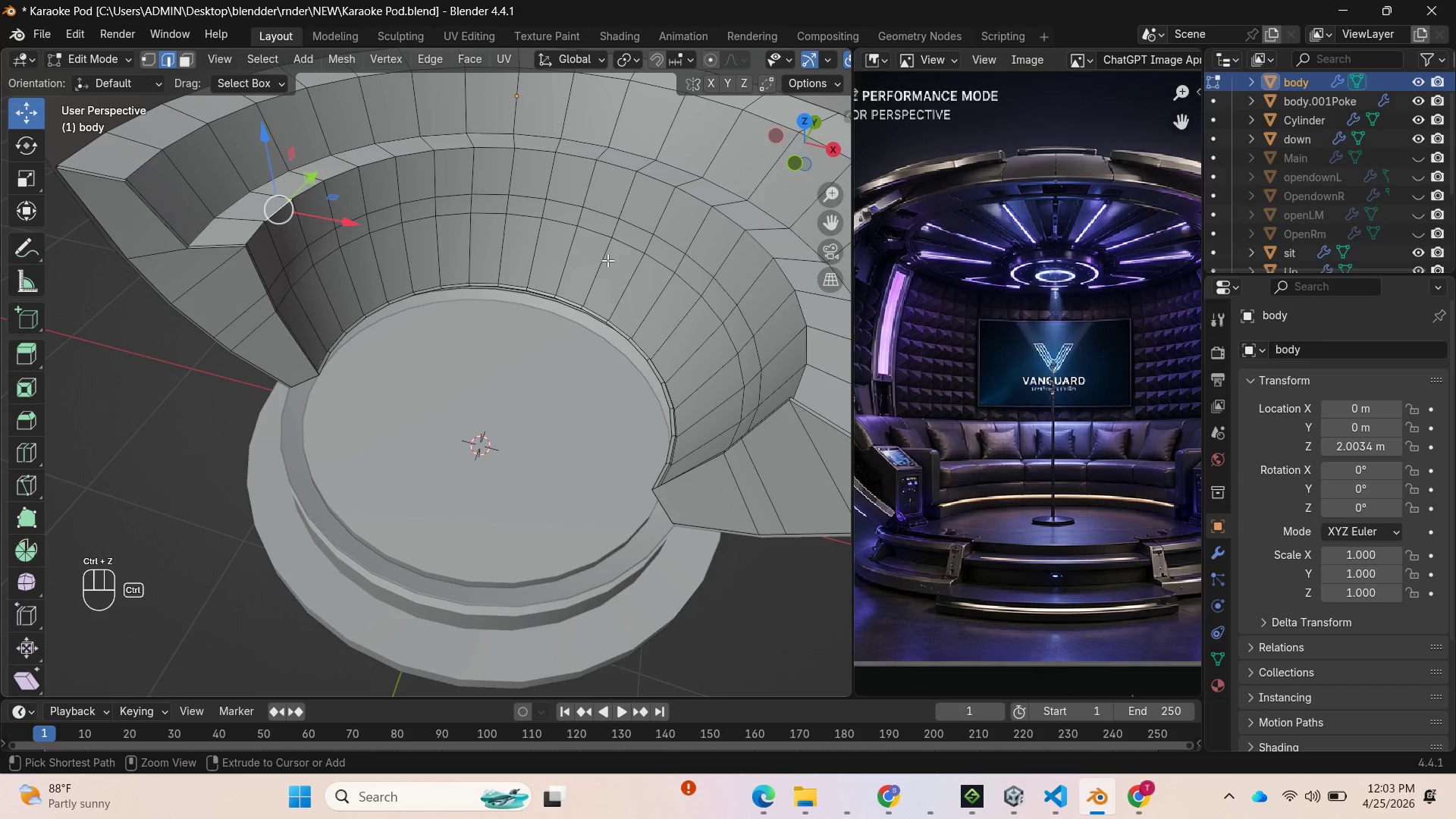 
key(Control+Z)
 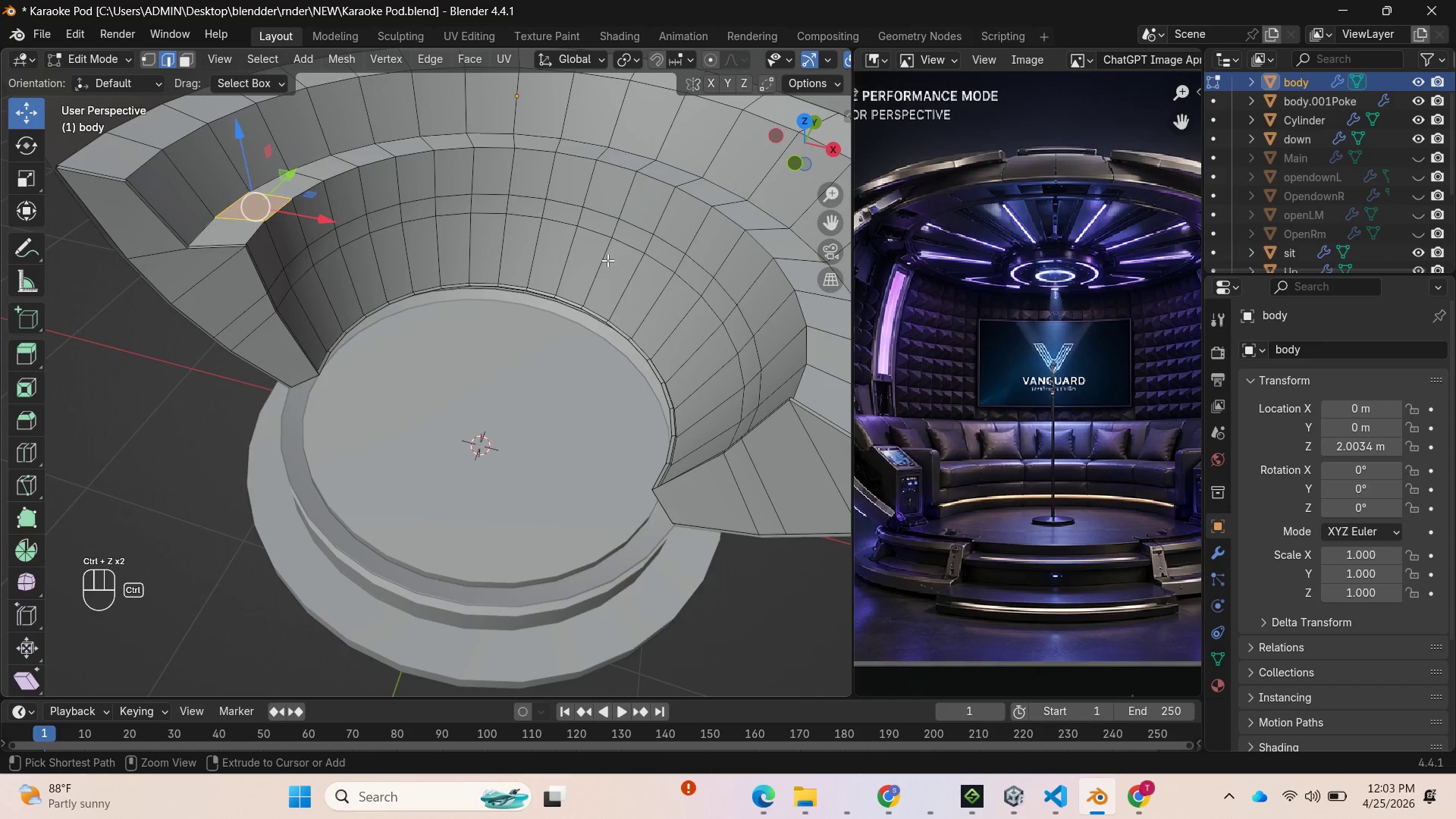 
key(Control+Z)
 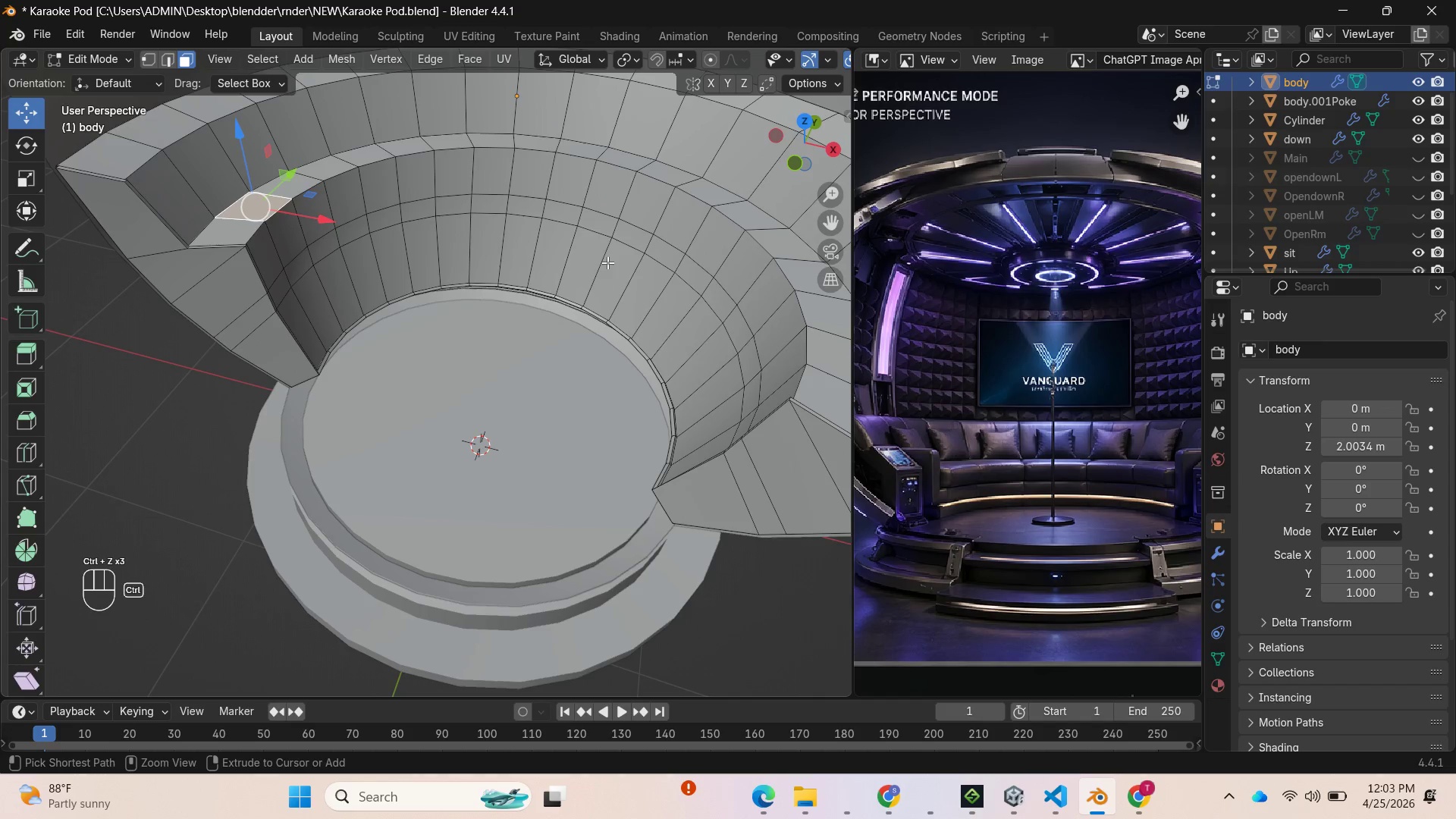 
key(Control+Z)
 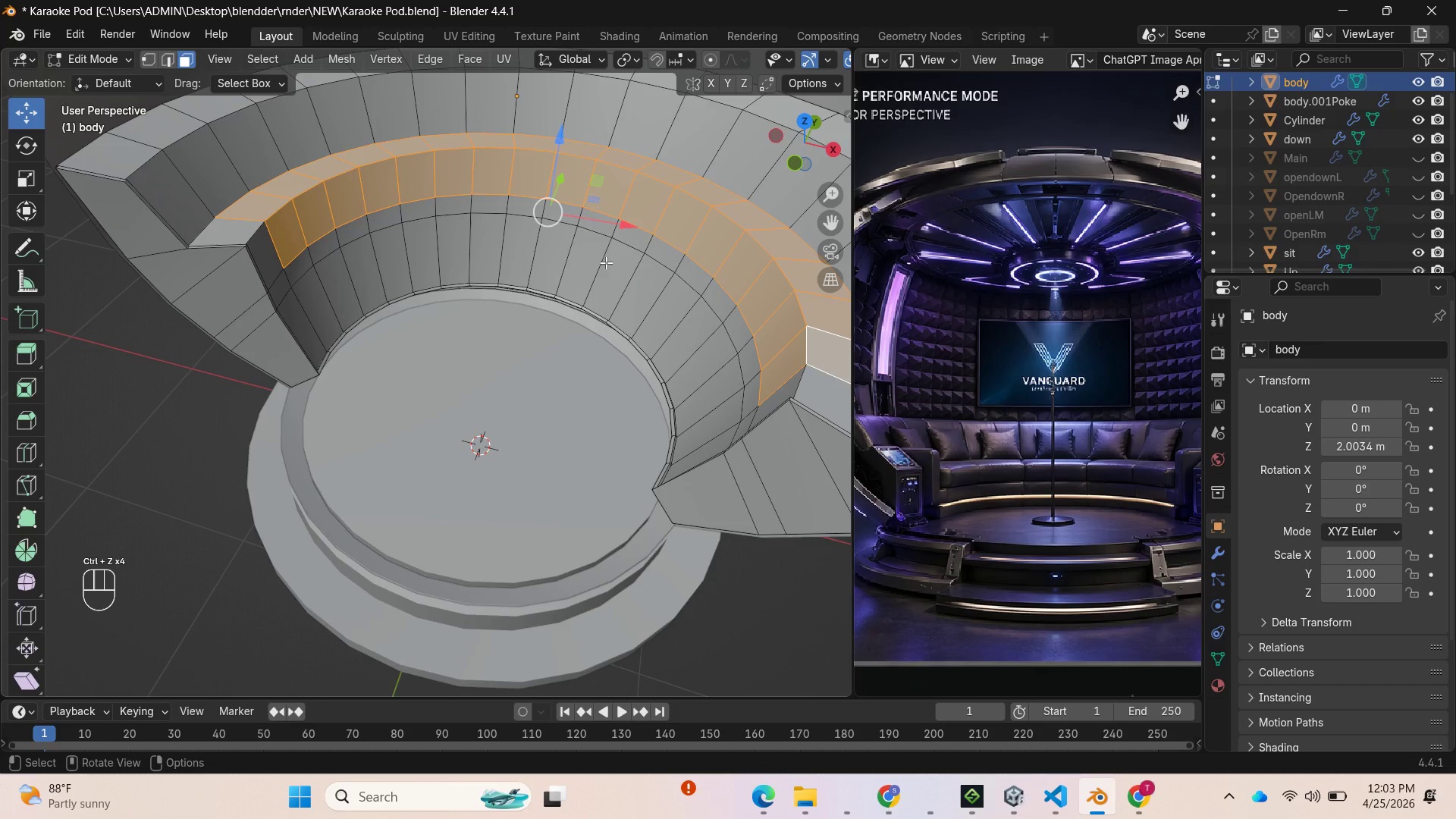 
key(Delete)
 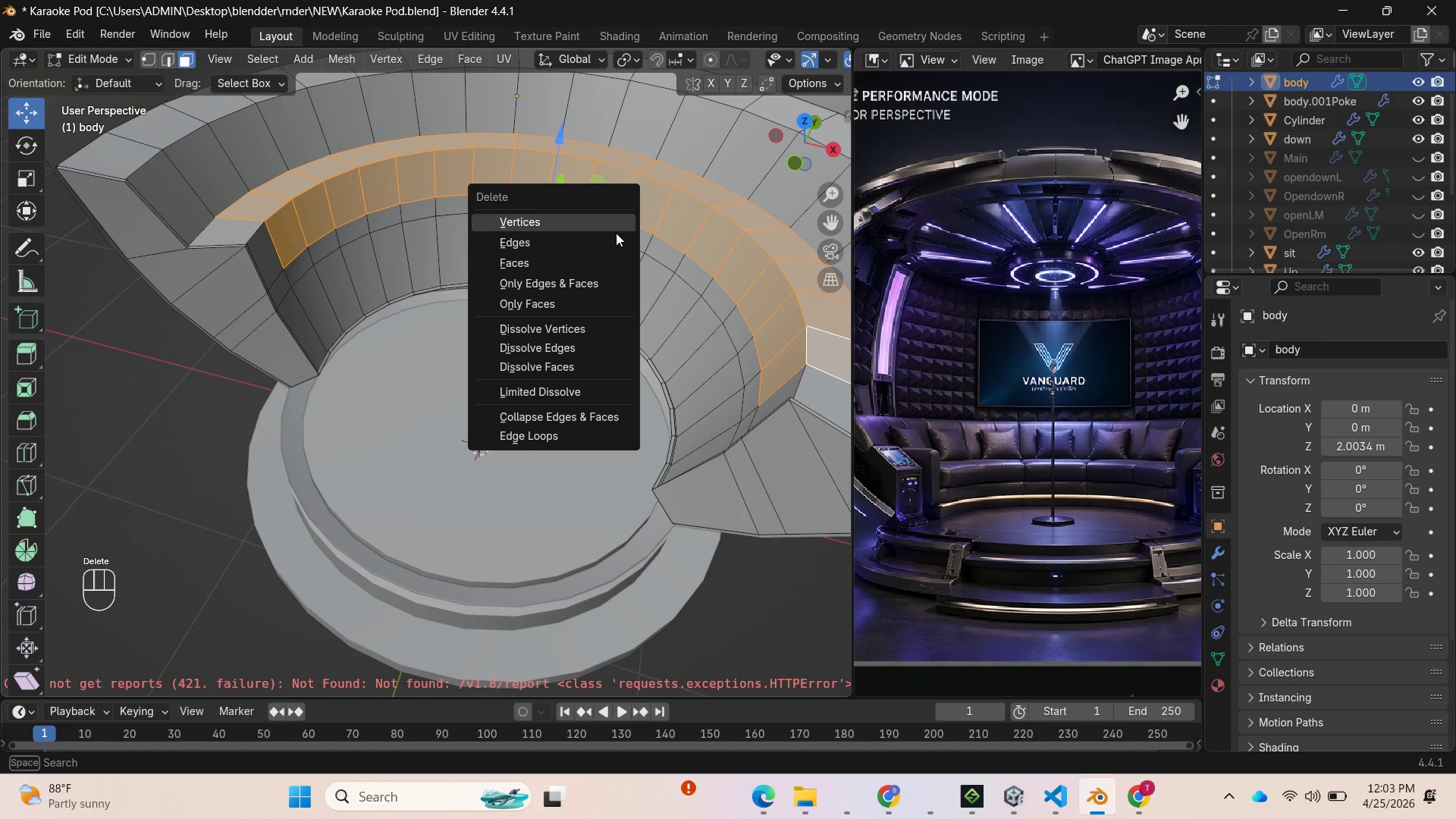 
left_click([586, 256])
 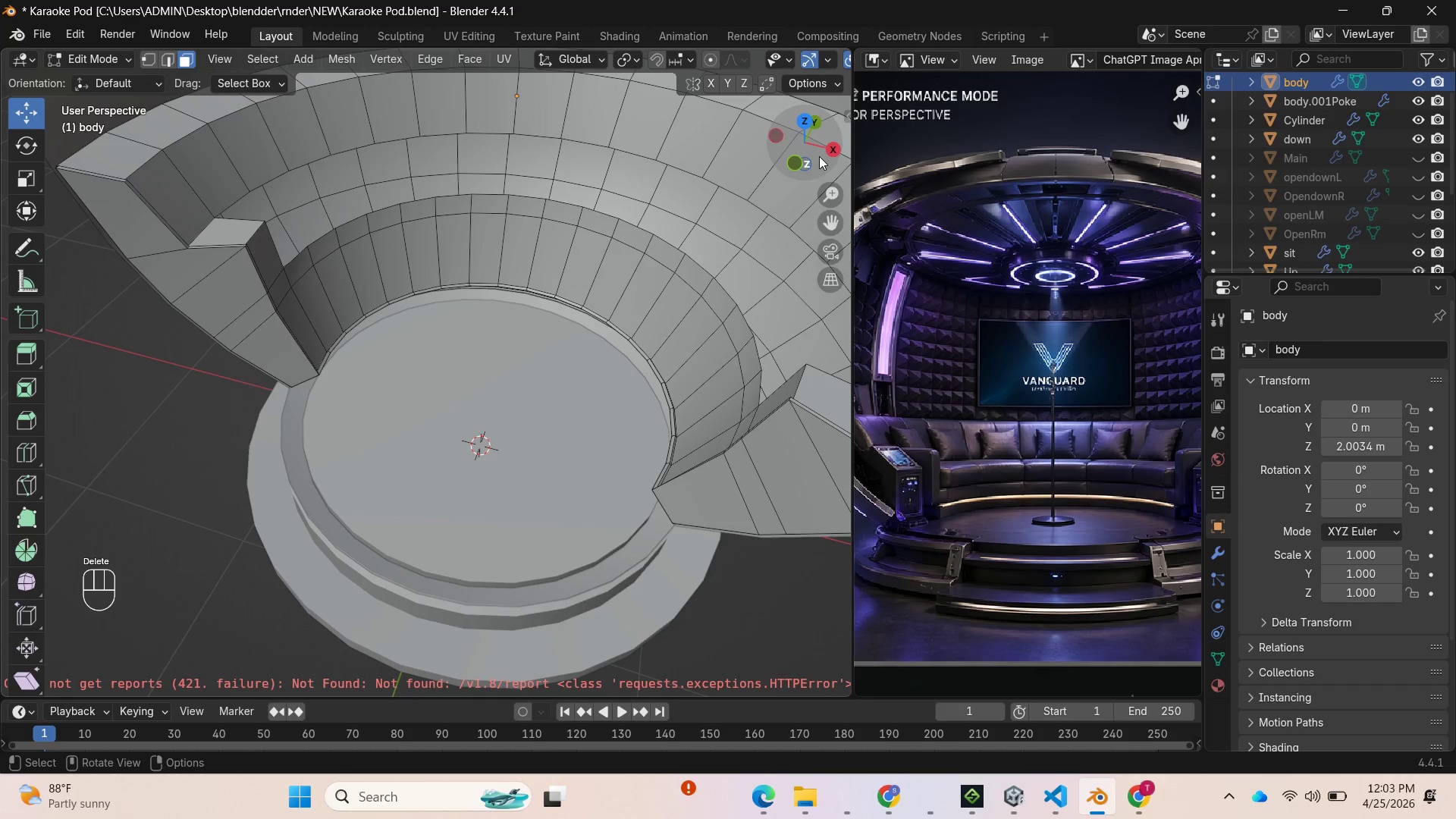 
left_click_drag(start_coordinate=[816, 151], to_coordinate=[501, 141])
 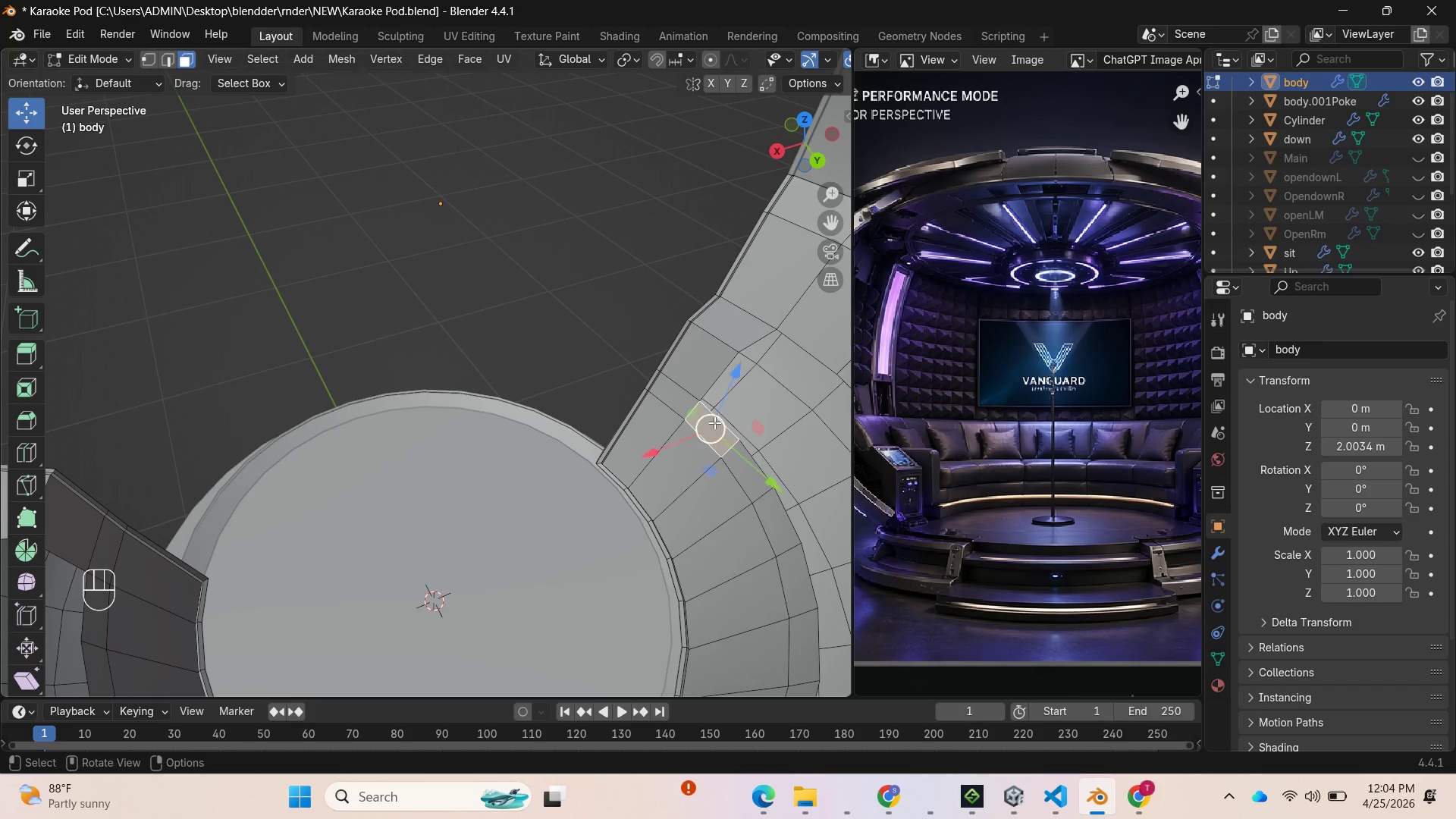 
key(2)
 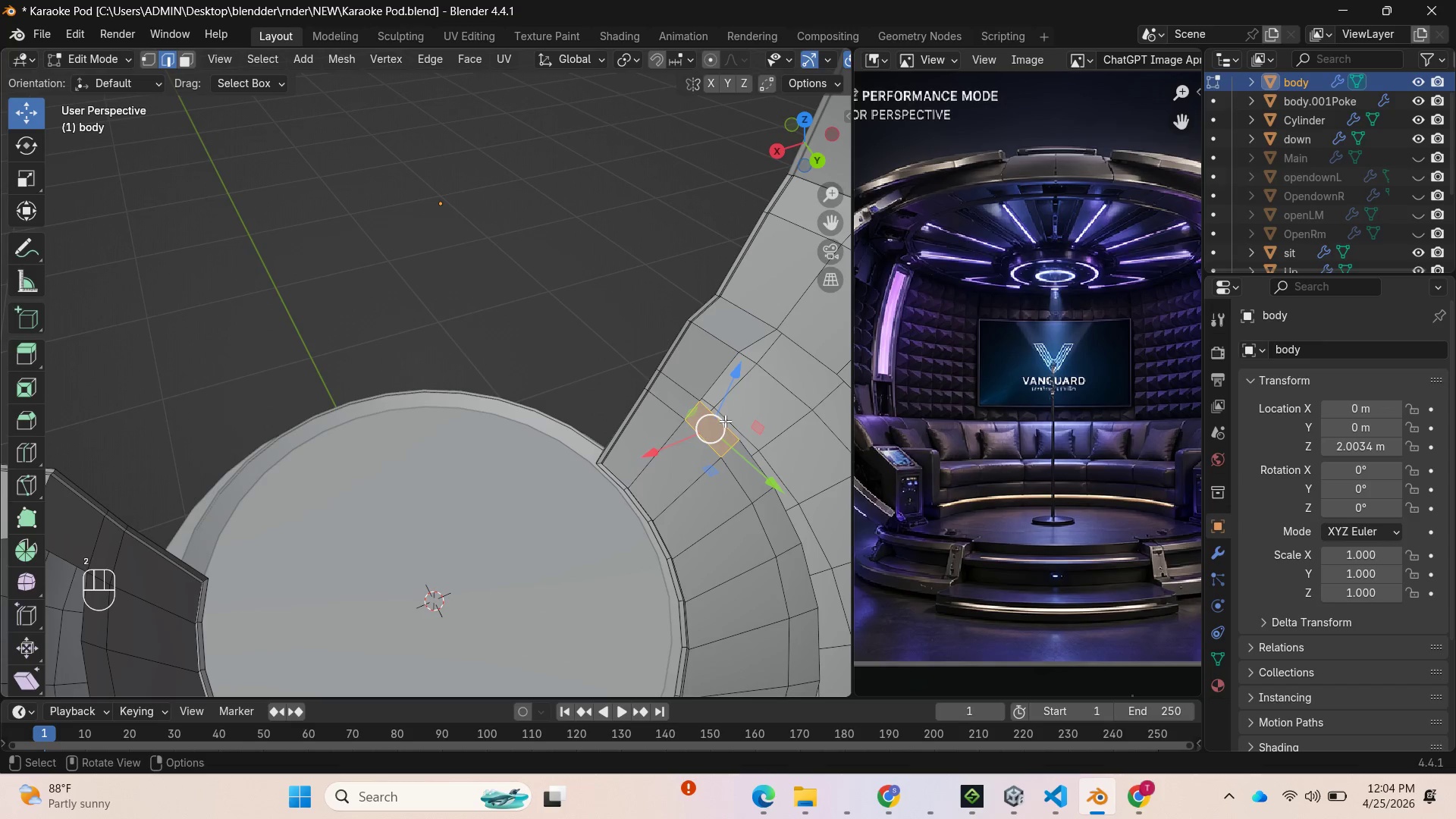 
left_click([726, 420])
 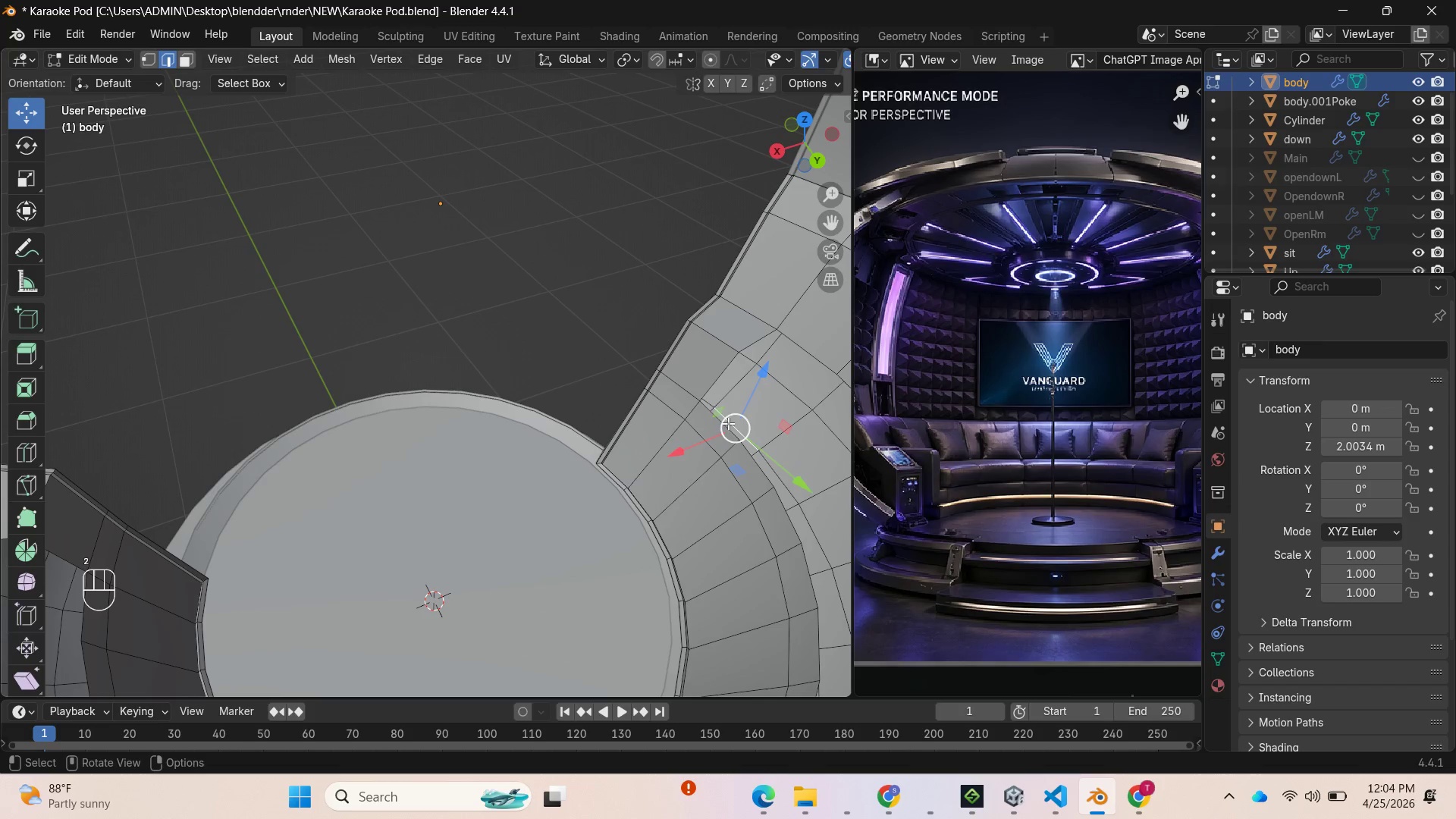 
hold_key(key=ShiftLeft, duration=1.11)
 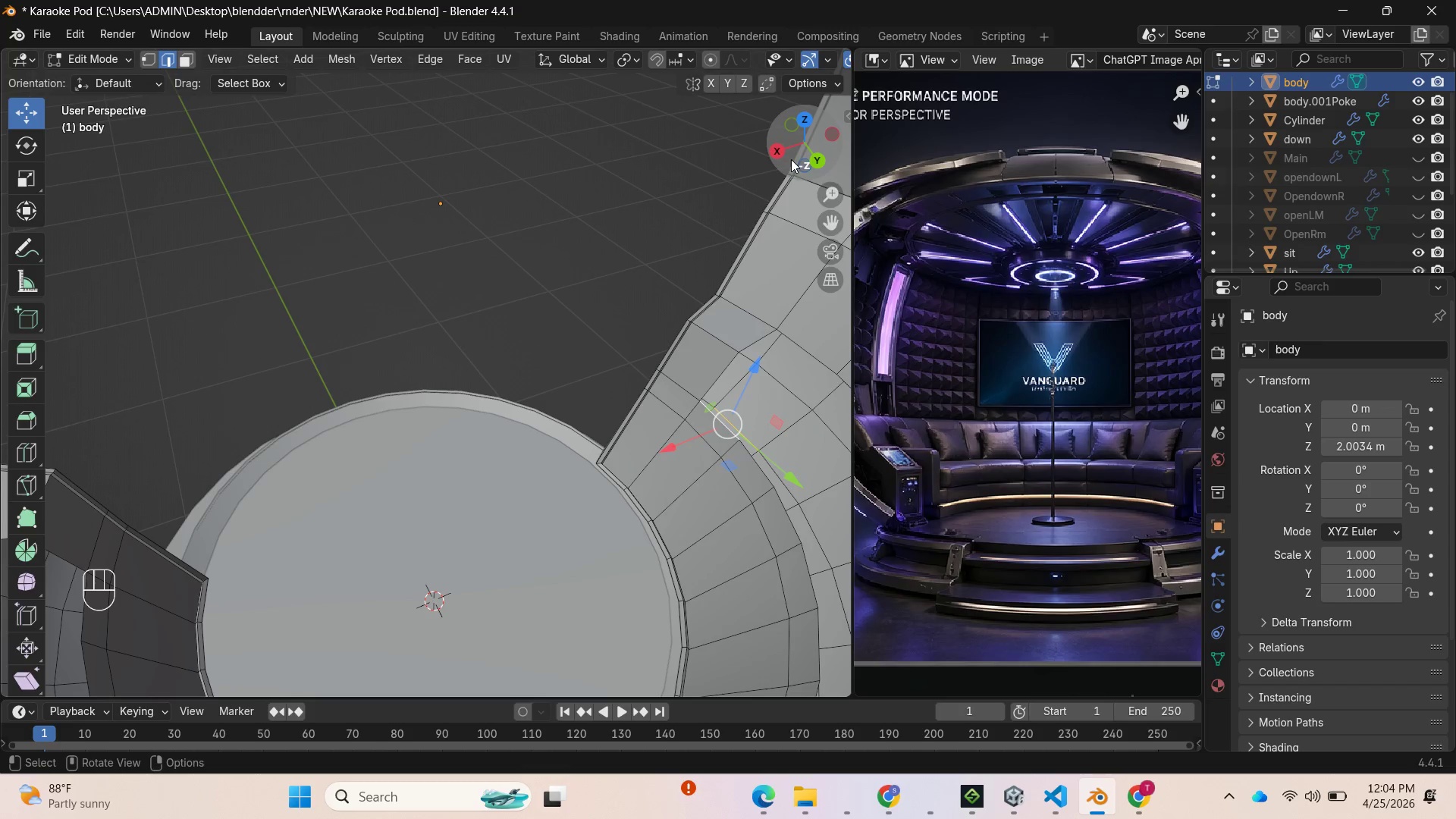 
left_click_drag(start_coordinate=[812, 162], to_coordinate=[842, 213])
 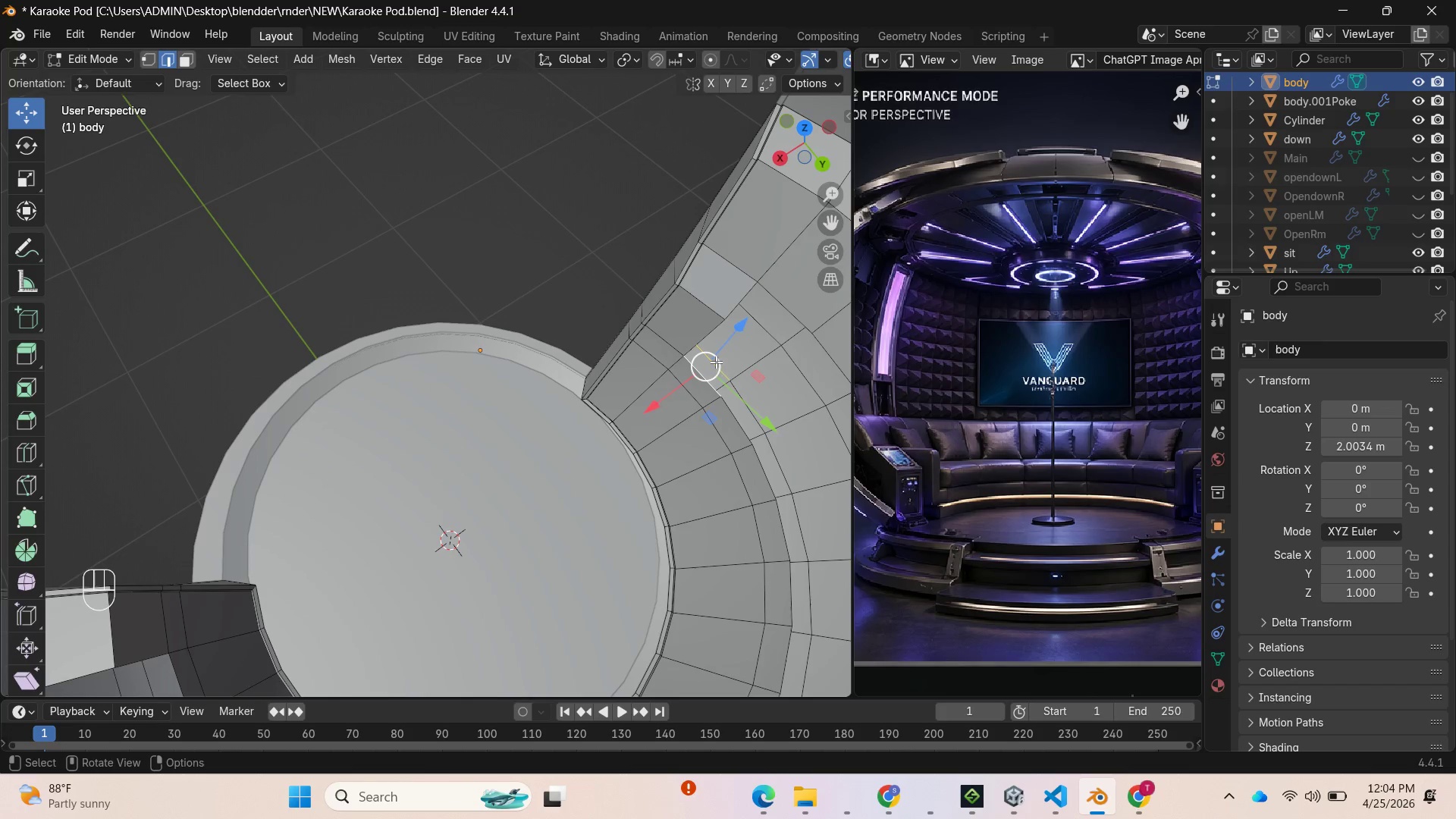 
left_click([713, 364])
 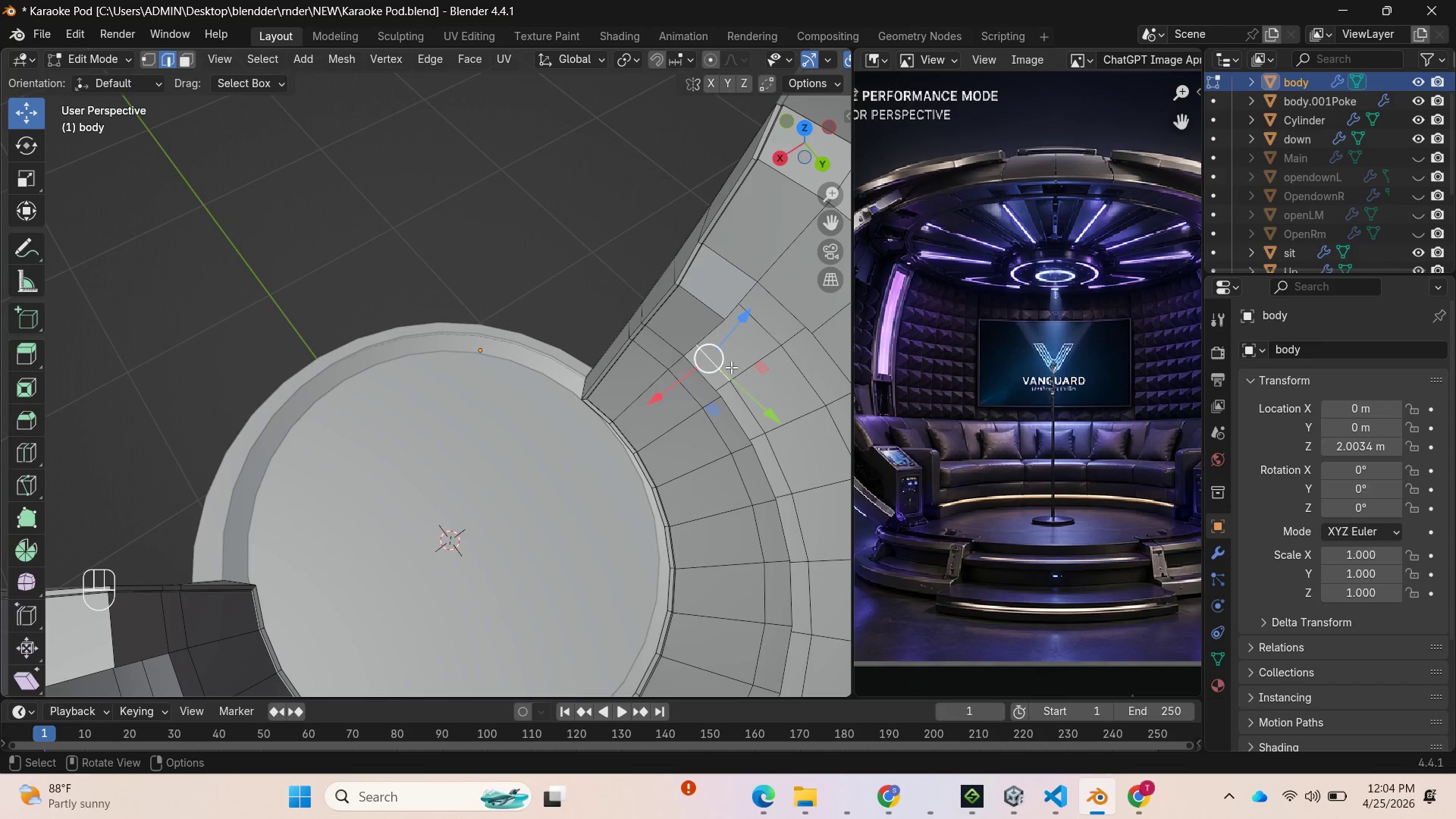 
scroll: coordinate [738, 376], scroll_direction: down, amount: 1.0
 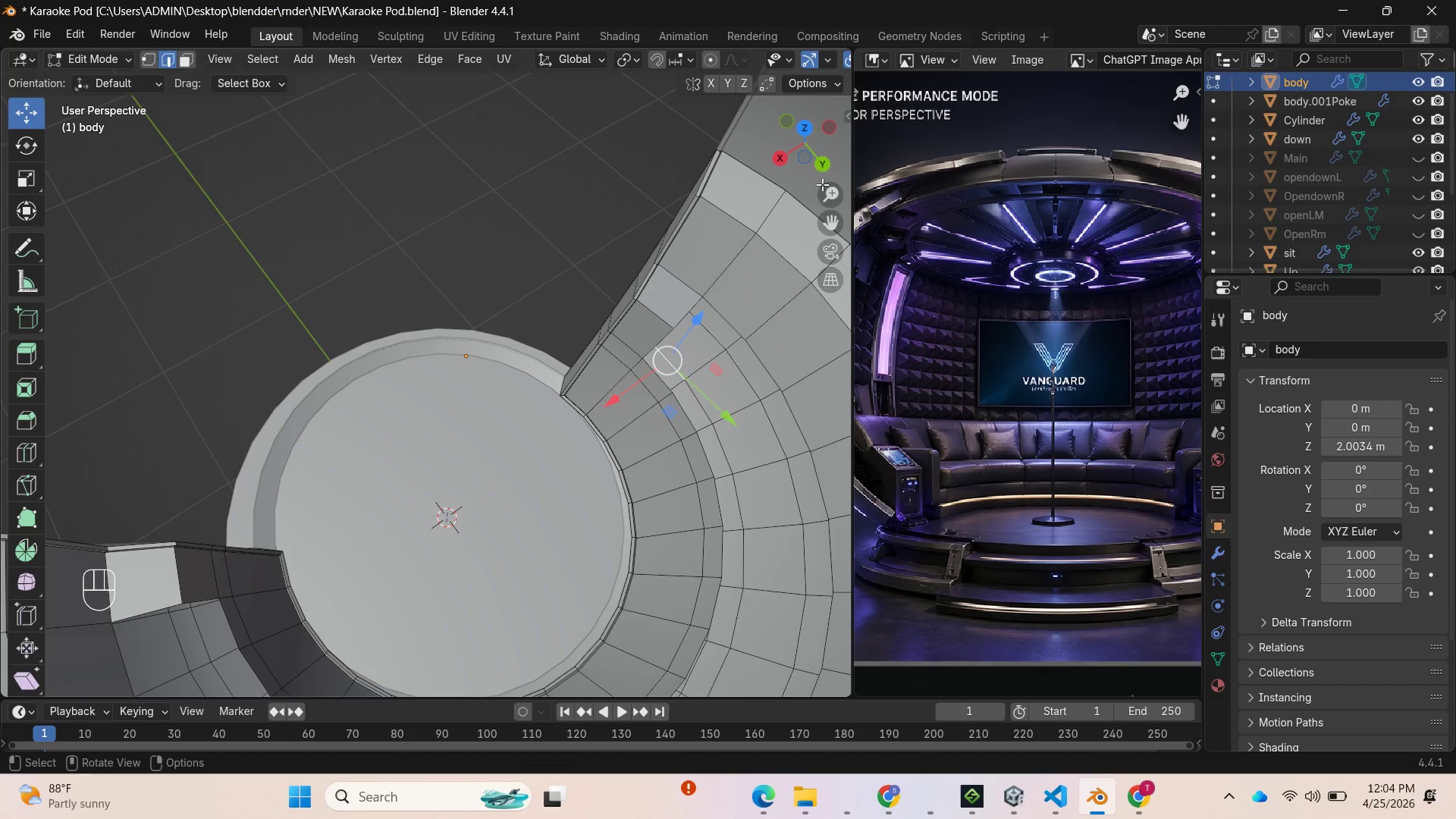 
left_click_drag(start_coordinate=[830, 225], to_coordinate=[847, 155])
 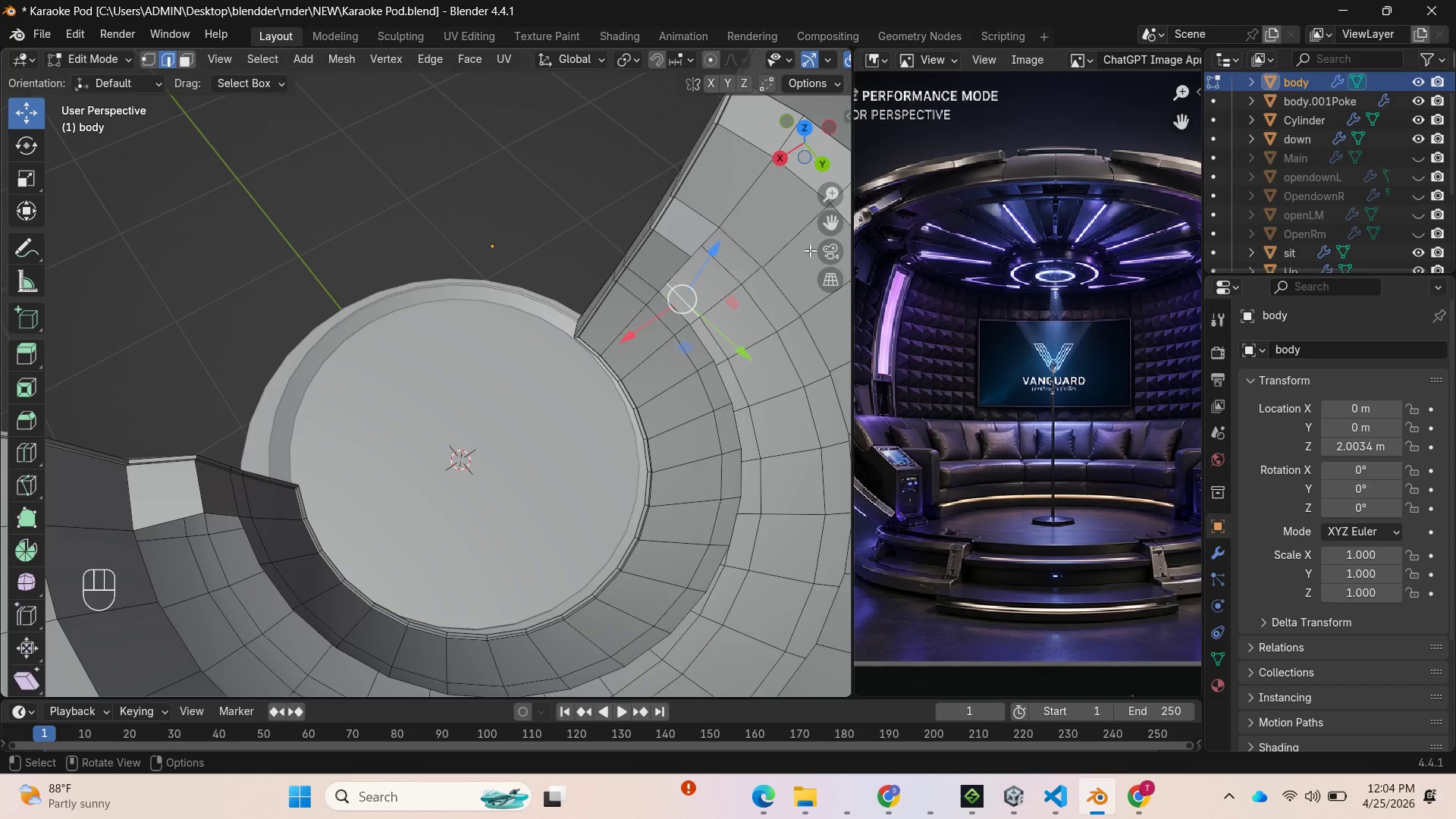 
scroll: coordinate [754, 325], scroll_direction: down, amount: 4.0
 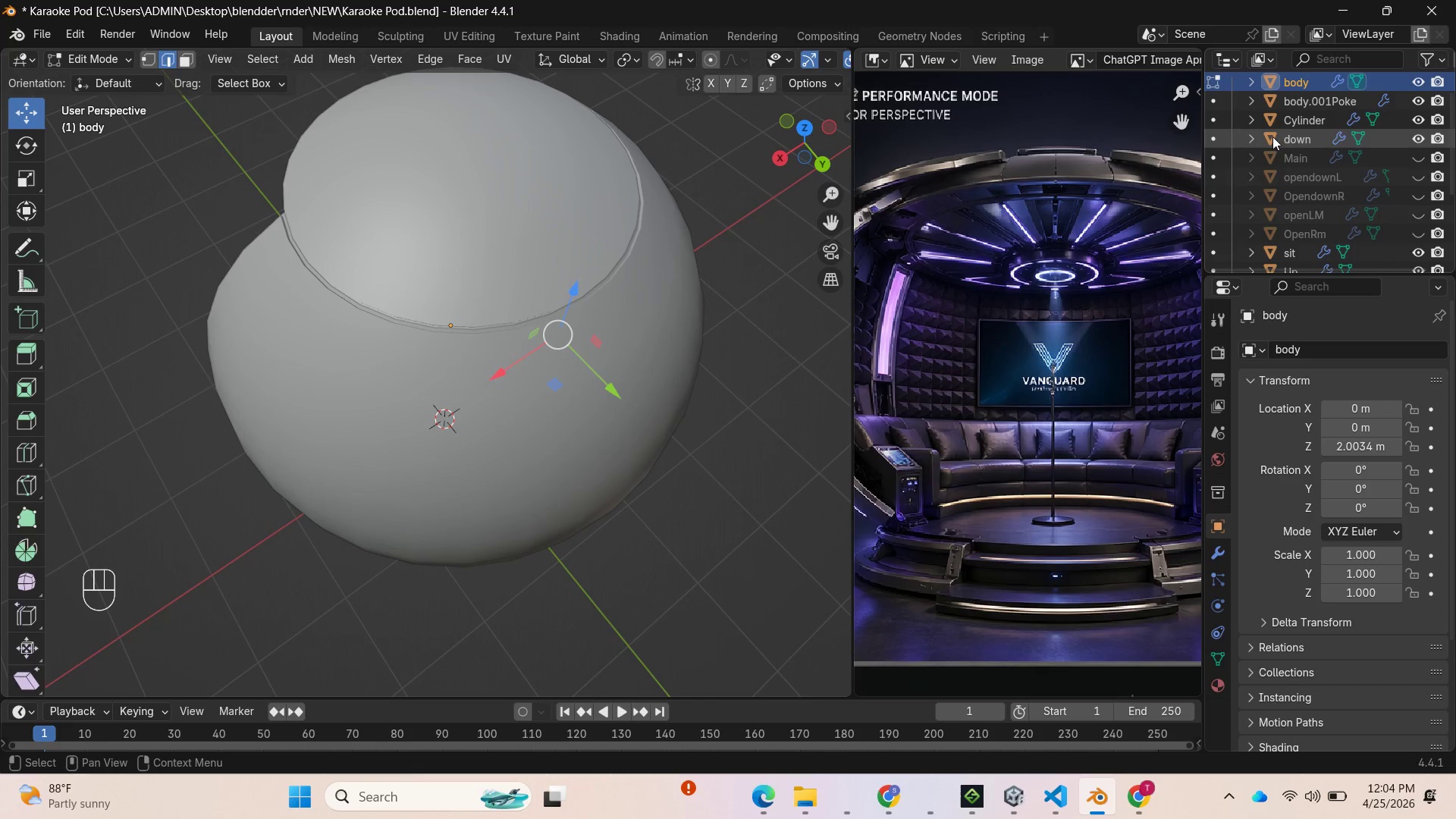 
scroll: coordinate [1365, 119], scroll_direction: up, amount: 1.0
 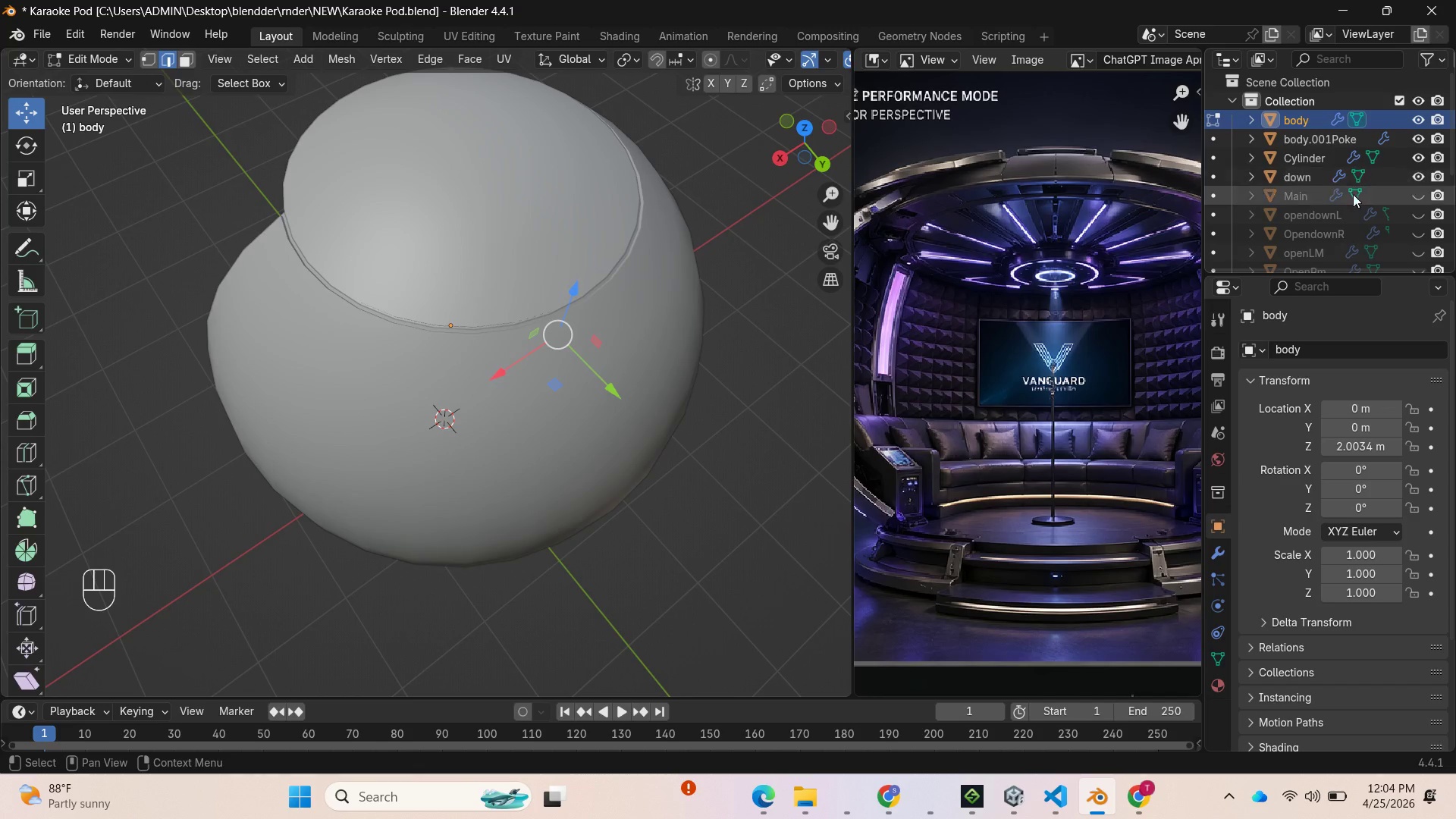 
wait(6.04)
 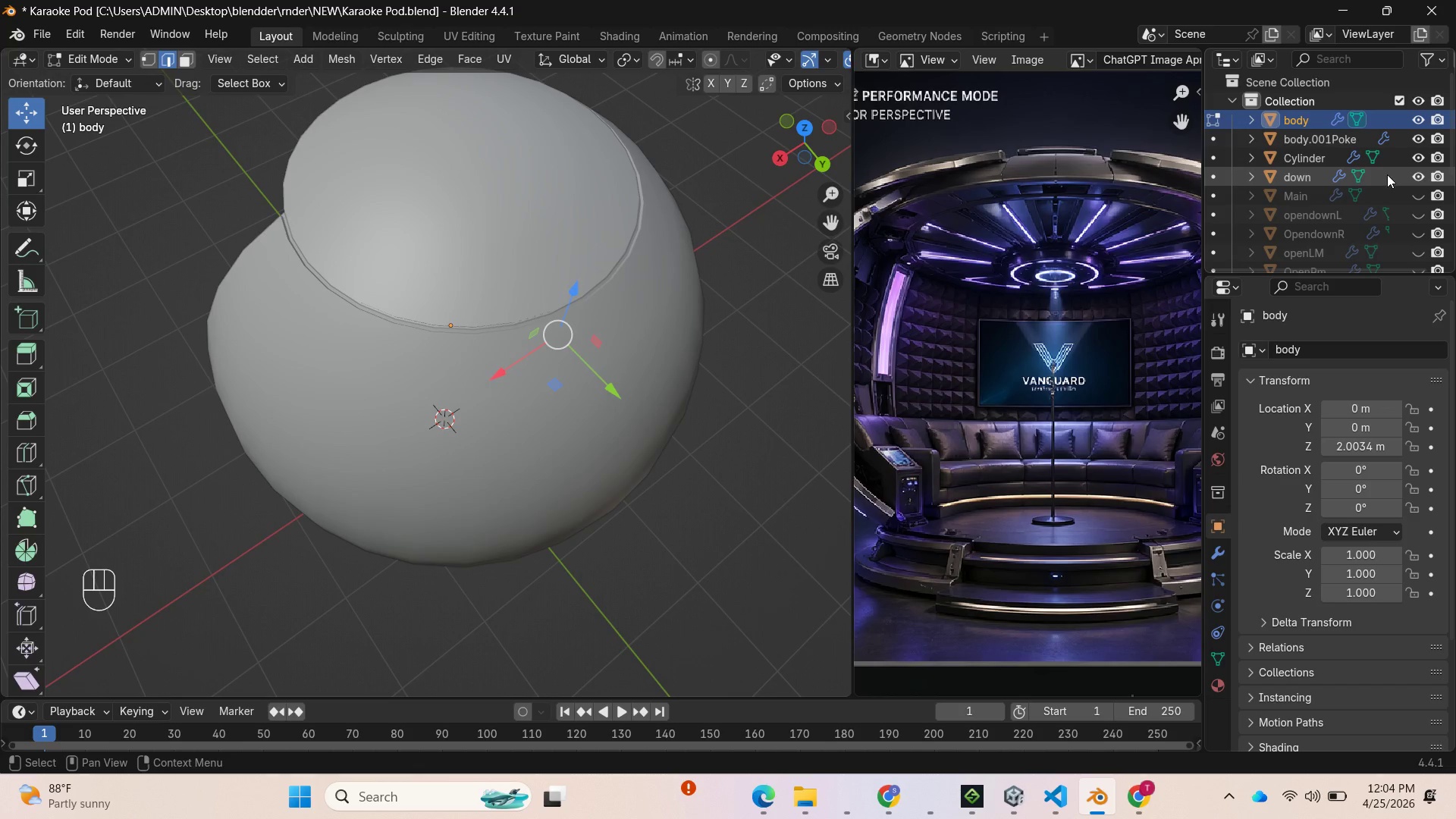 
left_click([1314, 141])
 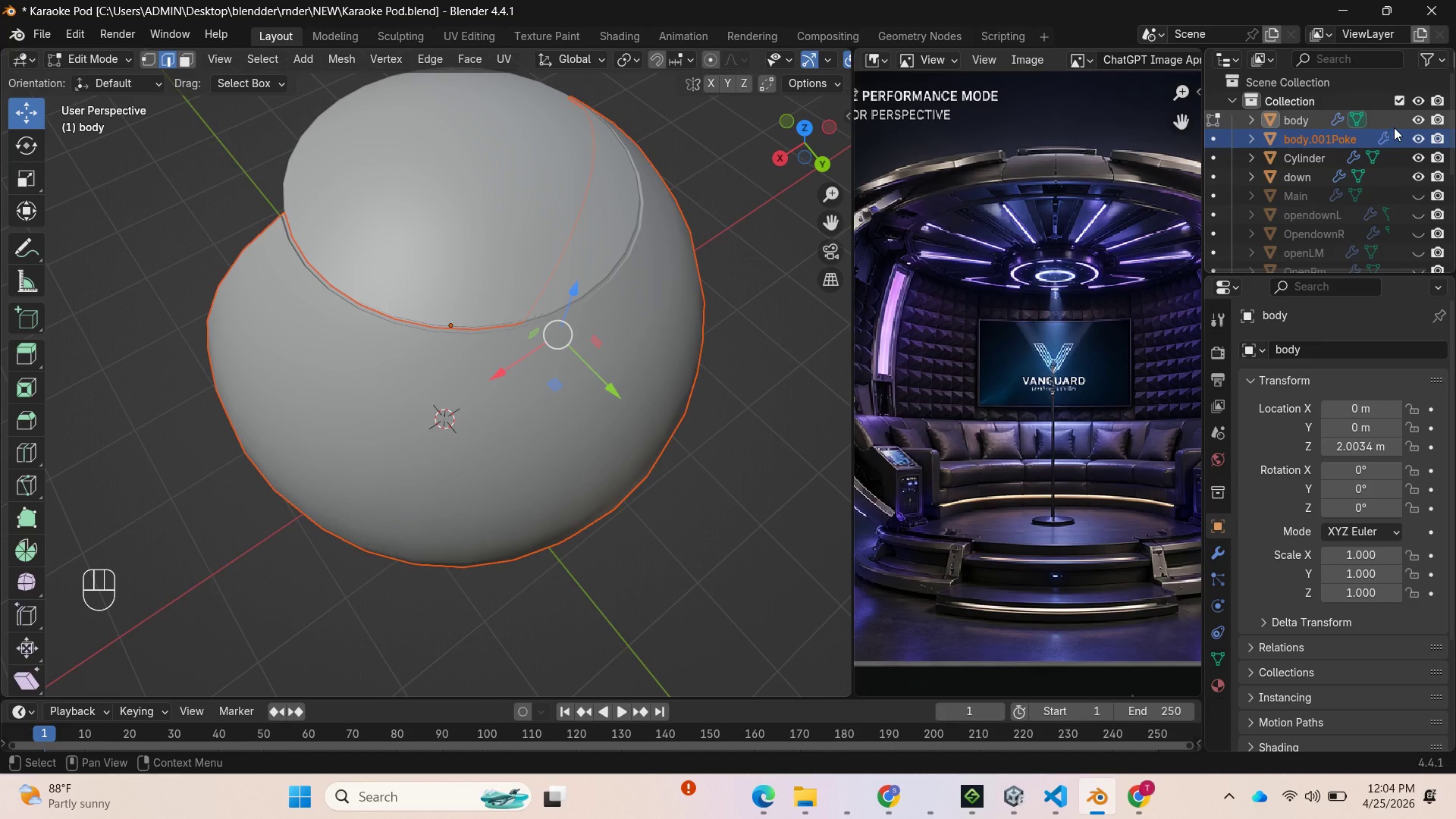 
left_click([1412, 133])
 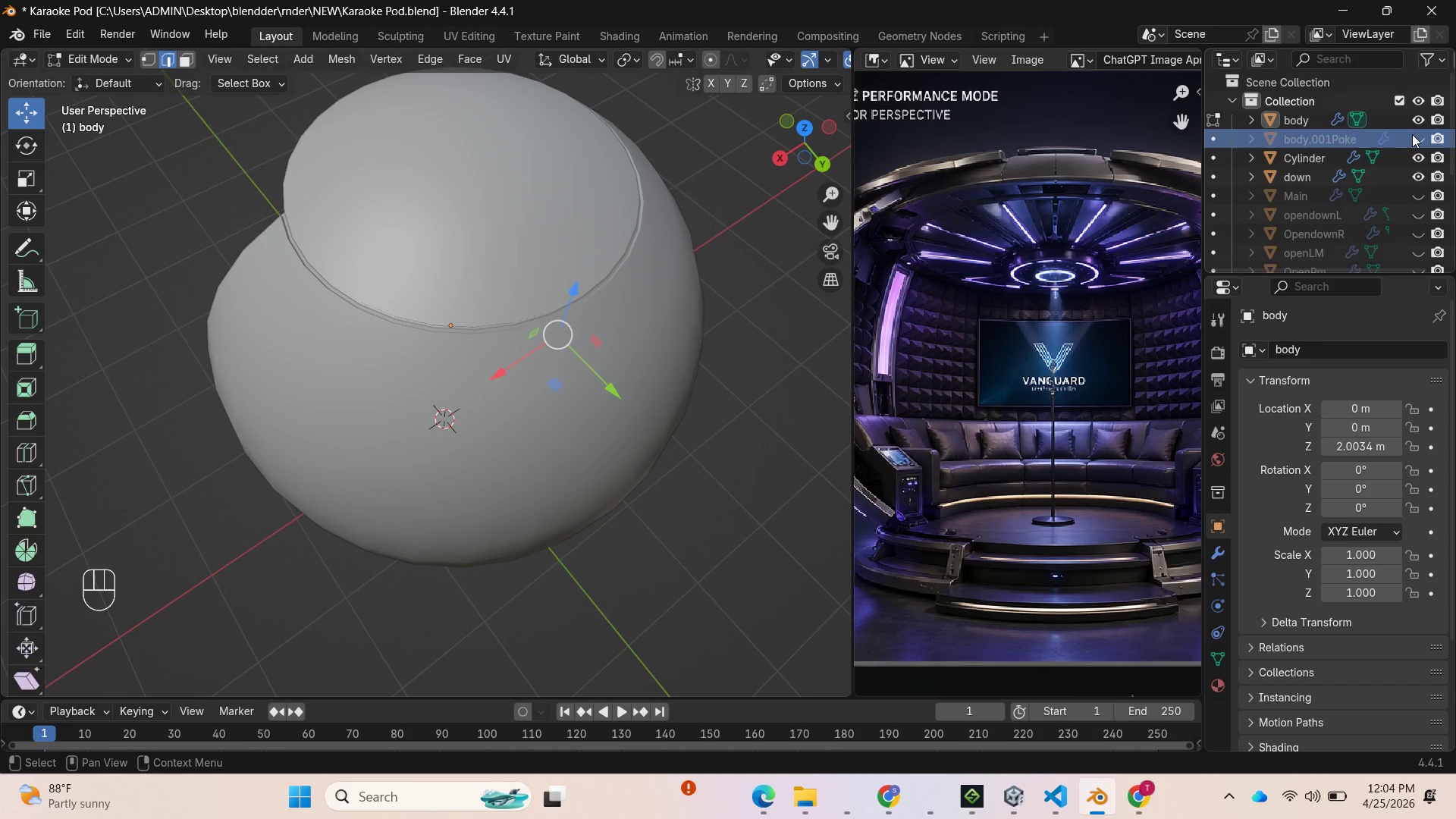 
scroll: coordinate [1368, 168], scroll_direction: up, amount: 2.0
 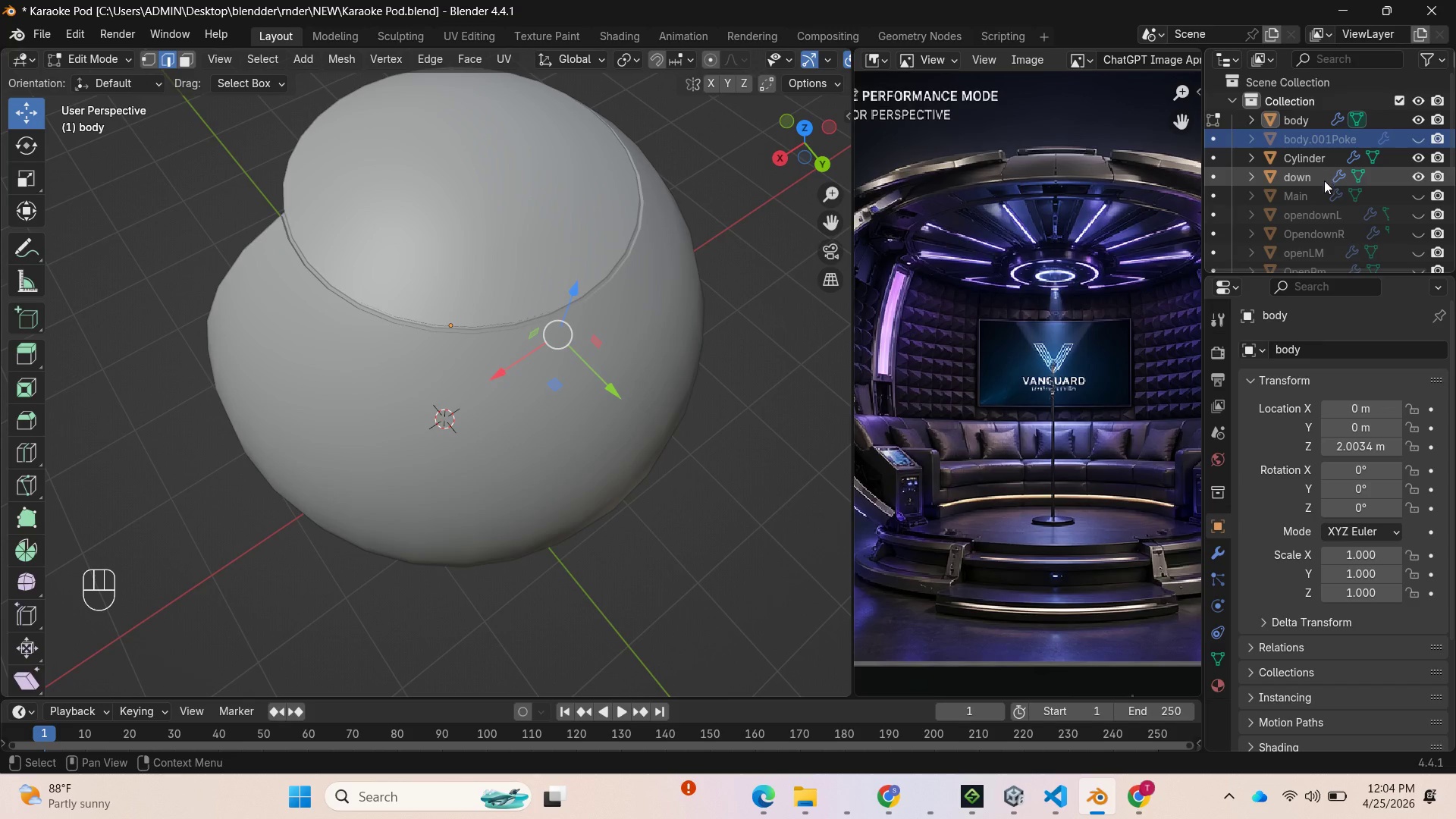 
scroll: coordinate [1328, 221], scroll_direction: down, amount: 4.0
 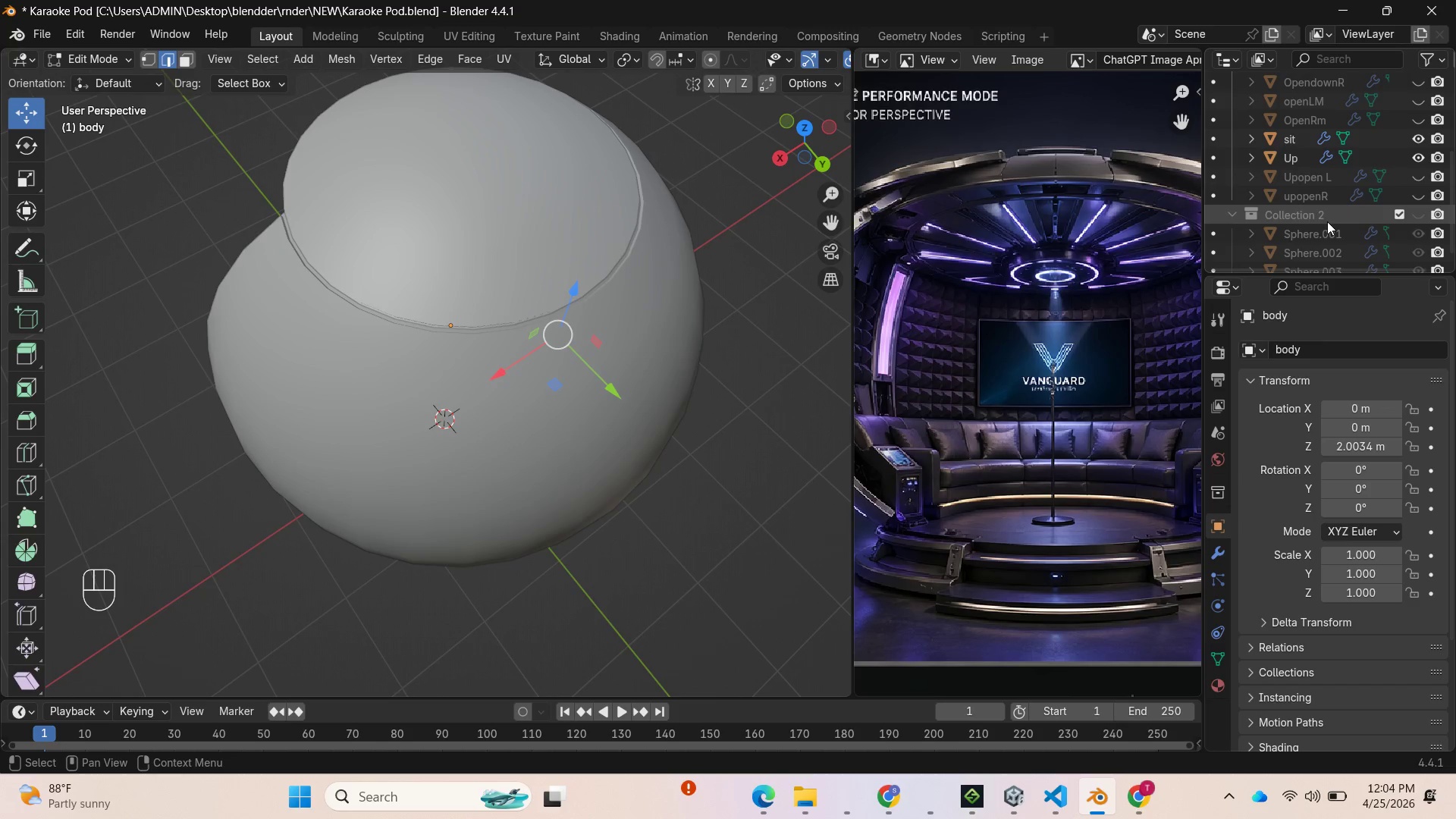 
scroll: coordinate [1332, 221], scroll_direction: up, amount: 4.0
 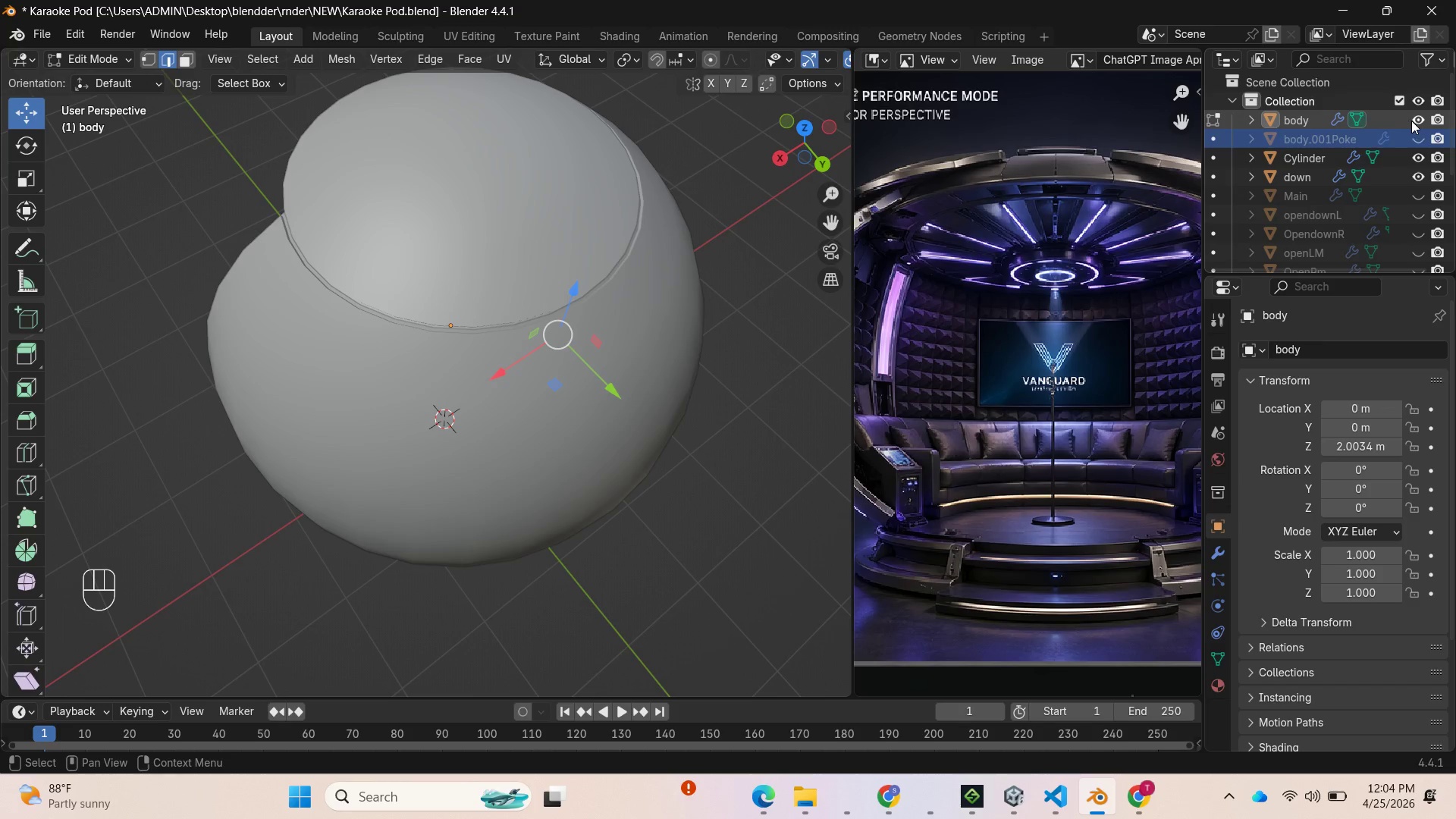 
left_click([1414, 119])
 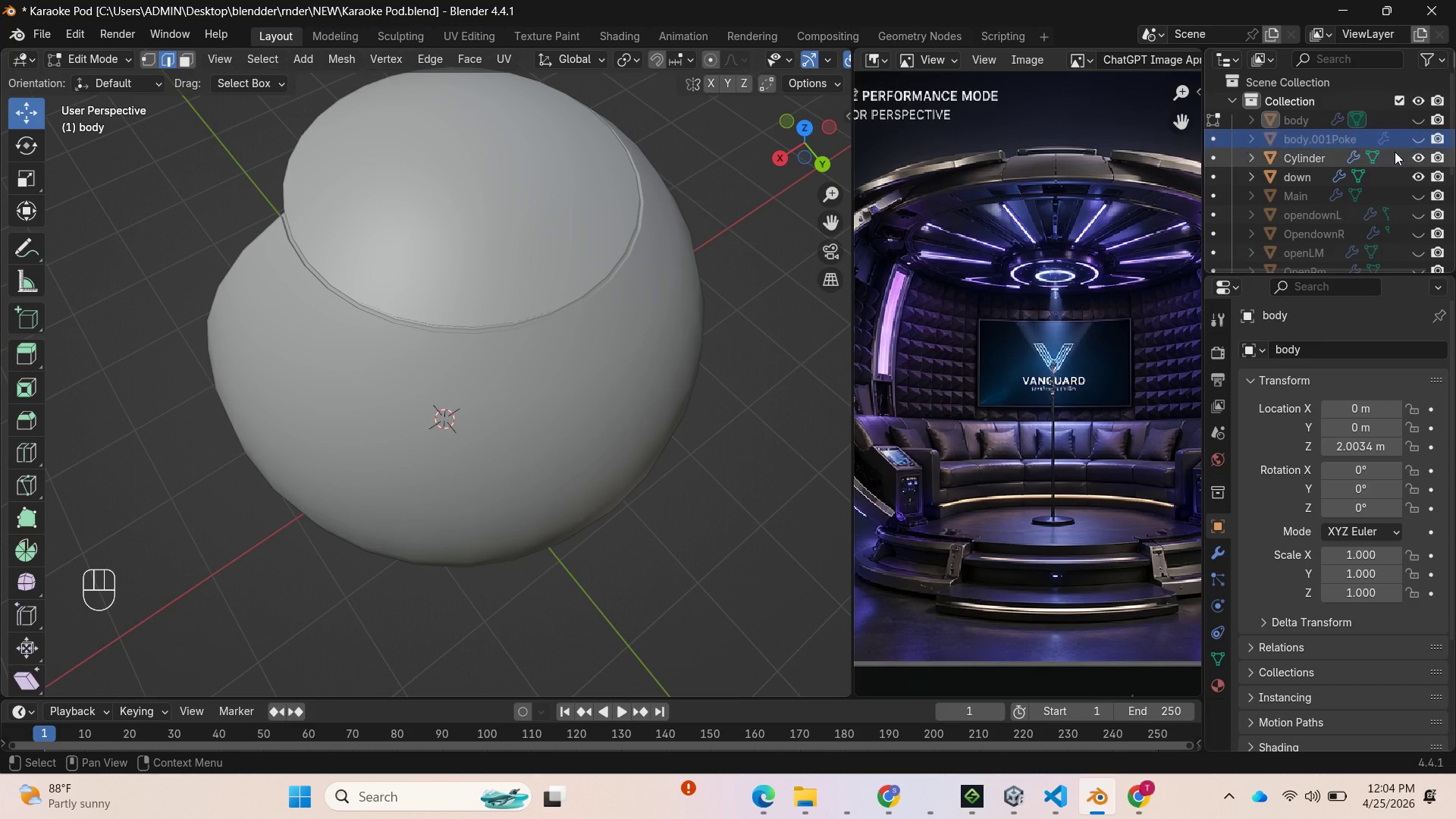 
scroll: coordinate [1374, 176], scroll_direction: down, amount: 2.0
 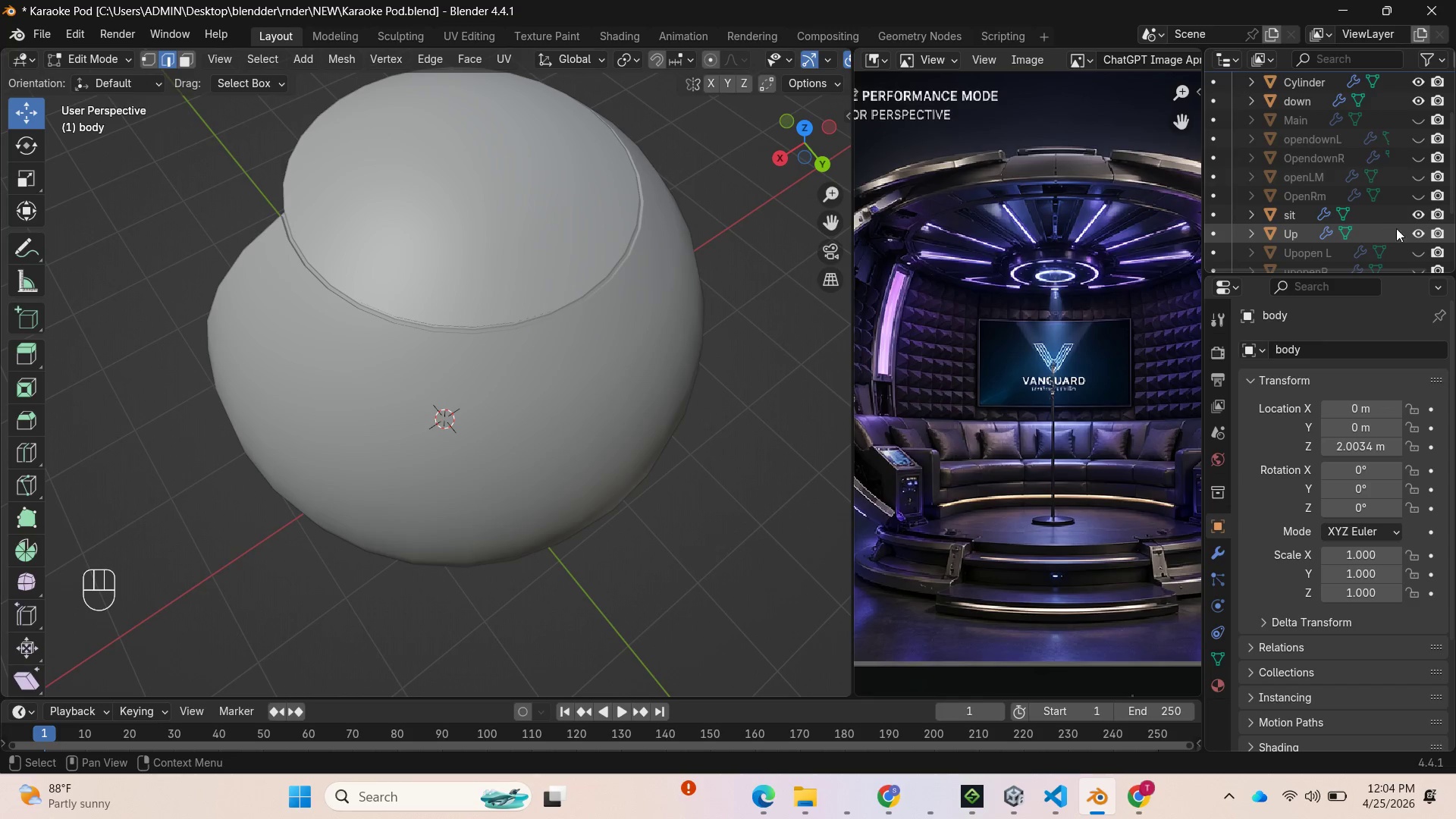 
wait(5.86)
 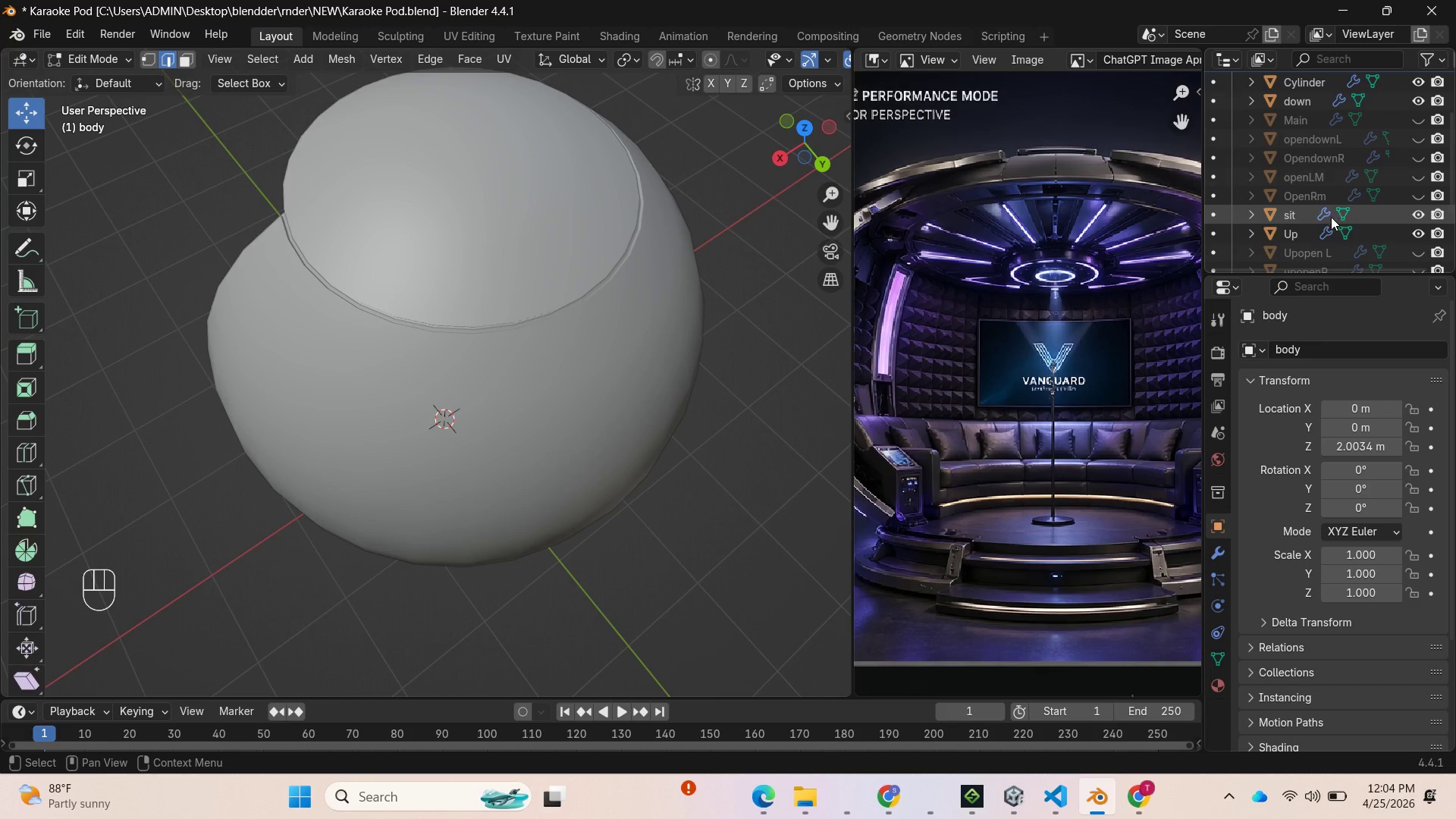 
double_click([1418, 228])
 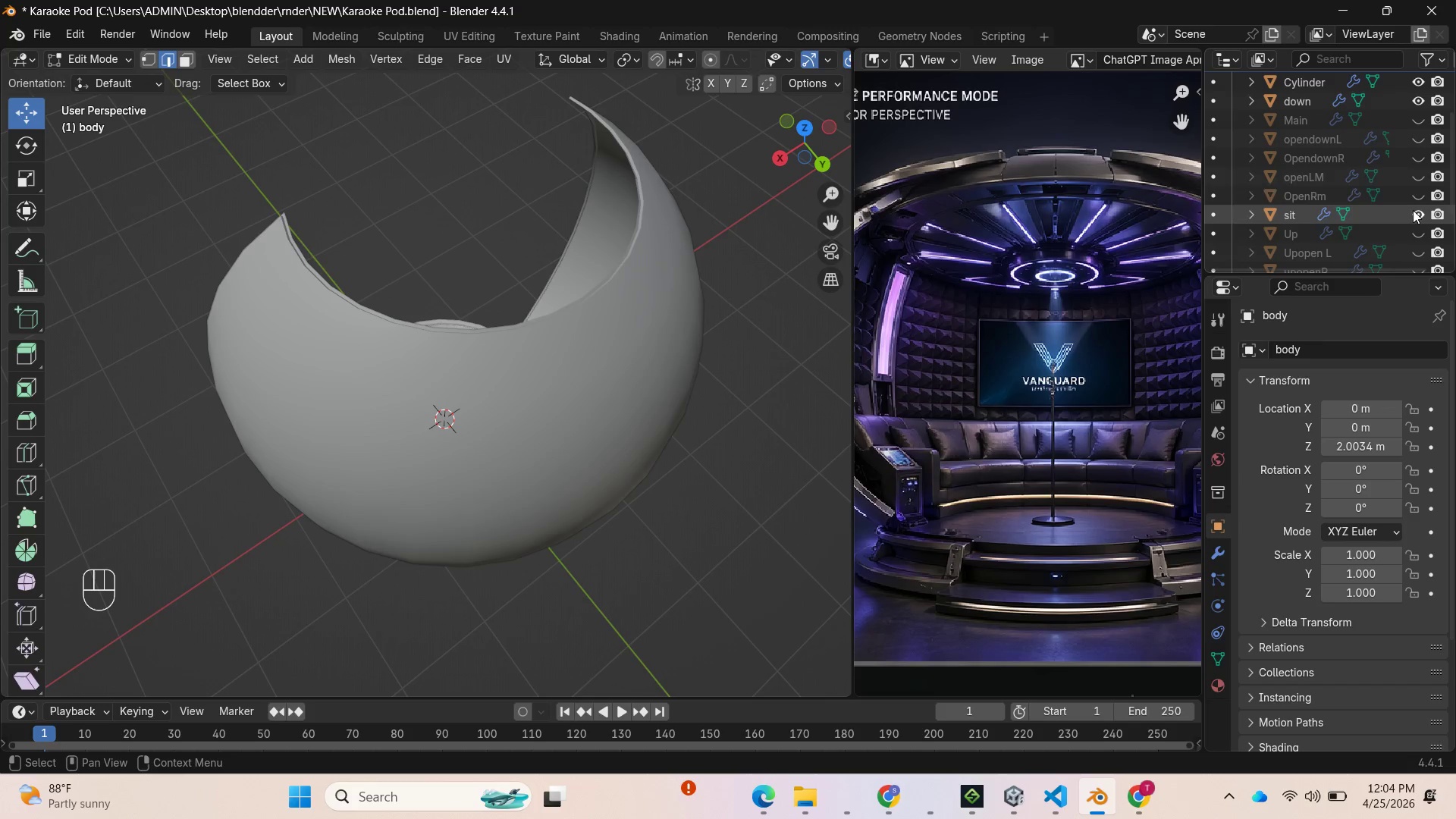 
left_click([1415, 212])
 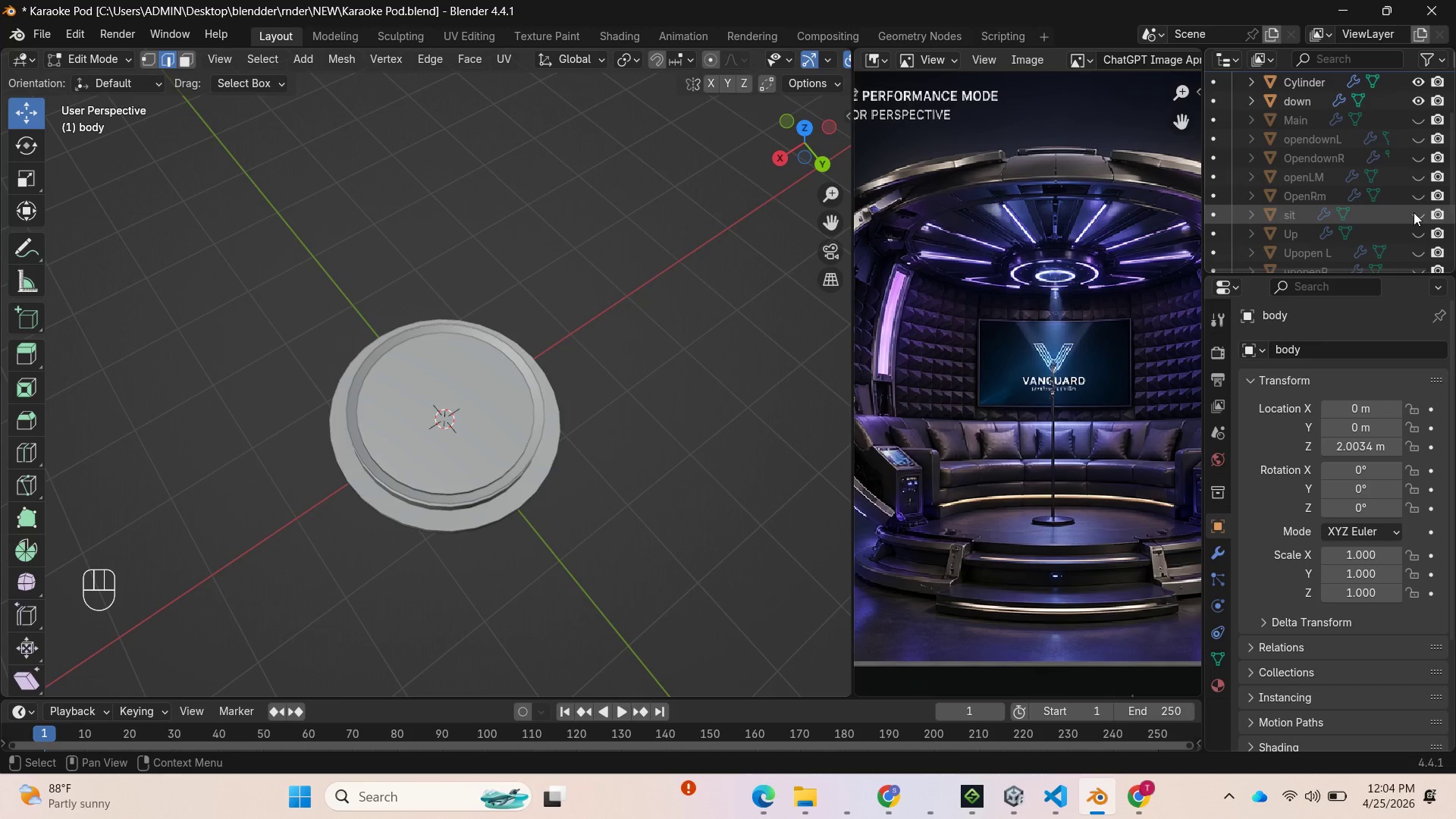 
left_click([1414, 212])
 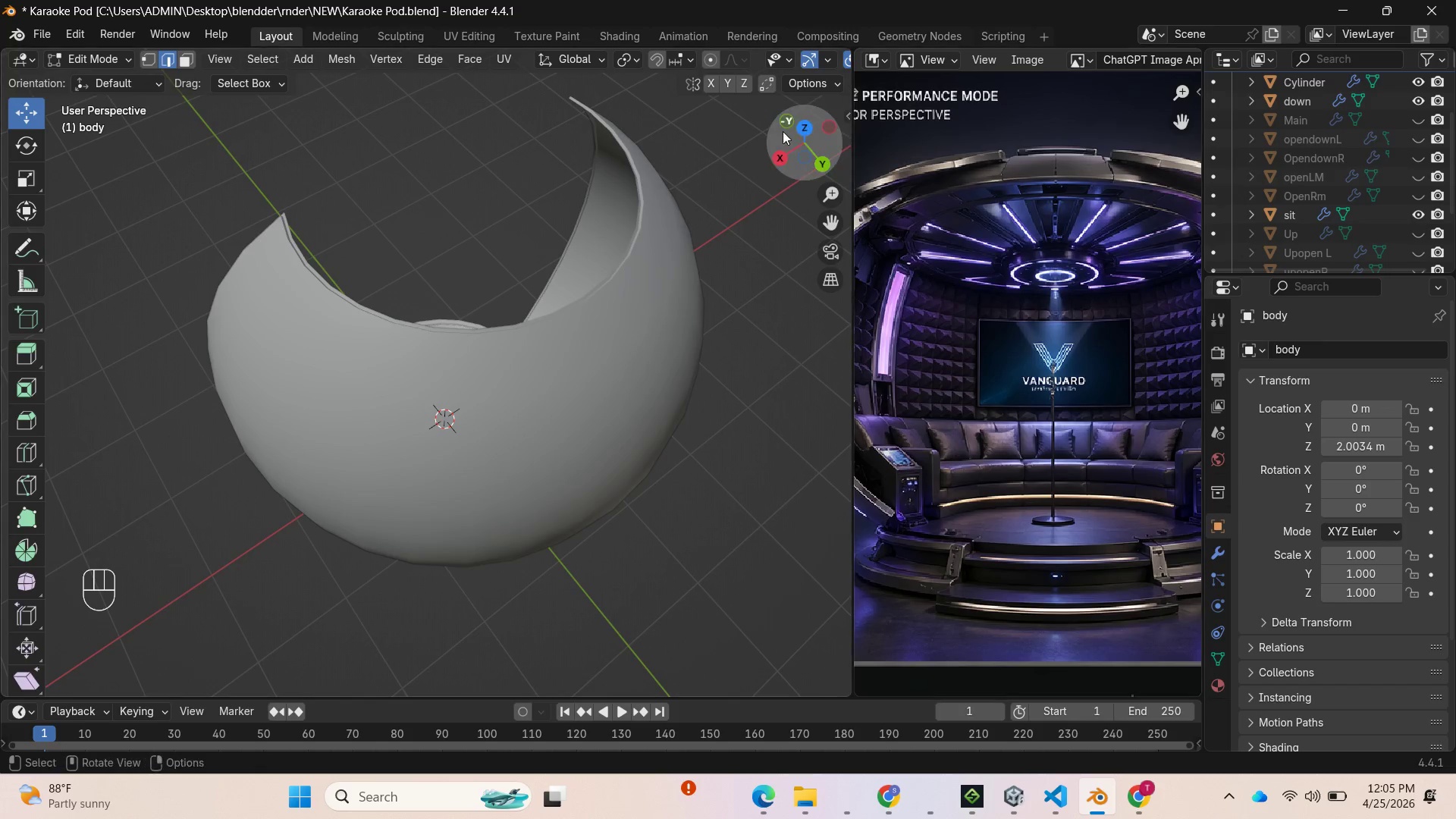 
left_click_drag(start_coordinate=[783, 128], to_coordinate=[295, 121])
 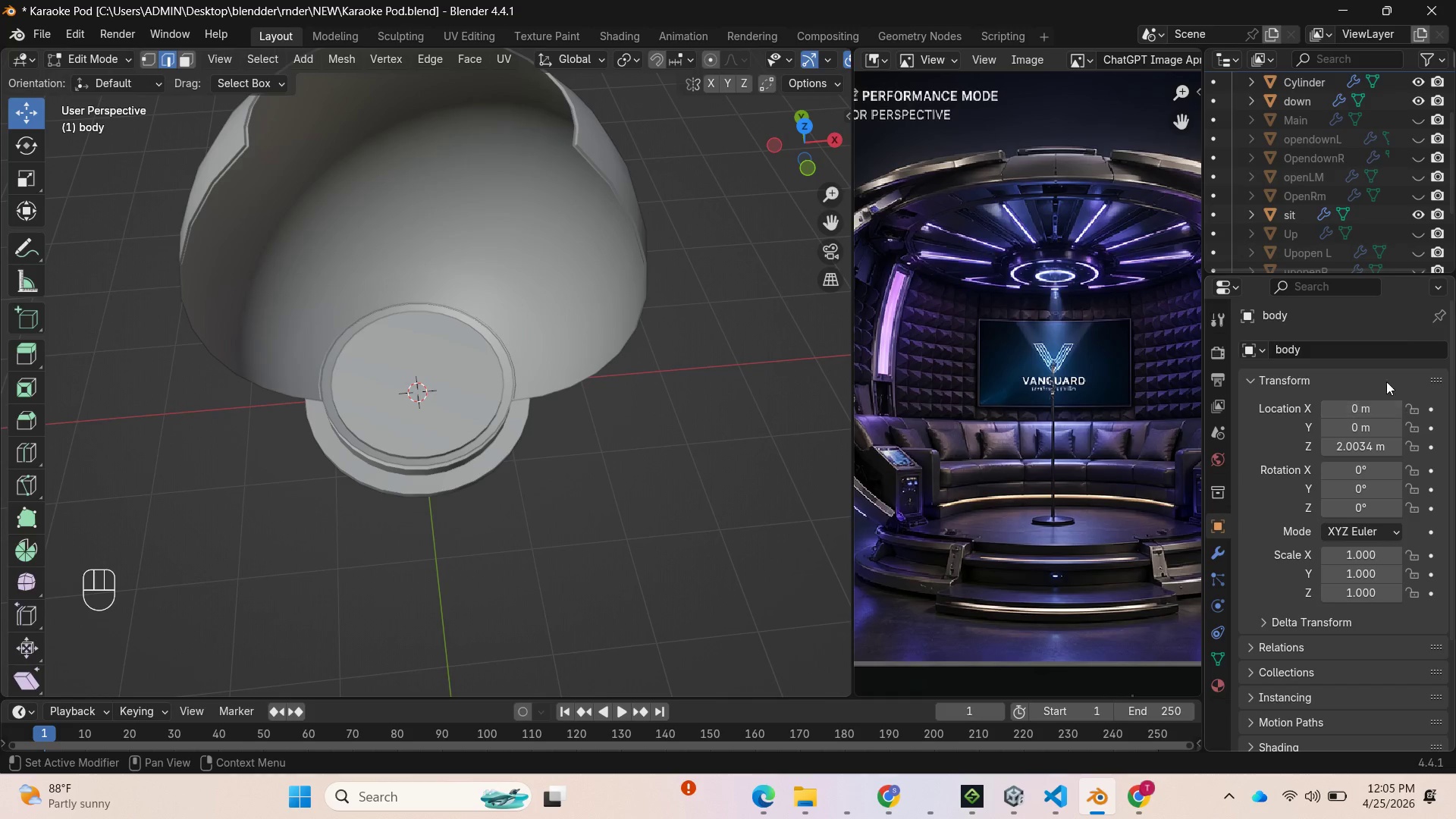 
scroll: coordinate [1387, 188], scroll_direction: up, amount: 2.0
 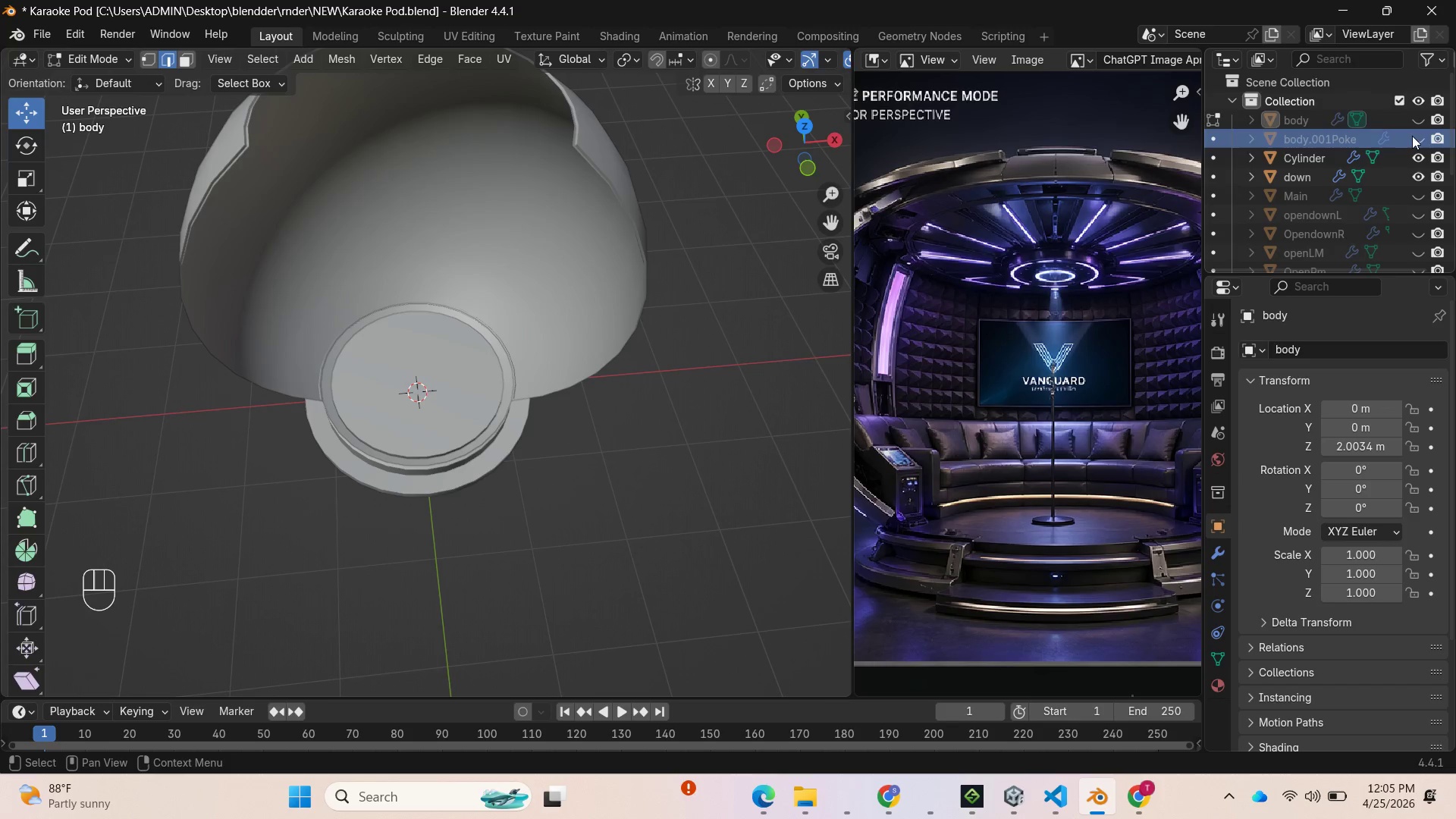 
left_click([1416, 121])
 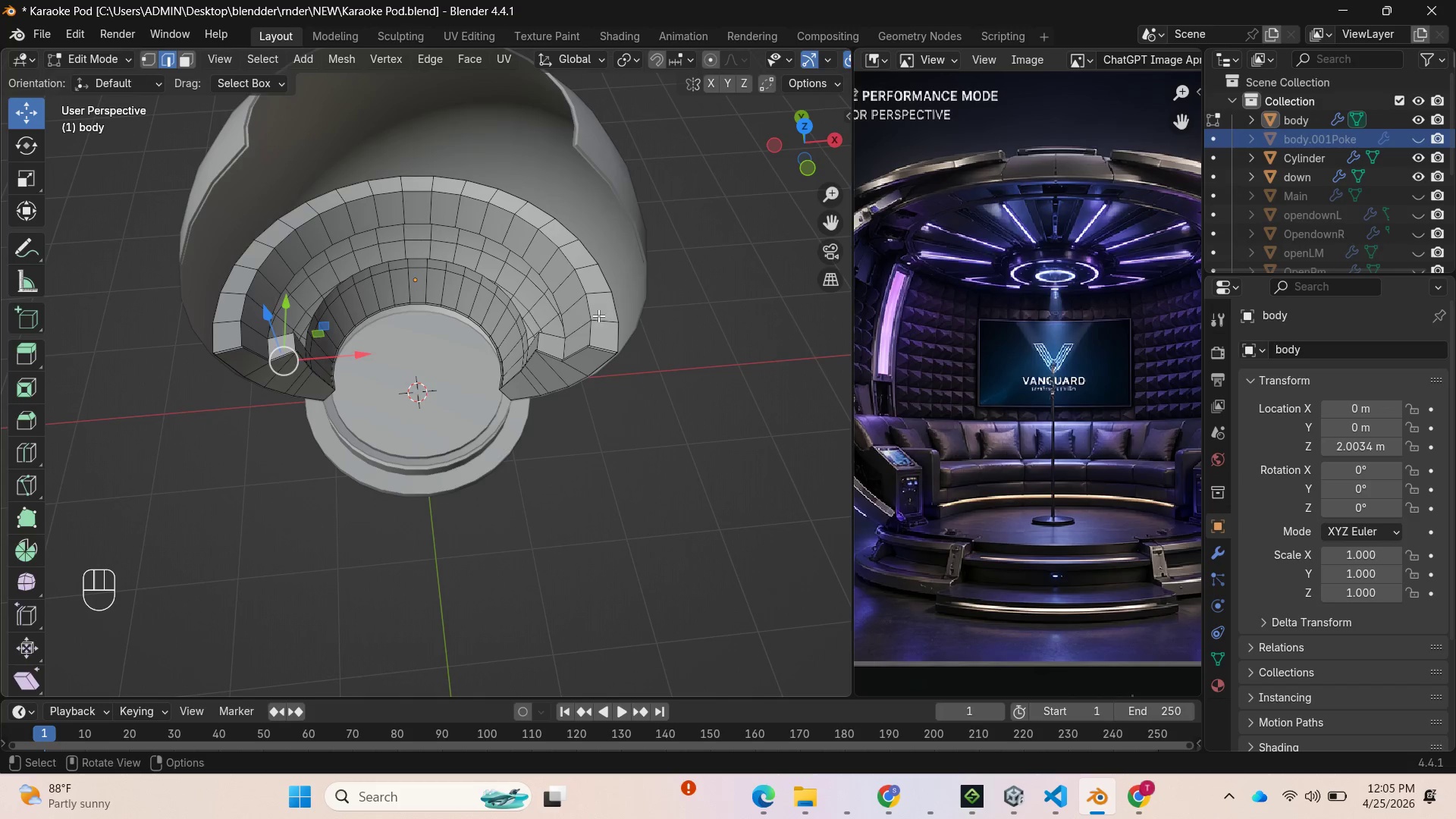 
scroll: coordinate [538, 337], scroll_direction: up, amount: 3.0
 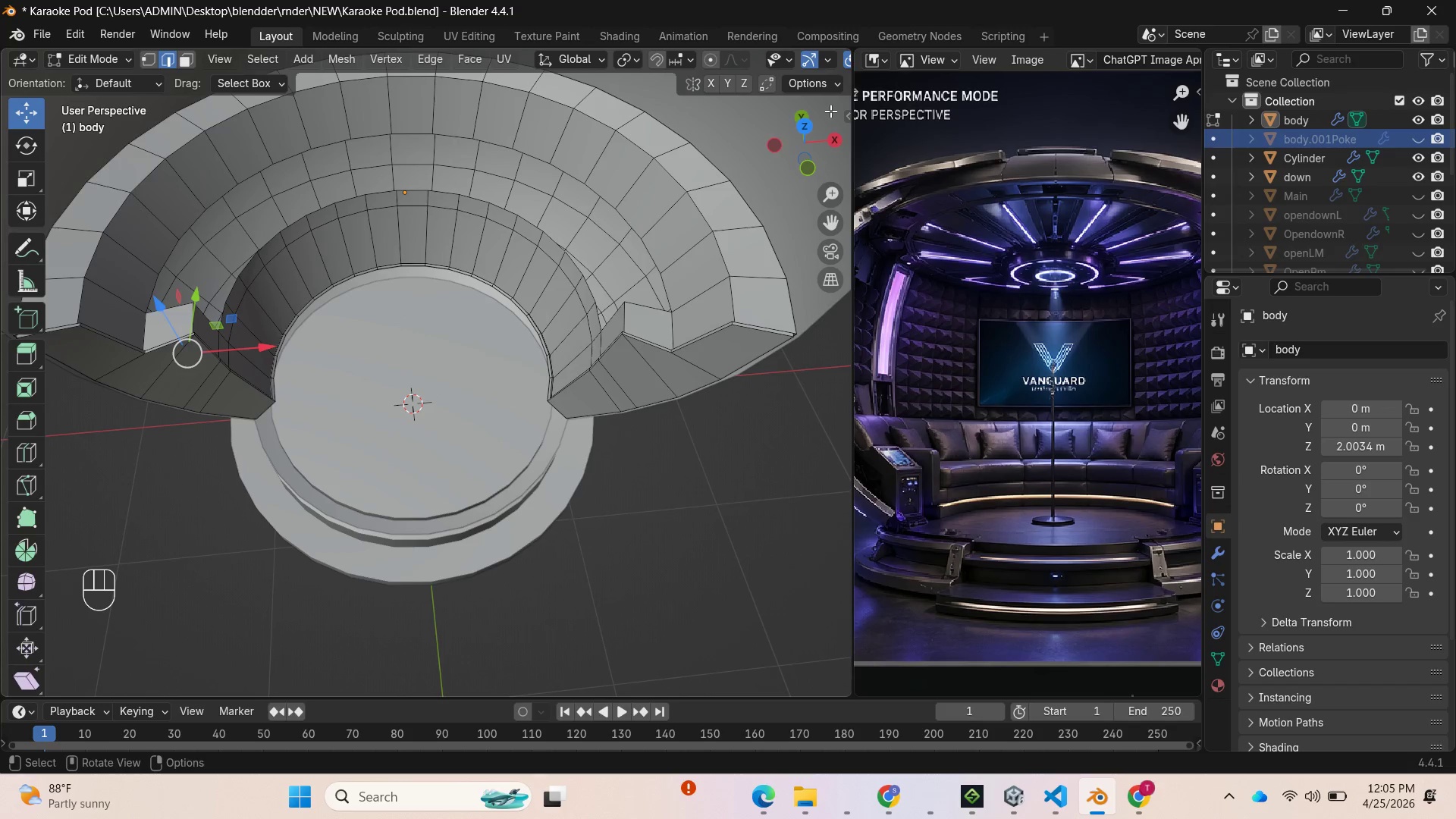 
left_click_drag(start_coordinate=[819, 135], to_coordinate=[755, 674])
 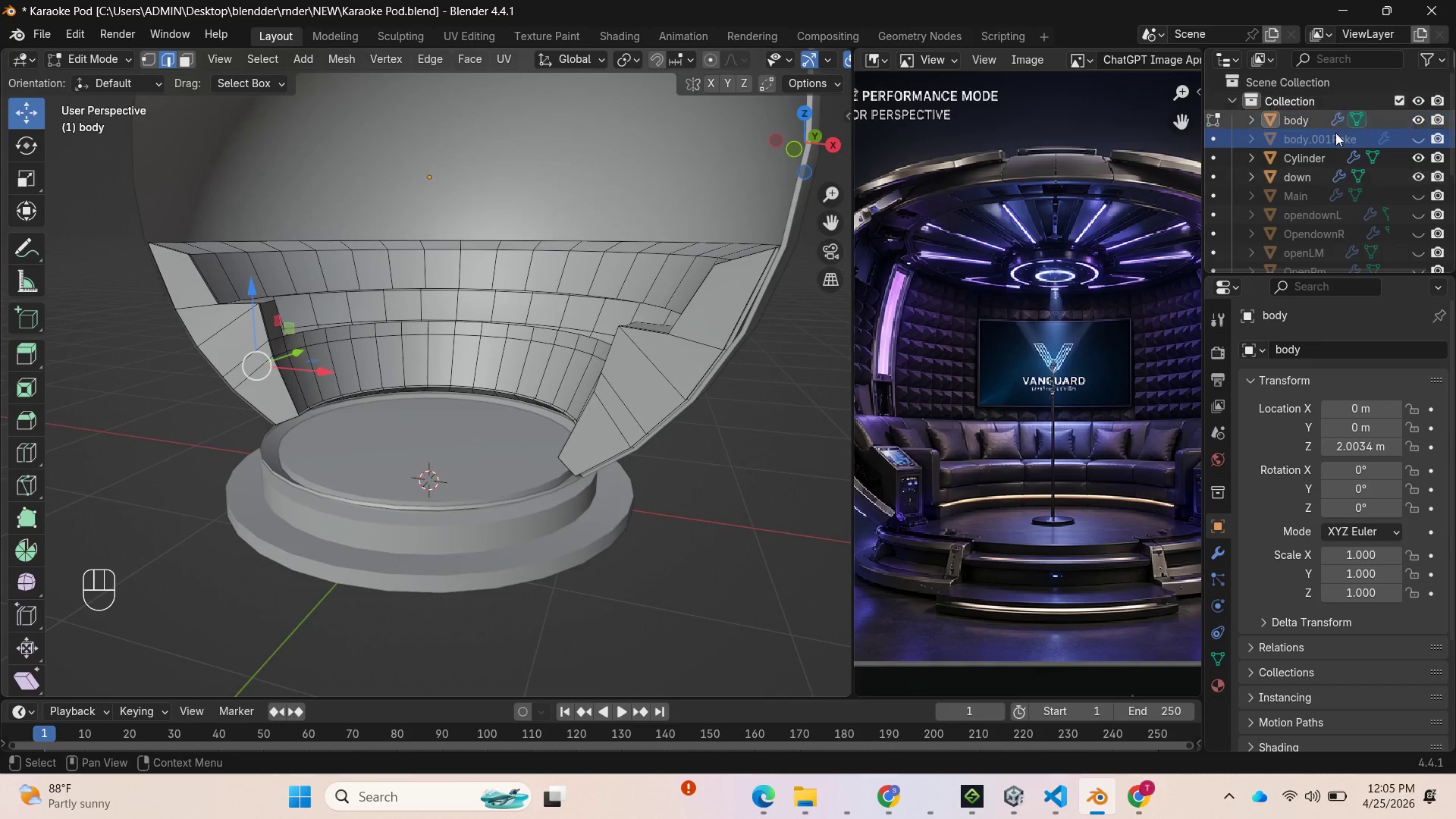 
scroll: coordinate [1370, 197], scroll_direction: down, amount: 2.0
 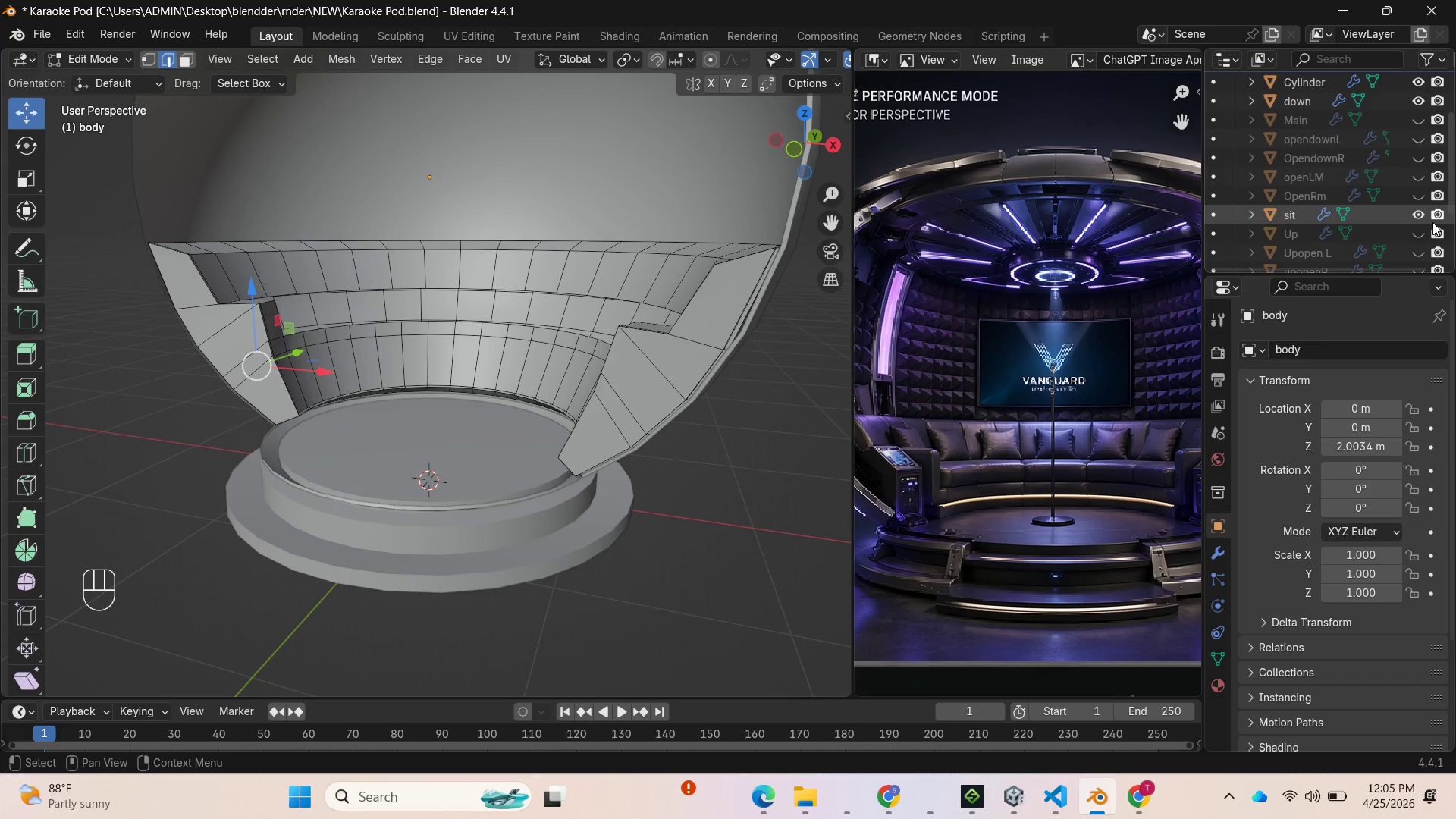 
left_click([1419, 213])
 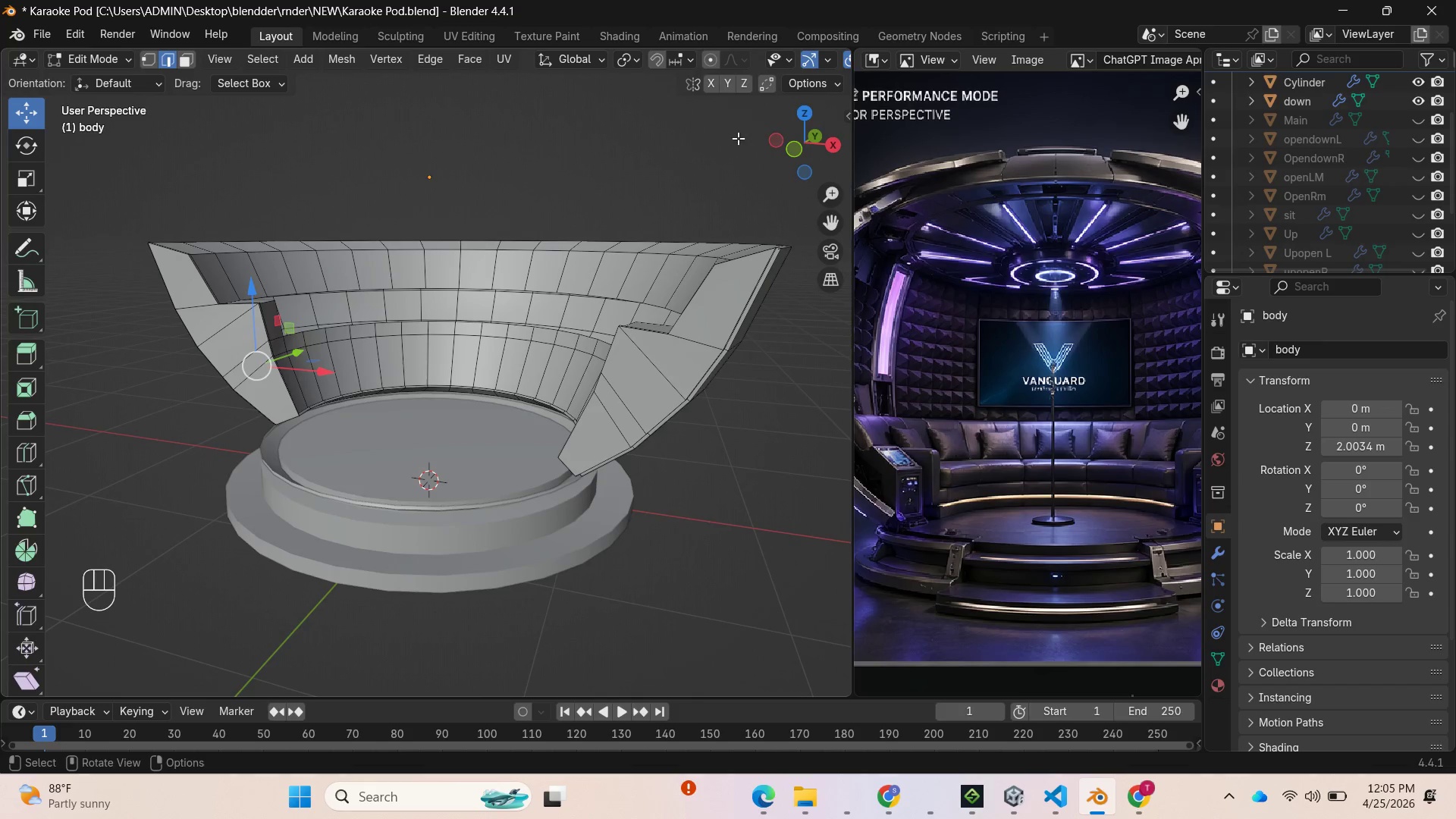 
left_click_drag(start_coordinate=[786, 141], to_coordinate=[409, 181])
 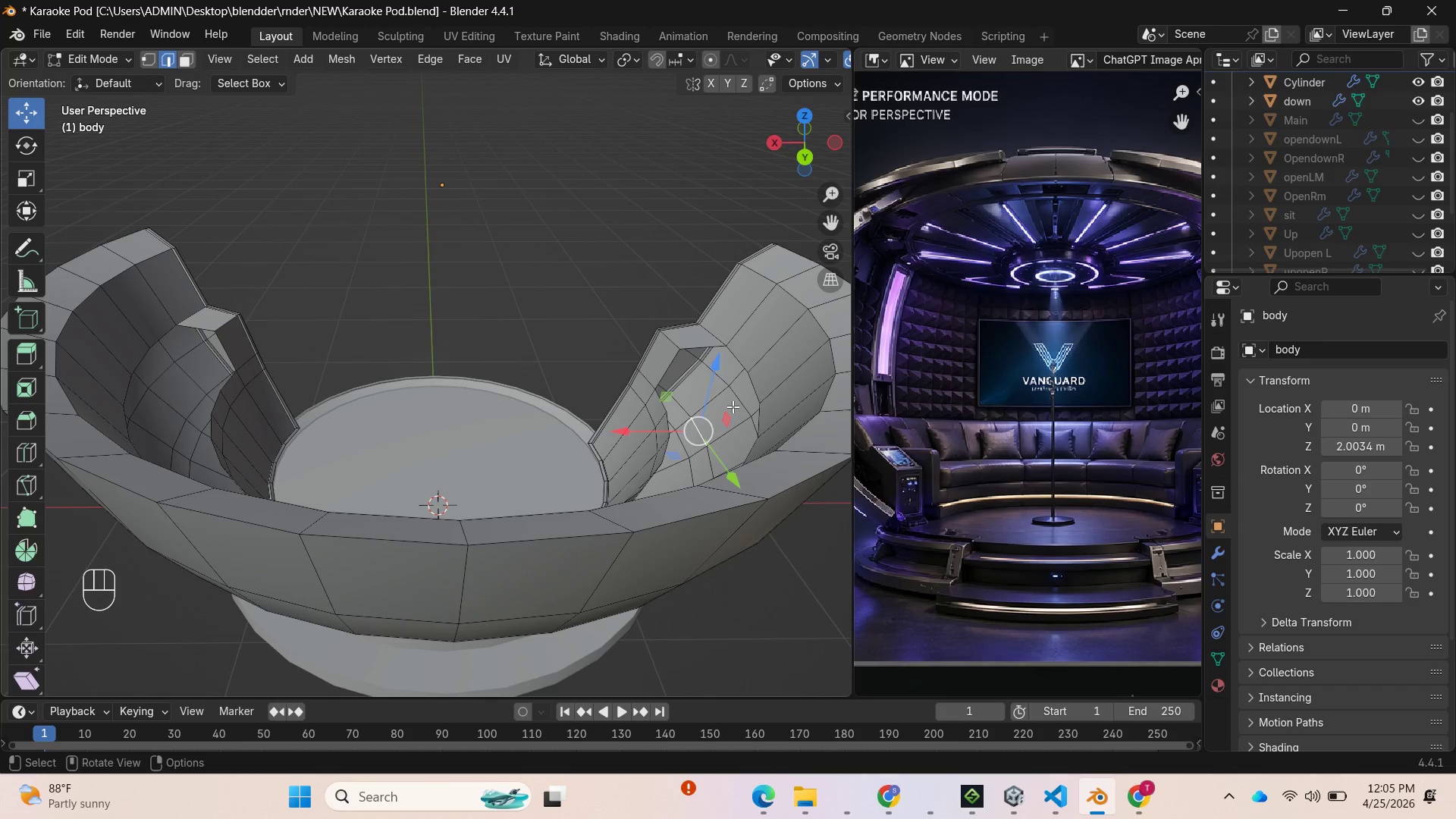 
left_click([741, 401])
 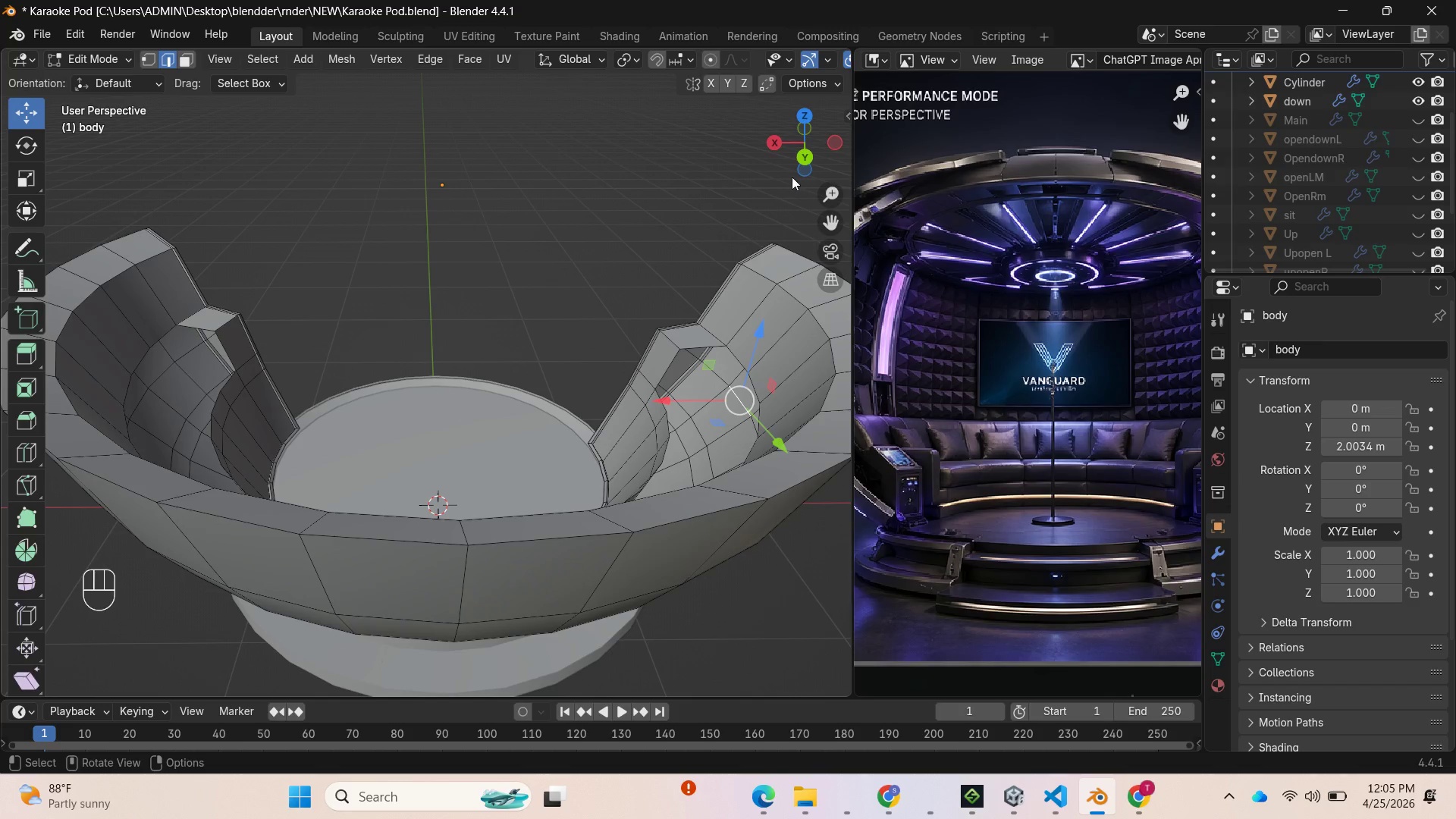 
left_click_drag(start_coordinate=[796, 158], to_coordinate=[572, 209])
 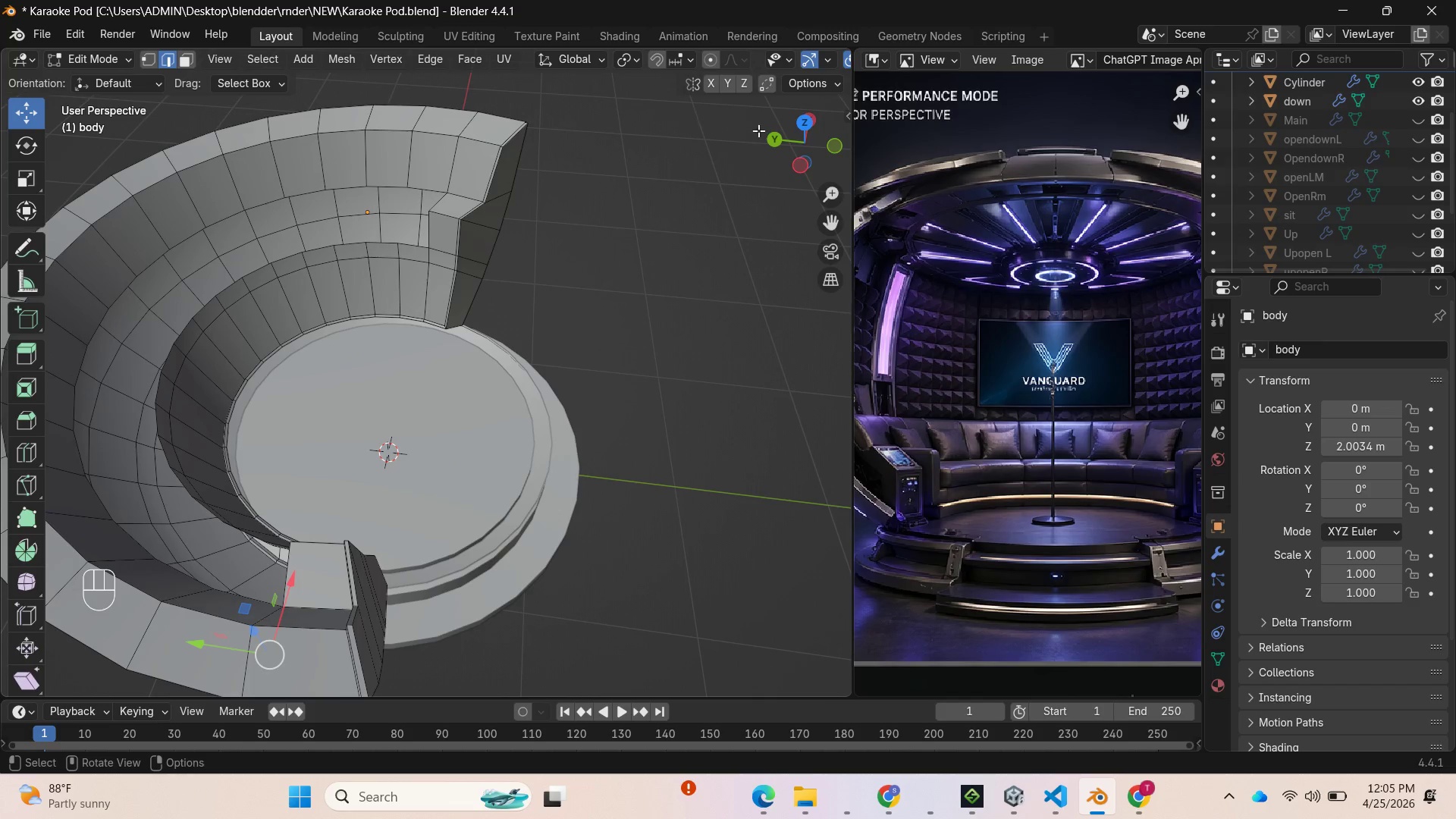 
left_click_drag(start_coordinate=[782, 142], to_coordinate=[56, 116])
 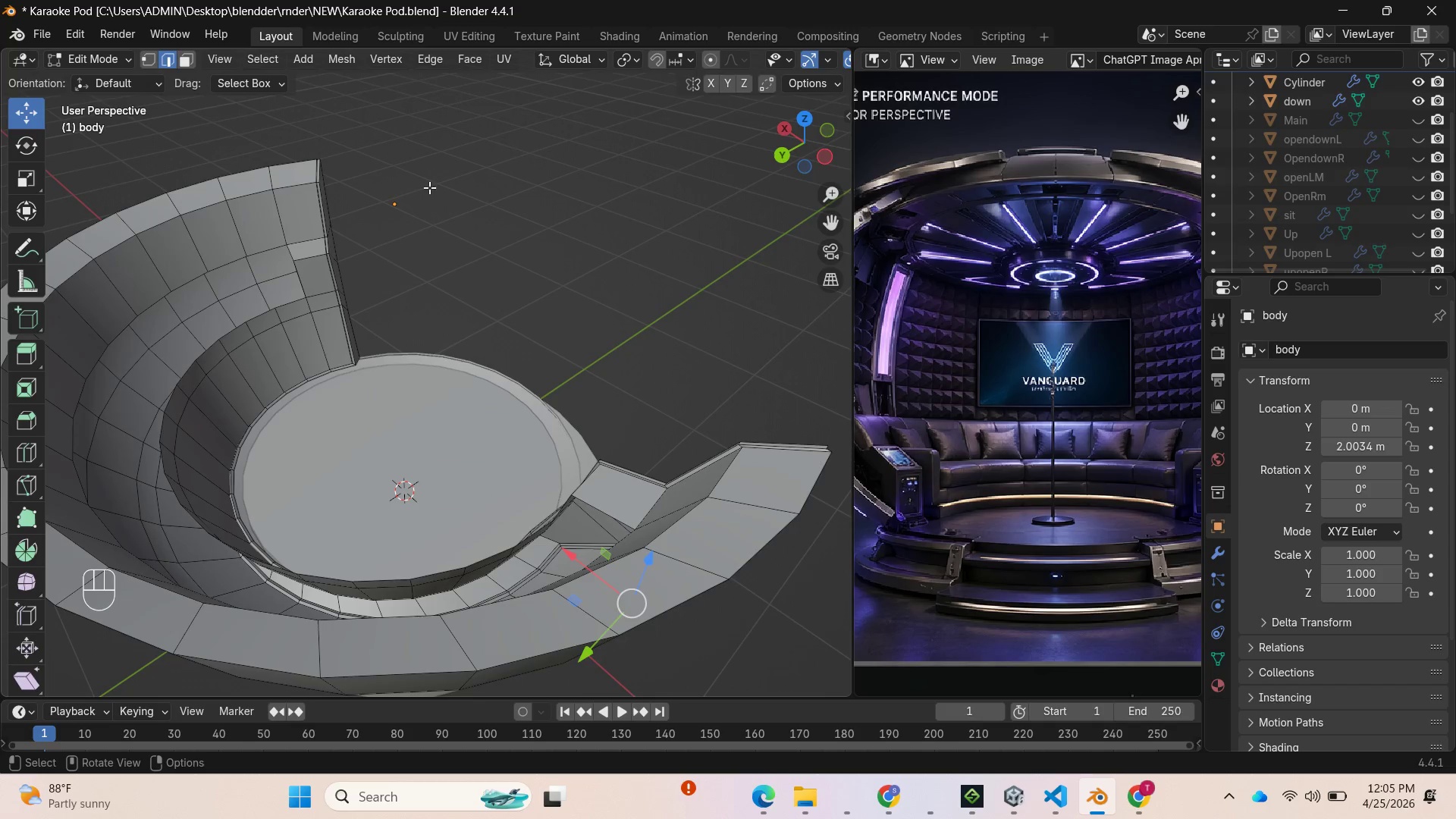 
hold_key(key=ControlLeft, duration=1.5)
left_click([273, 277])
 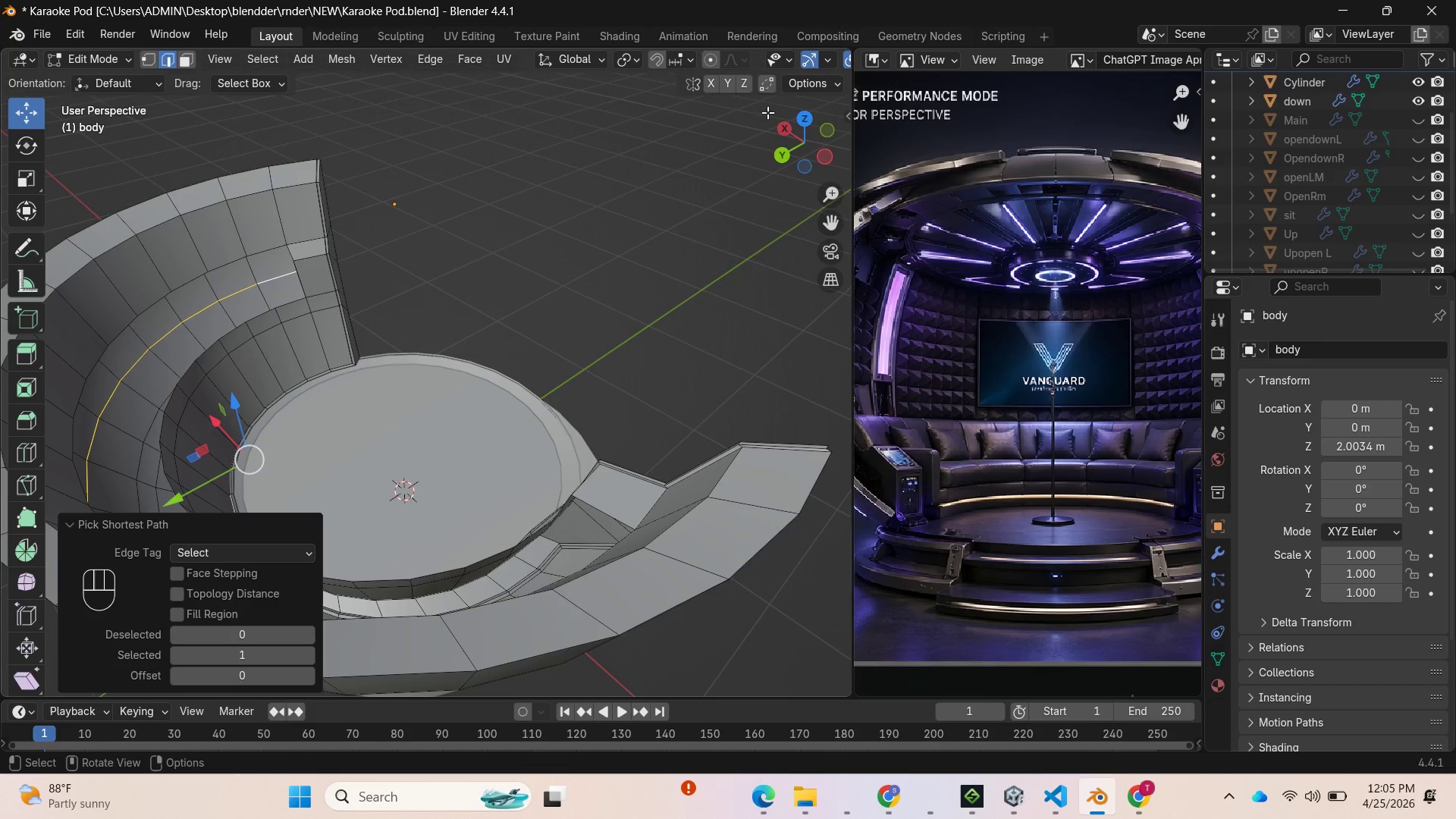 
left_click_drag(start_coordinate=[783, 131], to_coordinate=[12, 133])
 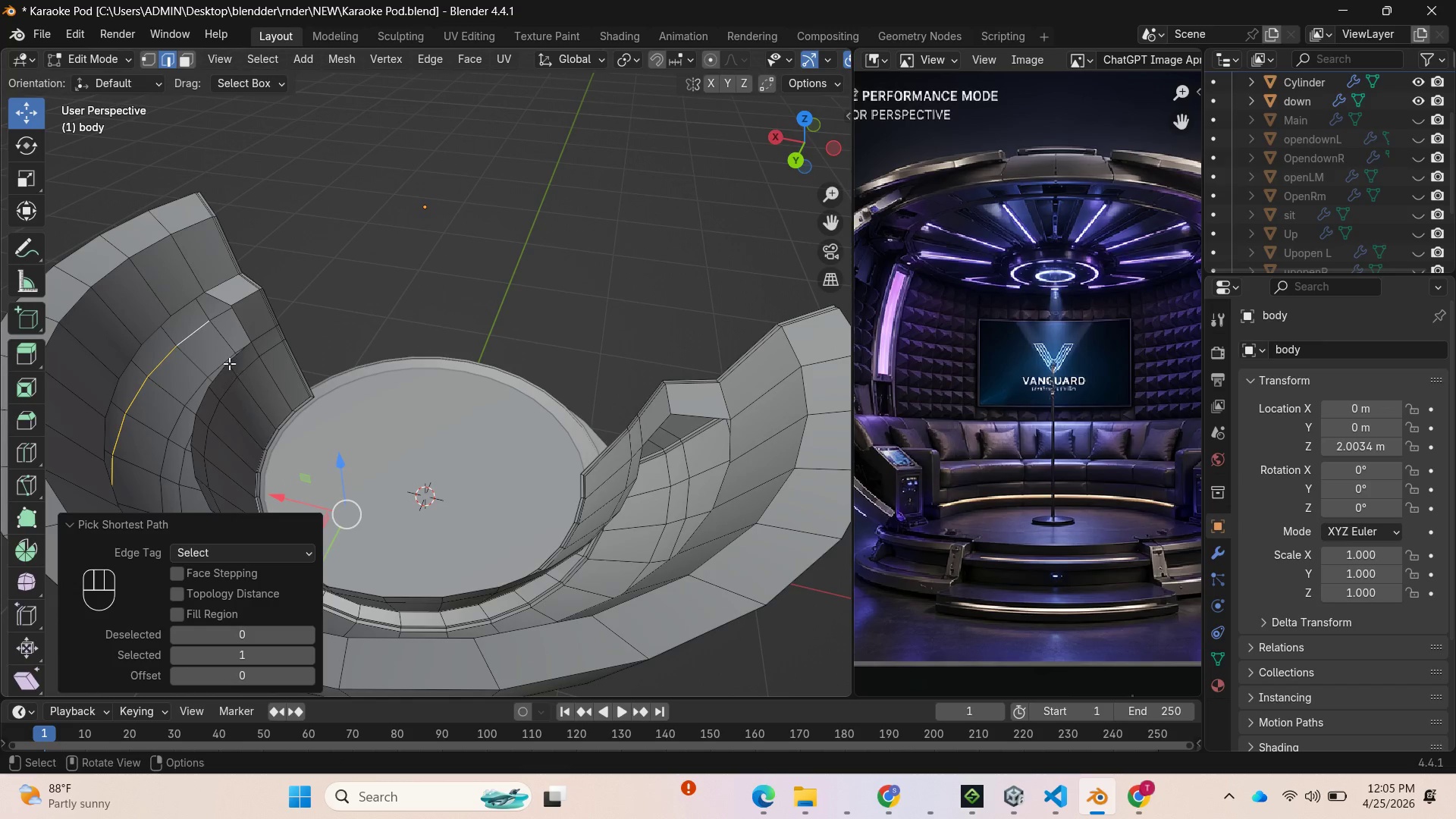 
hold_key(key=ShiftLeft, duration=1.0)
left_click([234, 355])
 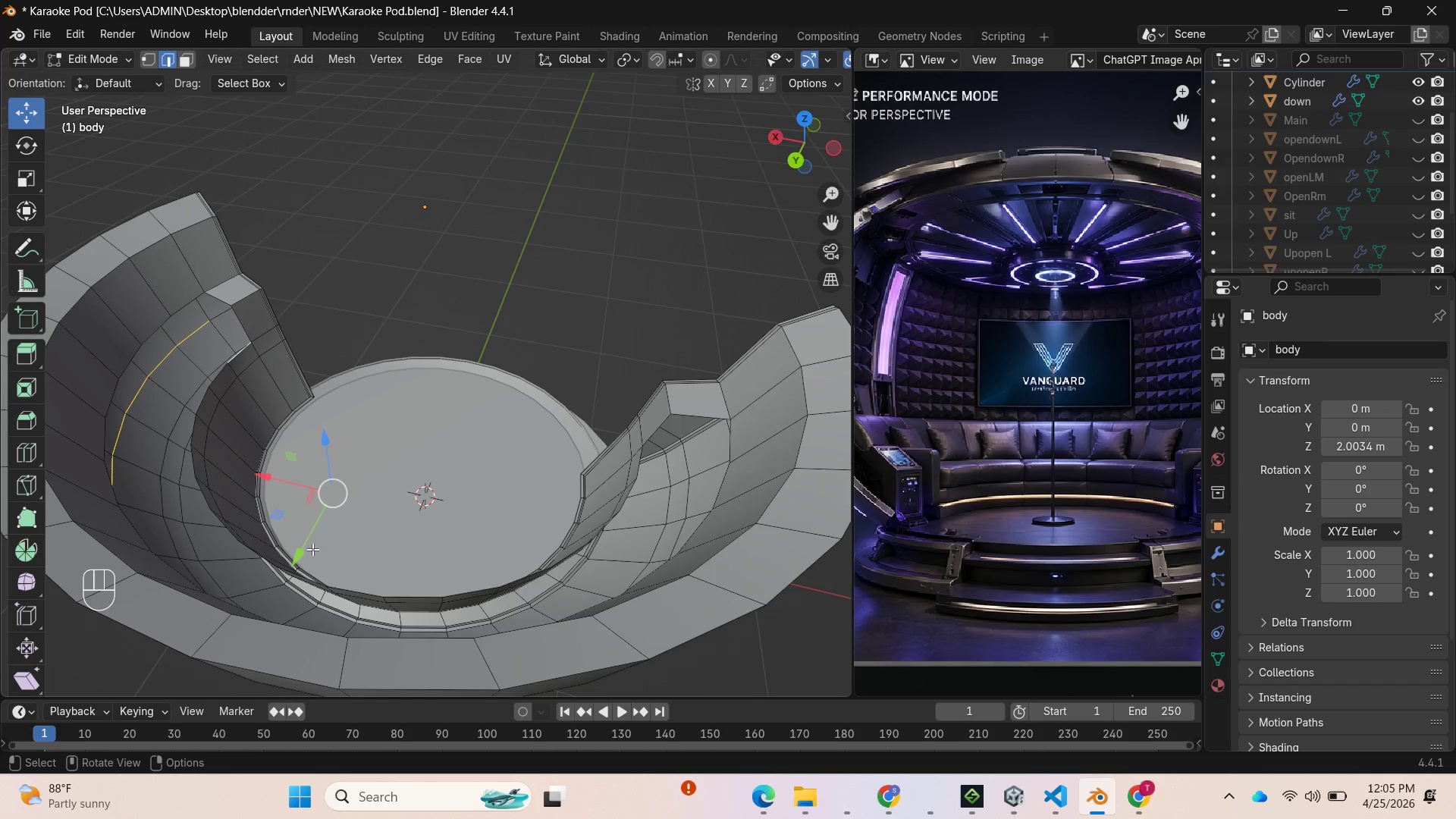 
hold_key(key=ControlLeft, duration=1.52)
left_click([638, 466])
 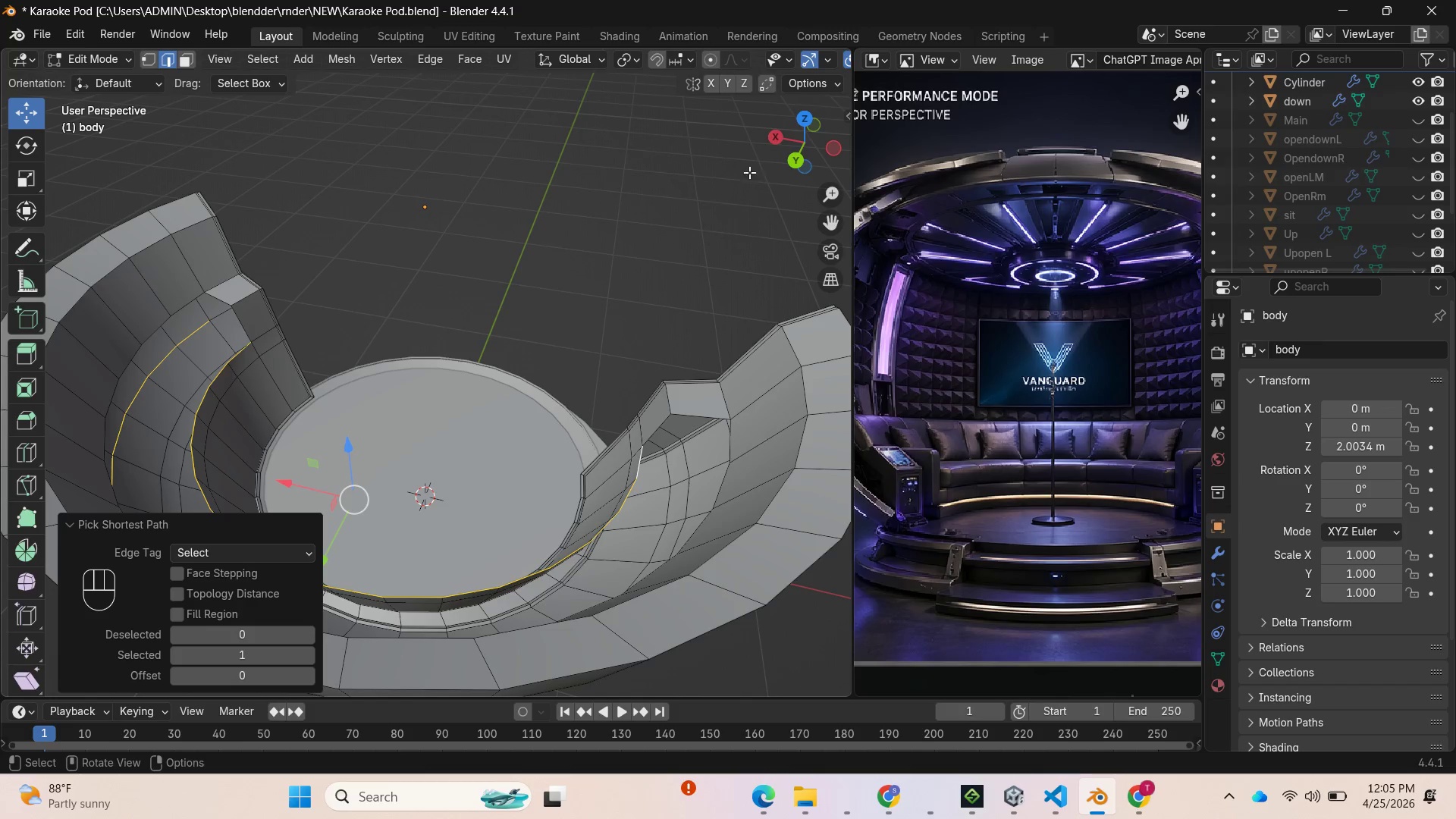 
left_click_drag(start_coordinate=[795, 147], to_coordinate=[363, 190])
 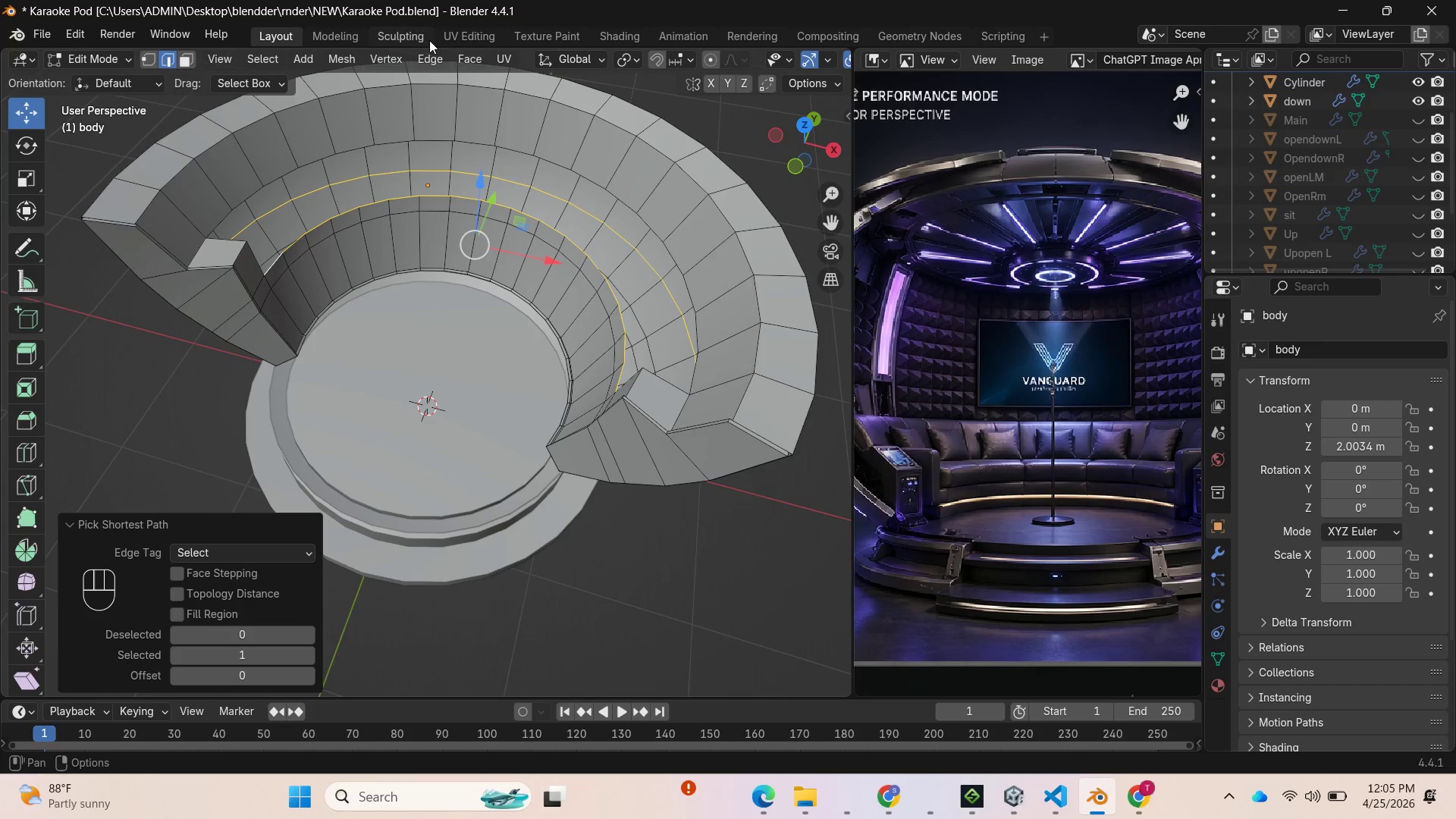 
left_click([431, 55])
 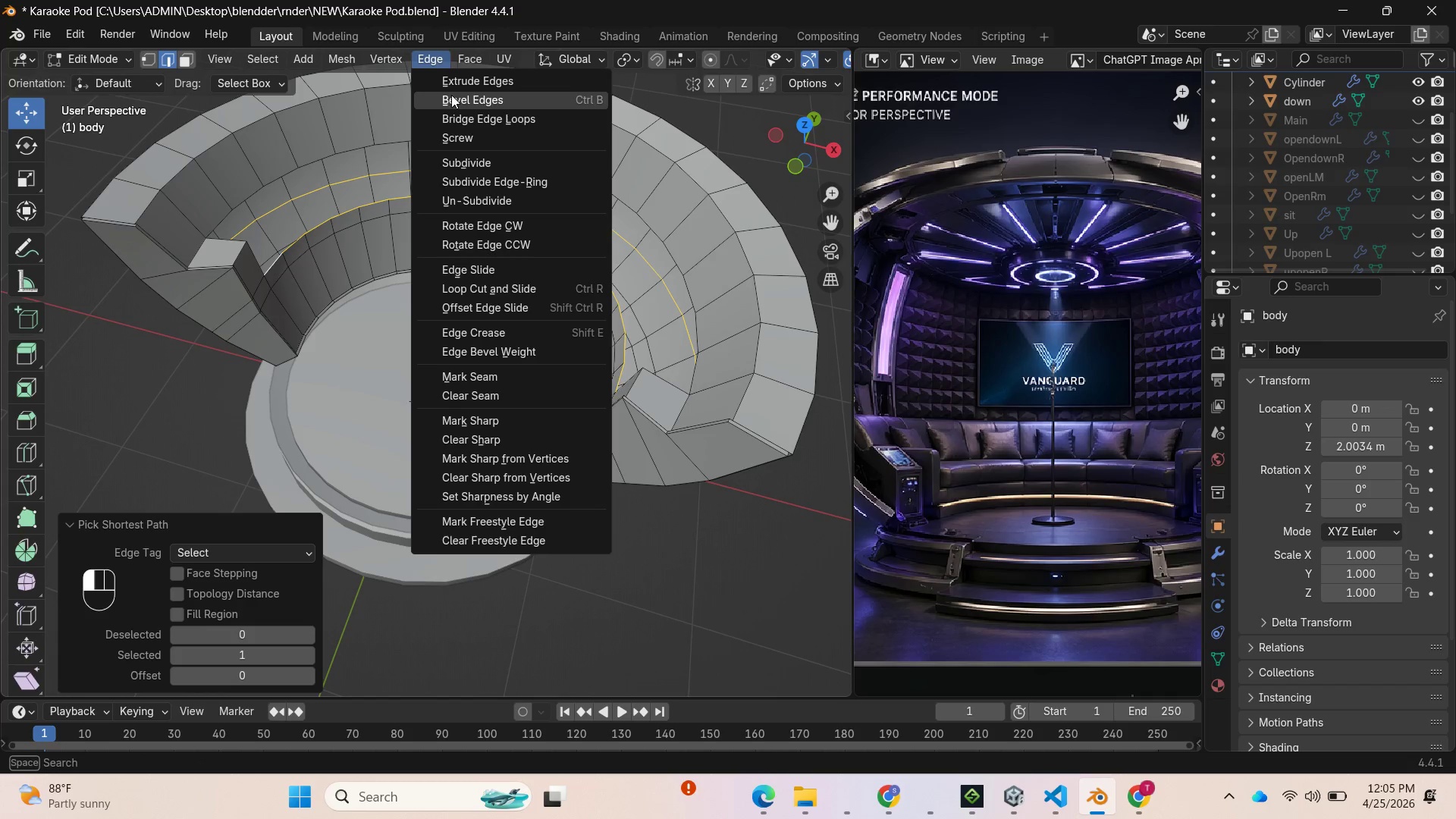 
left_click([454, 115])
 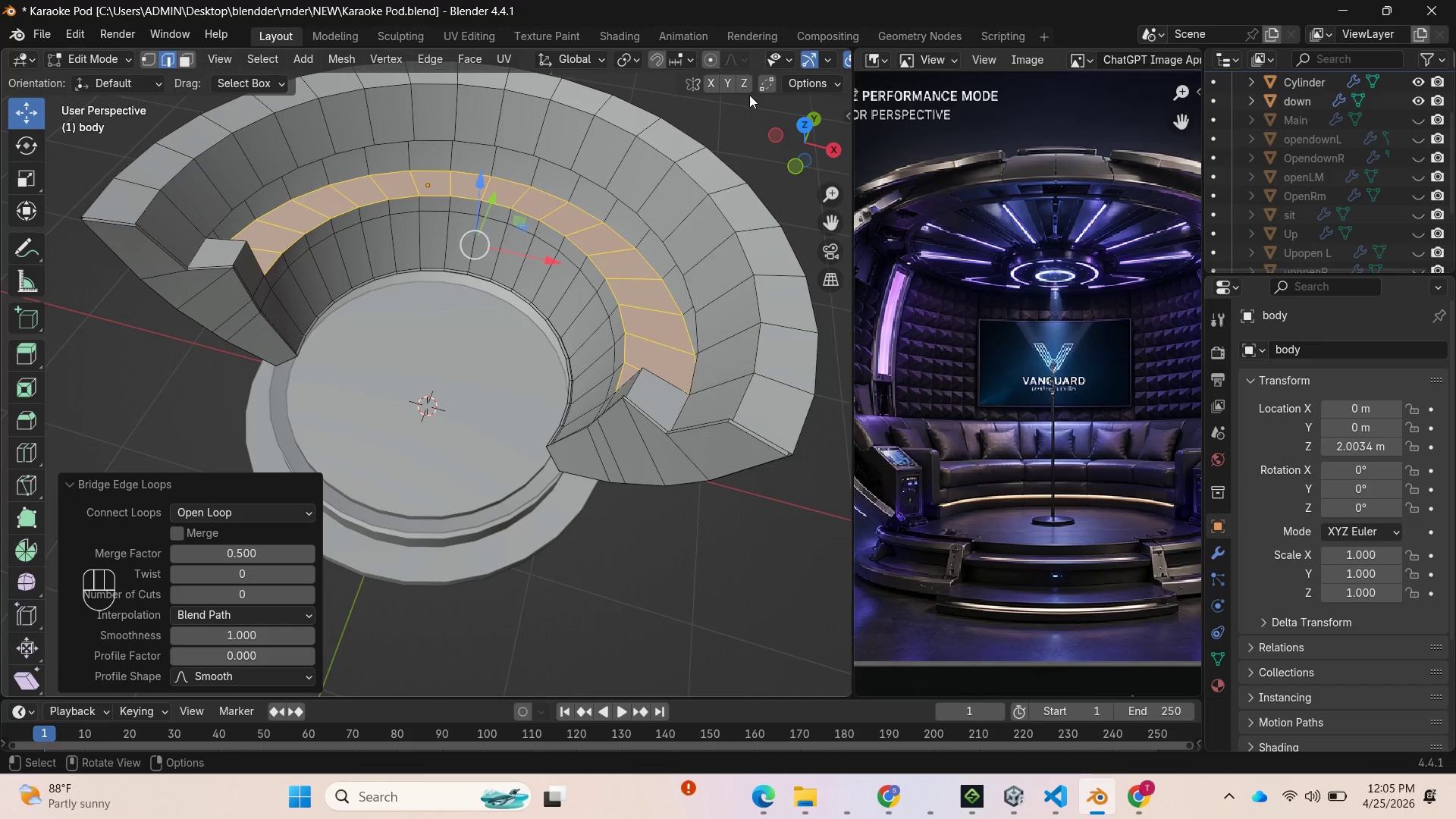 
left_click_drag(start_coordinate=[803, 130], to_coordinate=[643, 659])
 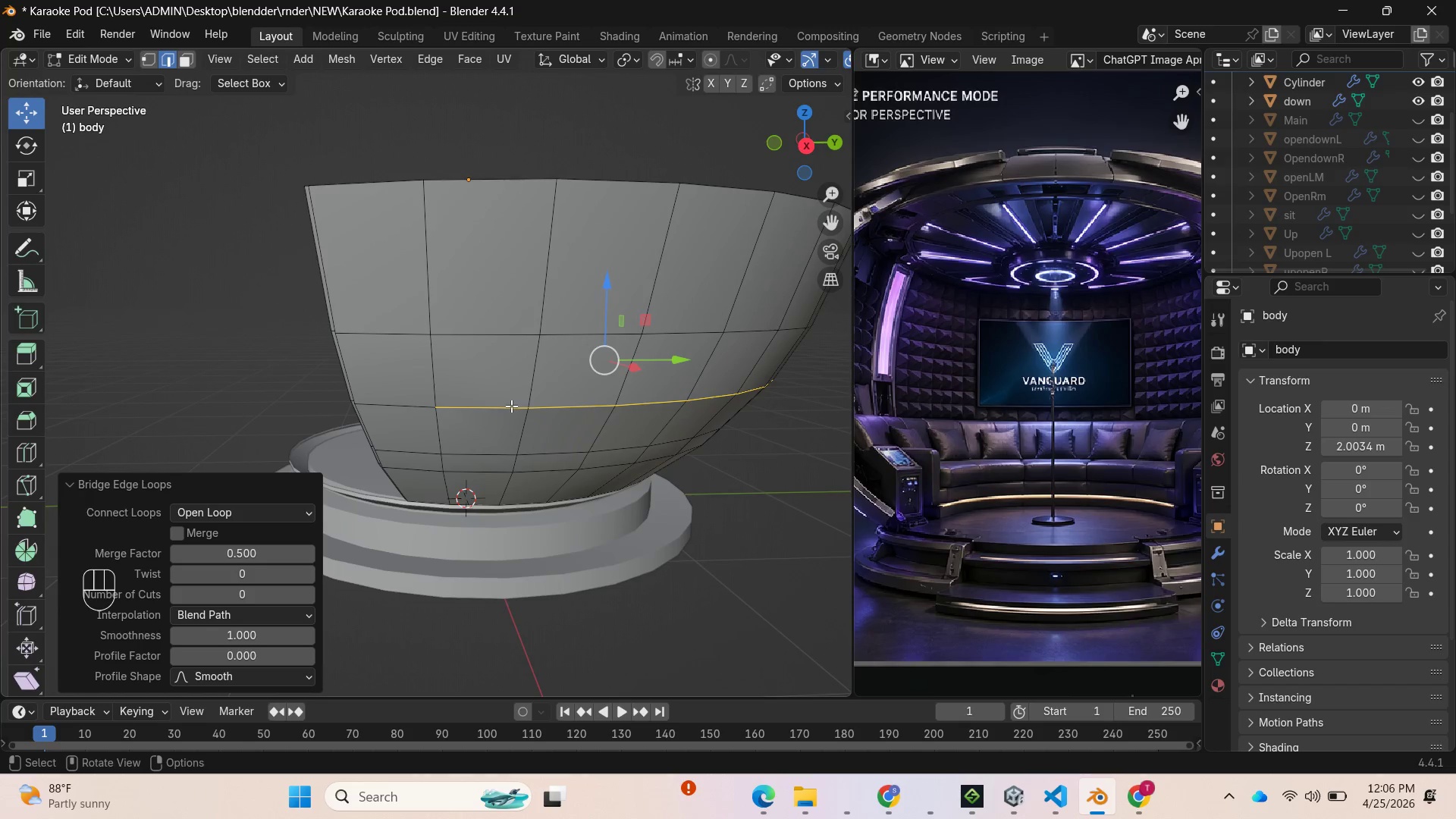 
hold_key(key=AltLeft, duration=0.78)
left_click([511, 406])
 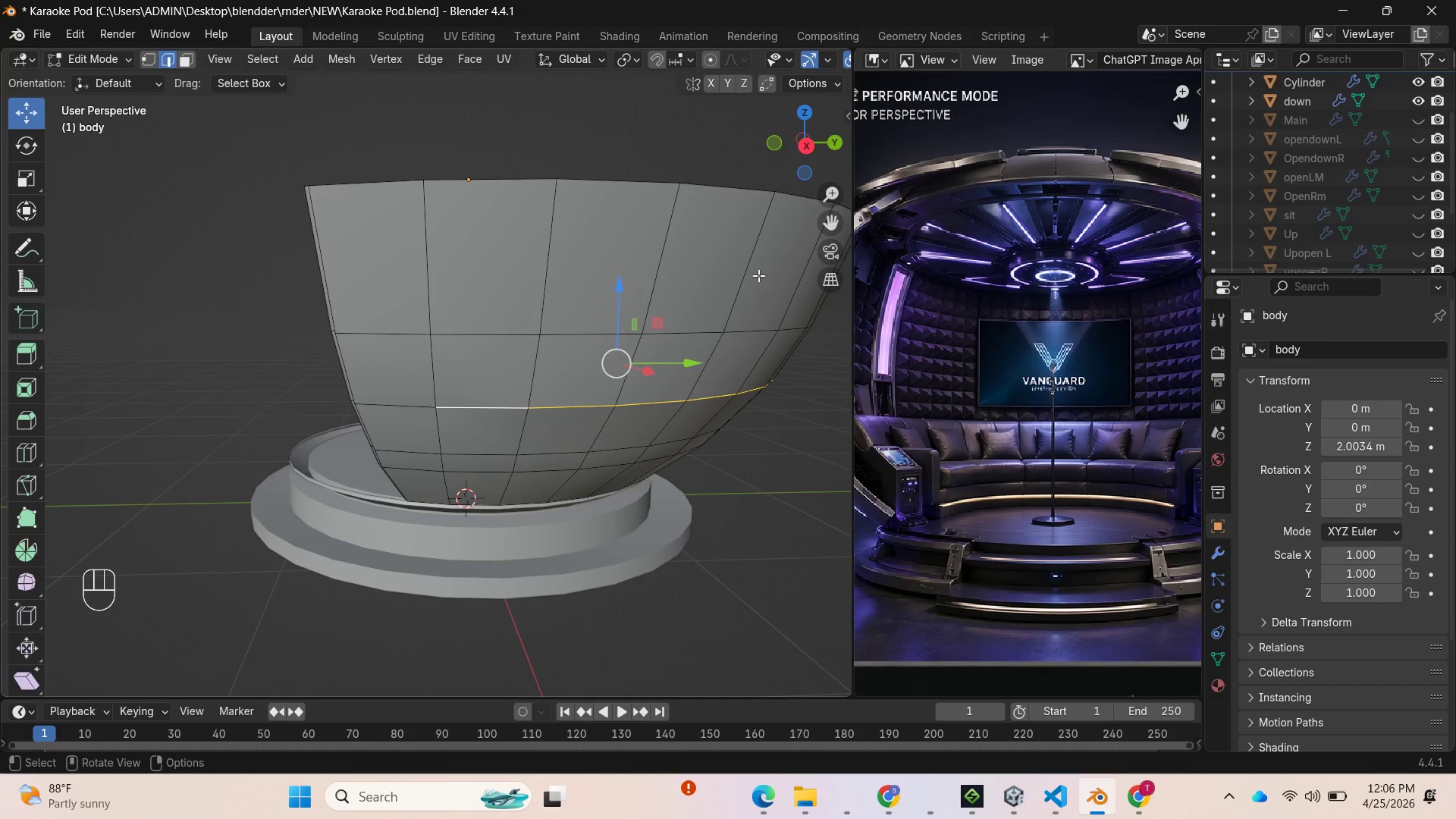 
left_click_drag(start_coordinate=[827, 126], to_coordinate=[9, 225])
 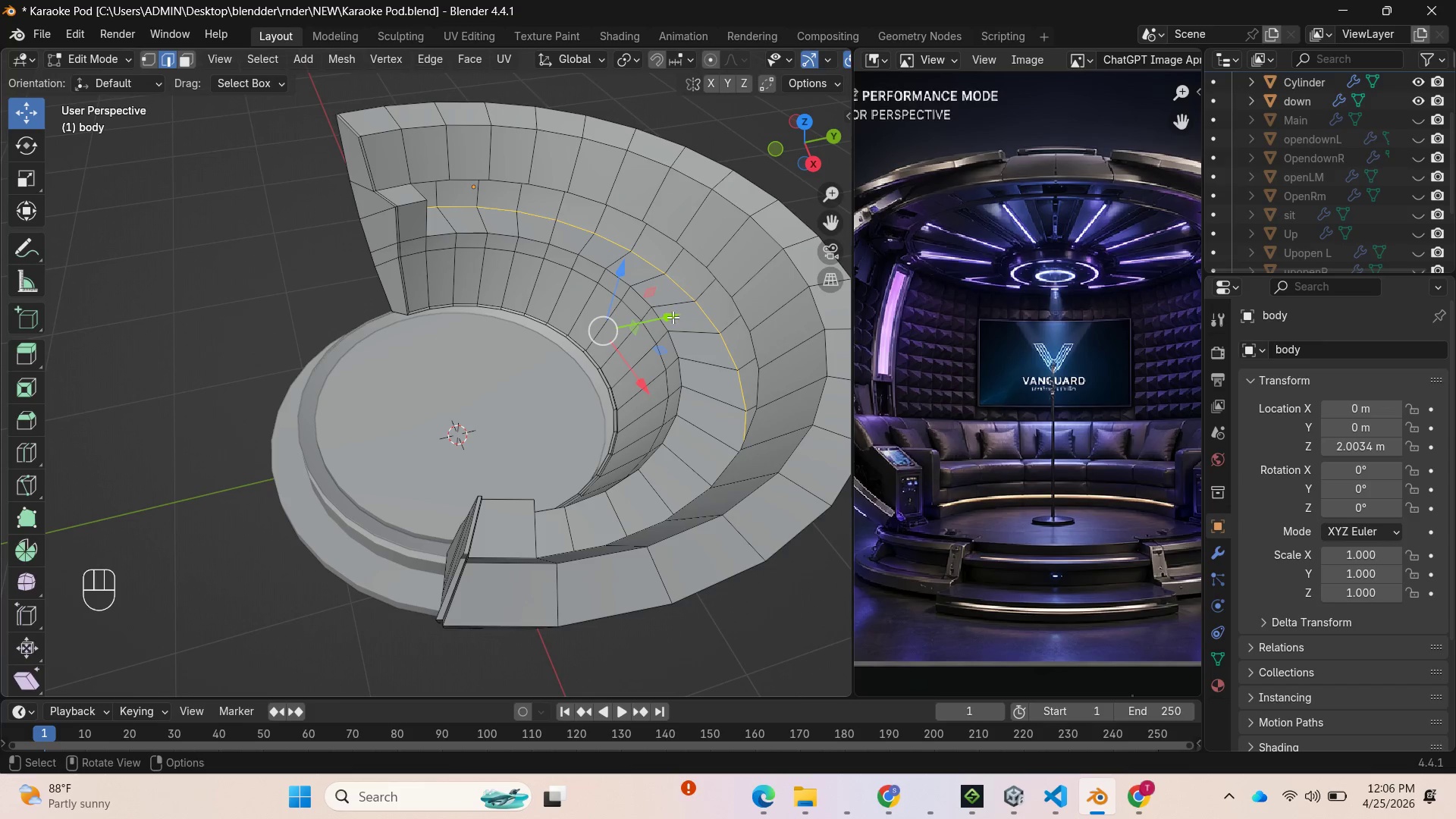 
left_click_drag(start_coordinate=[673, 317], to_coordinate=[664, 317])
 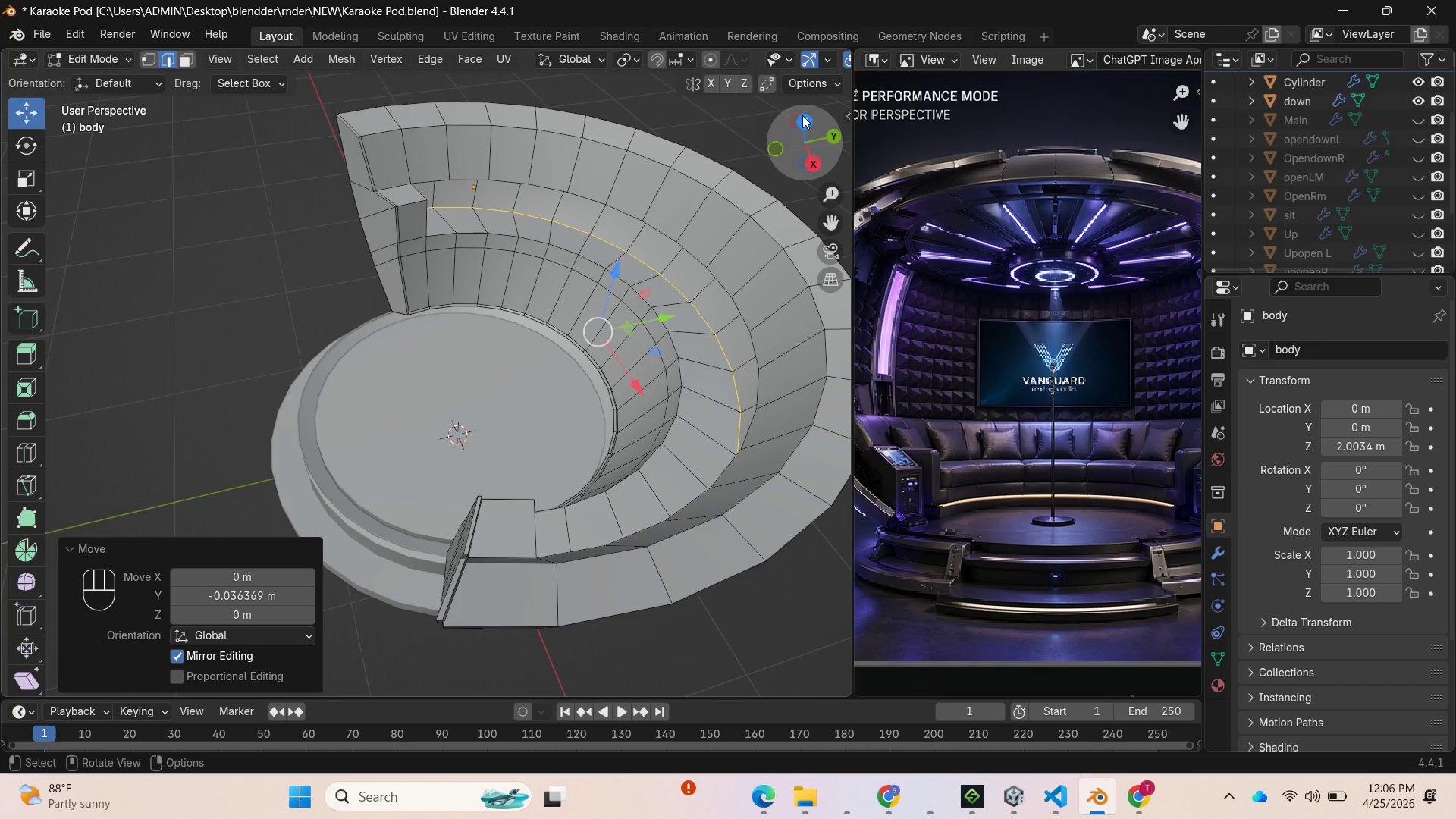 
left_click_drag(start_coordinate=[803, 127], to_coordinate=[102, 72])
 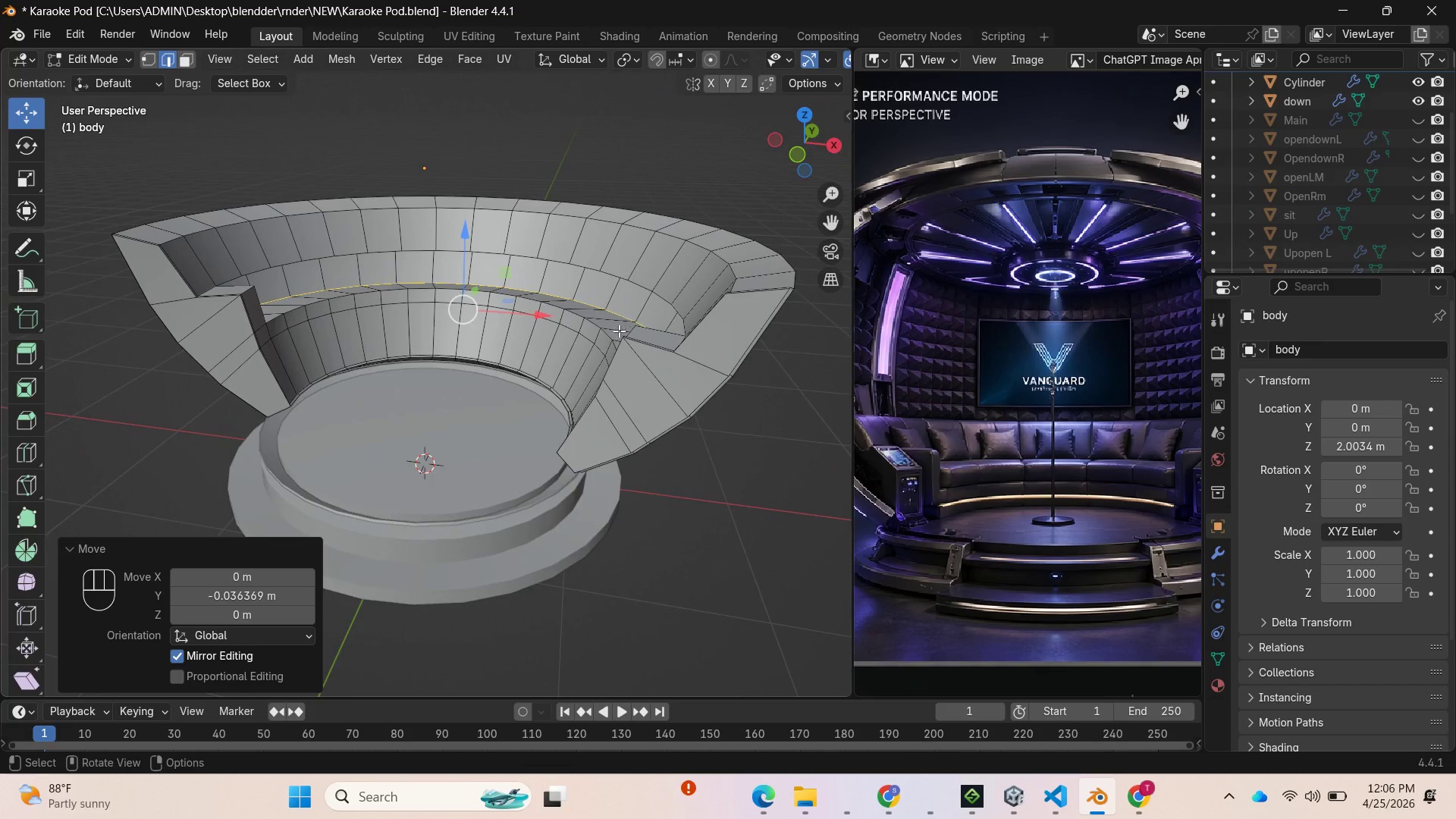 
key(Tab)
 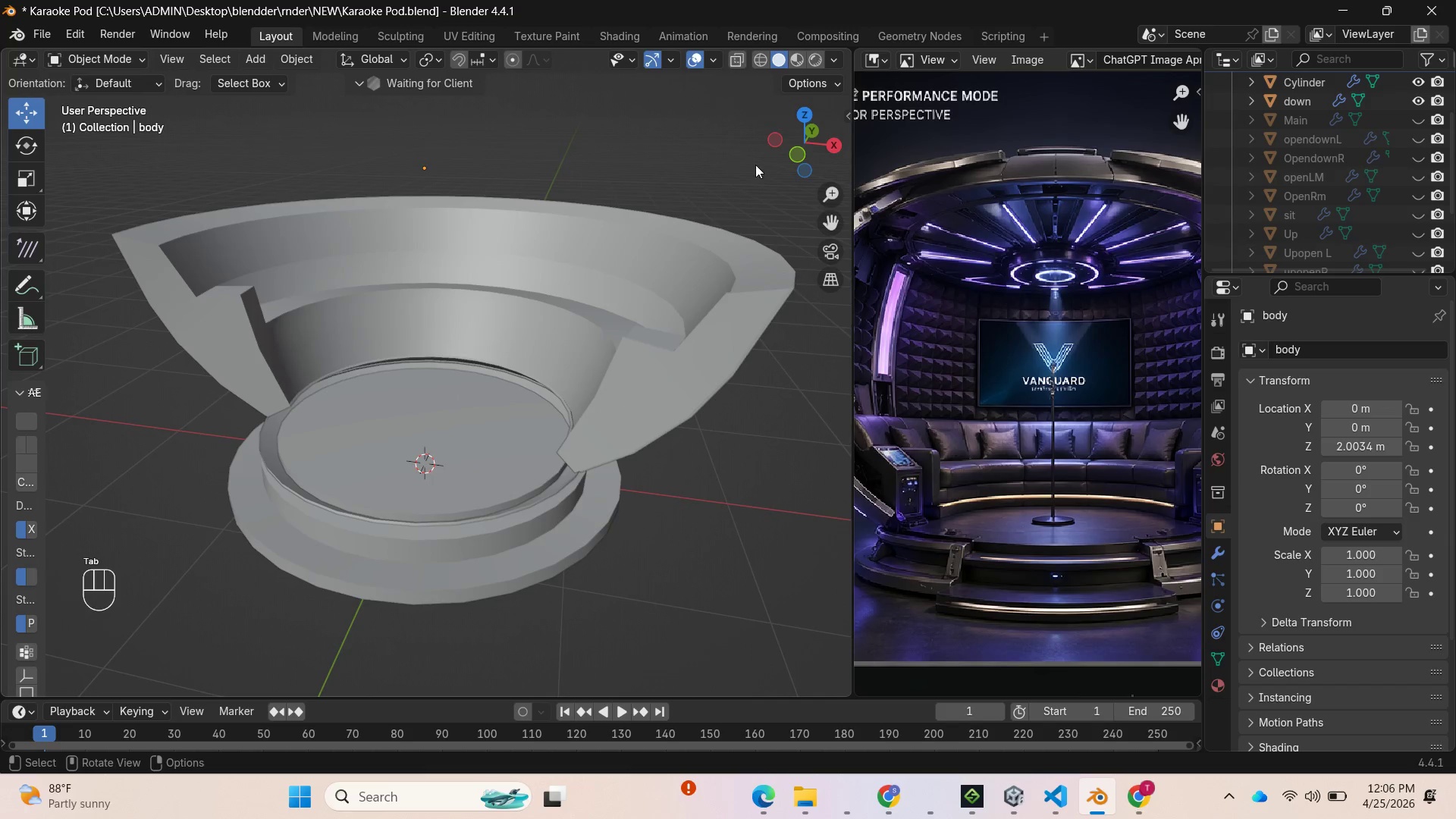 
left_click_drag(start_coordinate=[797, 142], to_coordinate=[293, 149])
 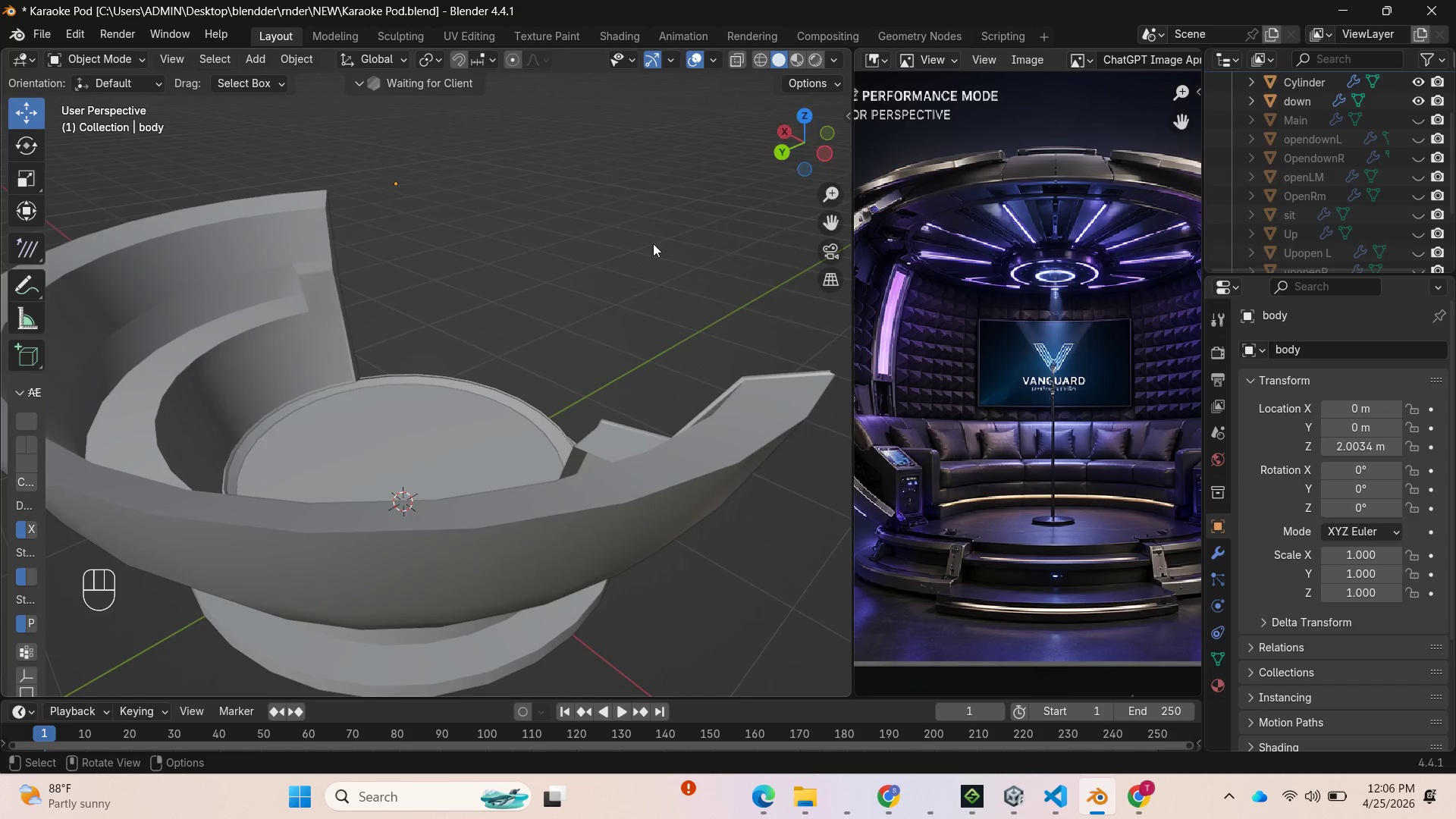 
key(Tab)
 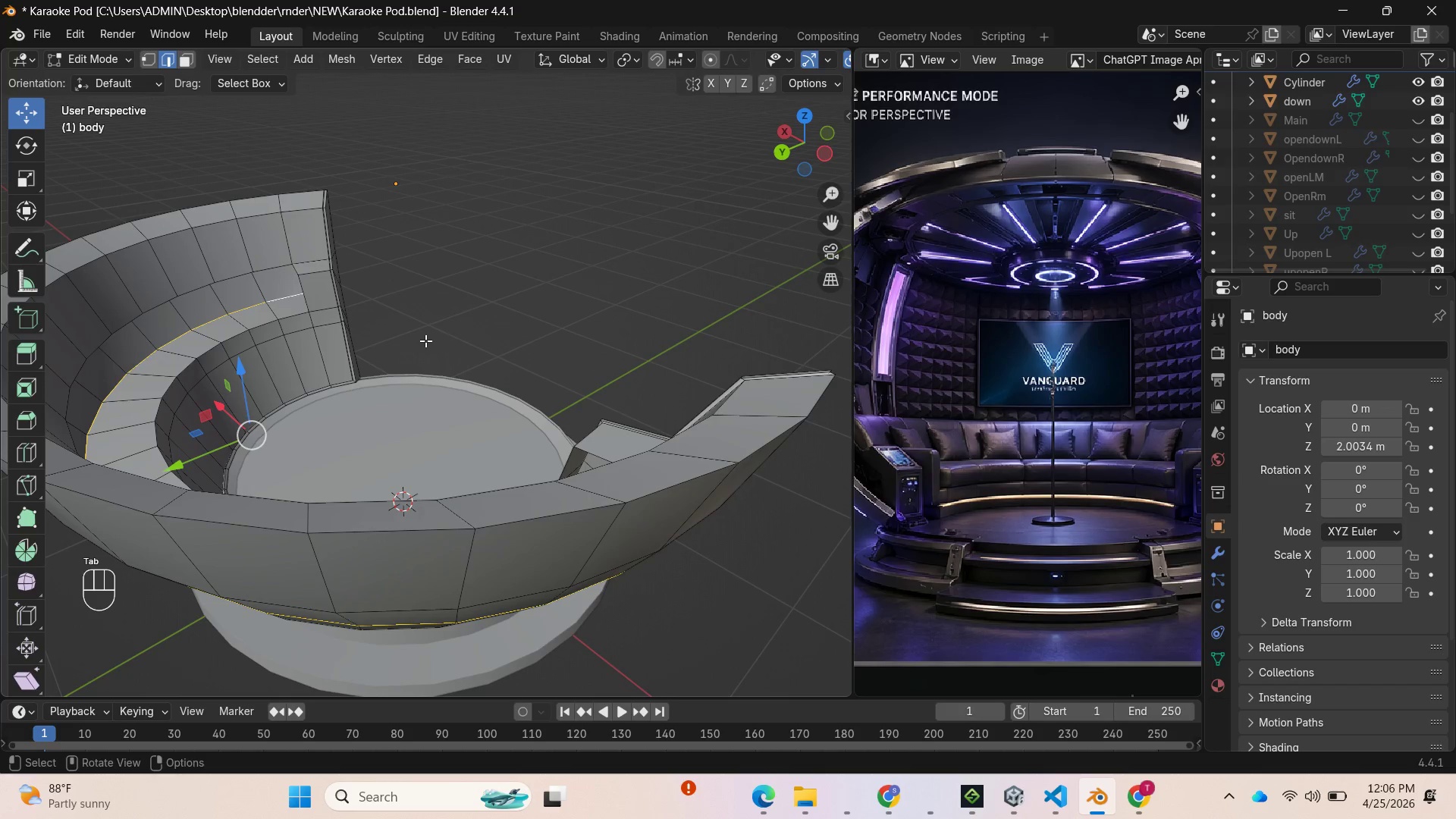 
scroll: coordinate [370, 347], scroll_direction: up, amount: 1.0
 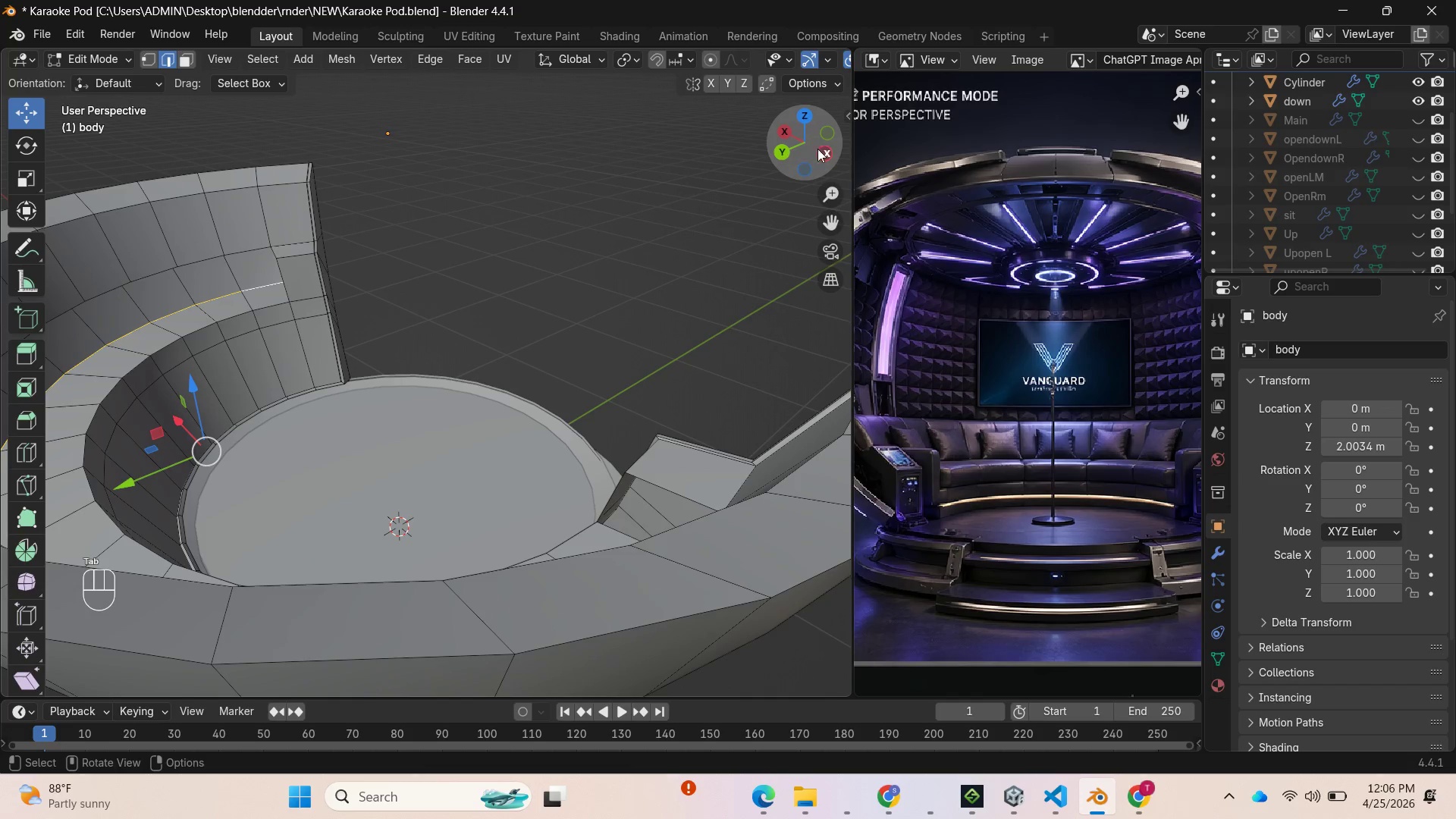 
left_click_drag(start_coordinate=[821, 141], to_coordinate=[675, 295])
 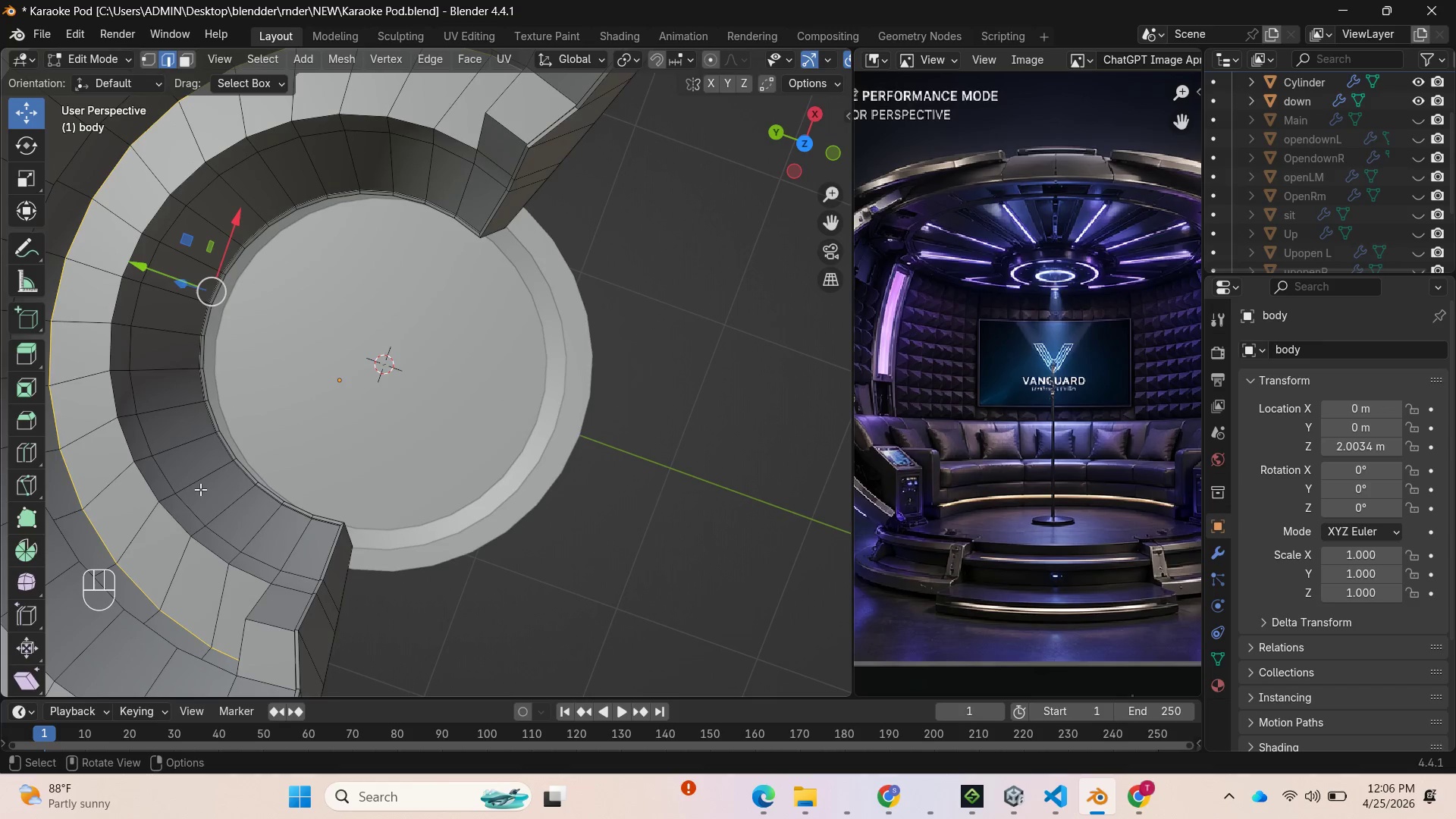 
scroll: coordinate [436, 397], scroll_direction: down, amount: 2.0
 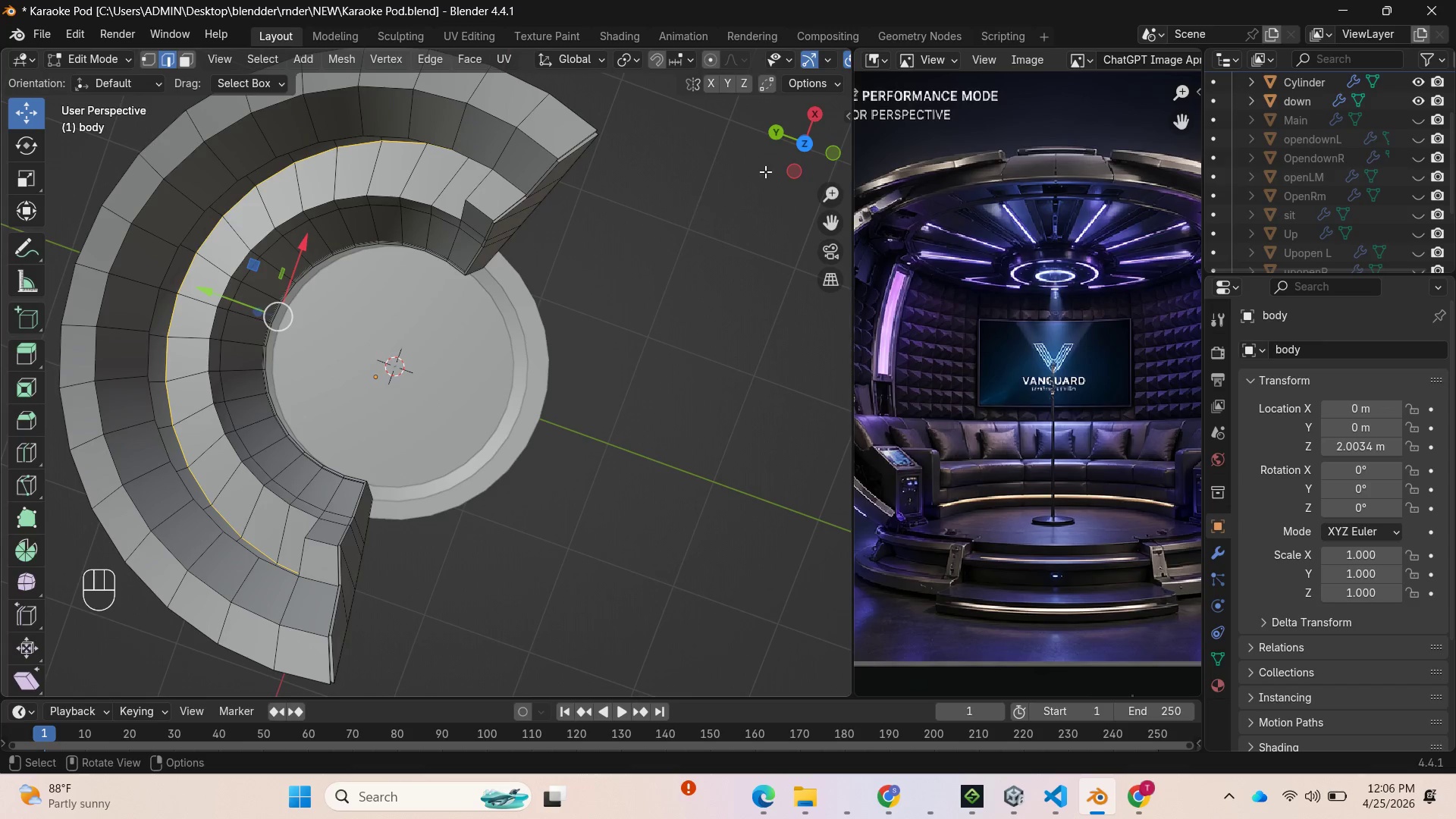 
left_click_drag(start_coordinate=[793, 152], to_coordinate=[118, 55])
 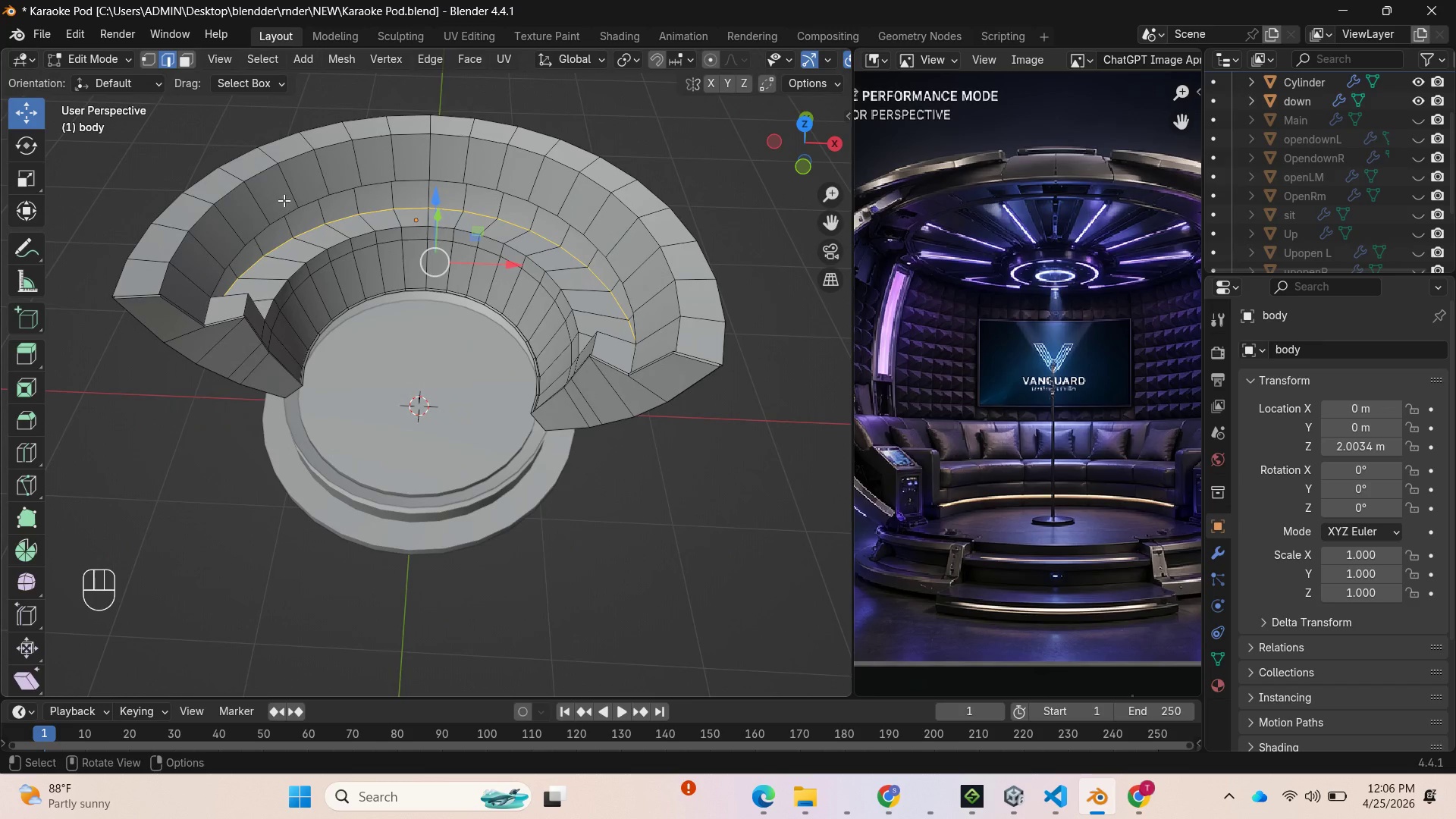 
key(Control+R)
 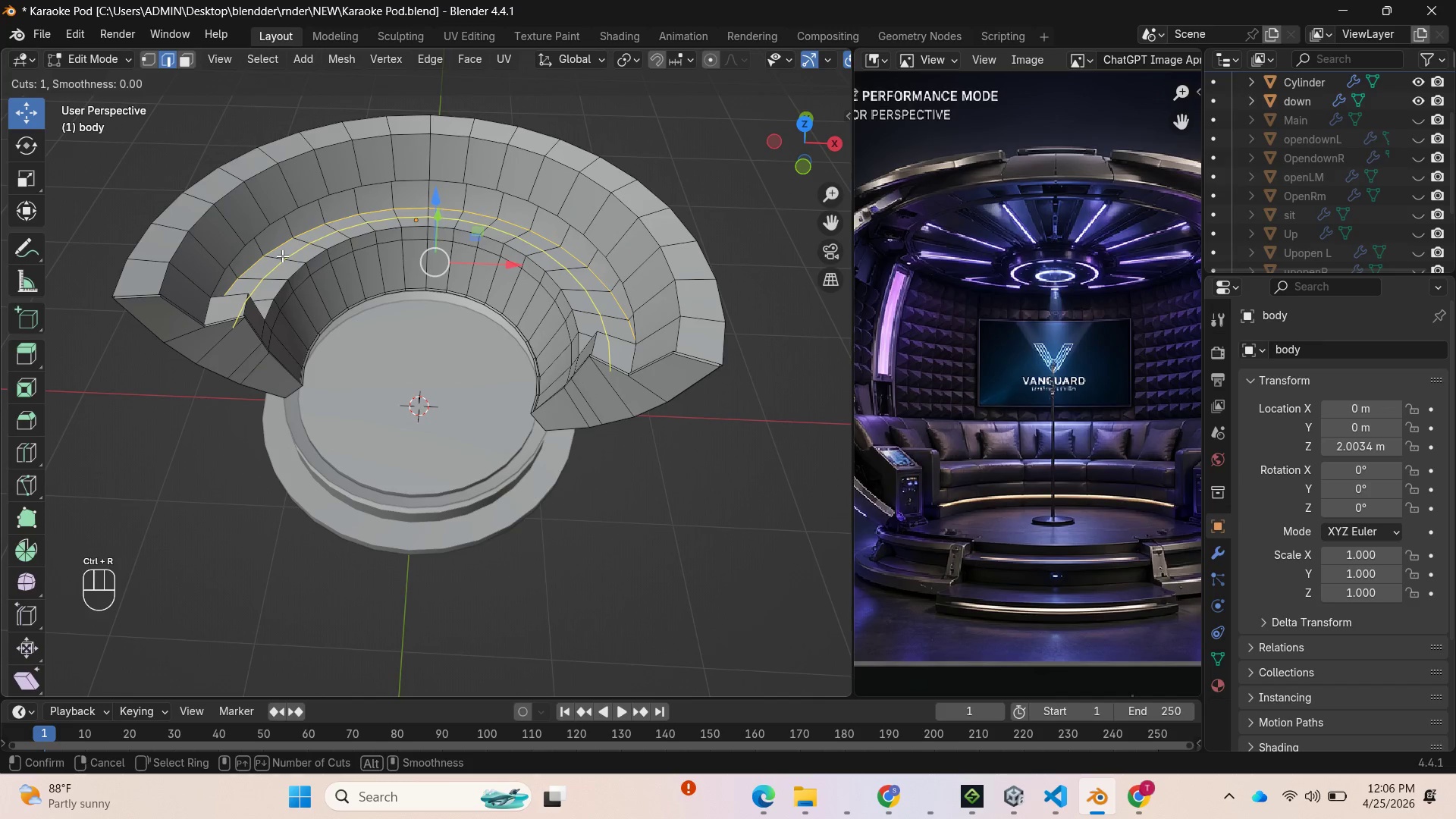 
left_click([282, 256])
 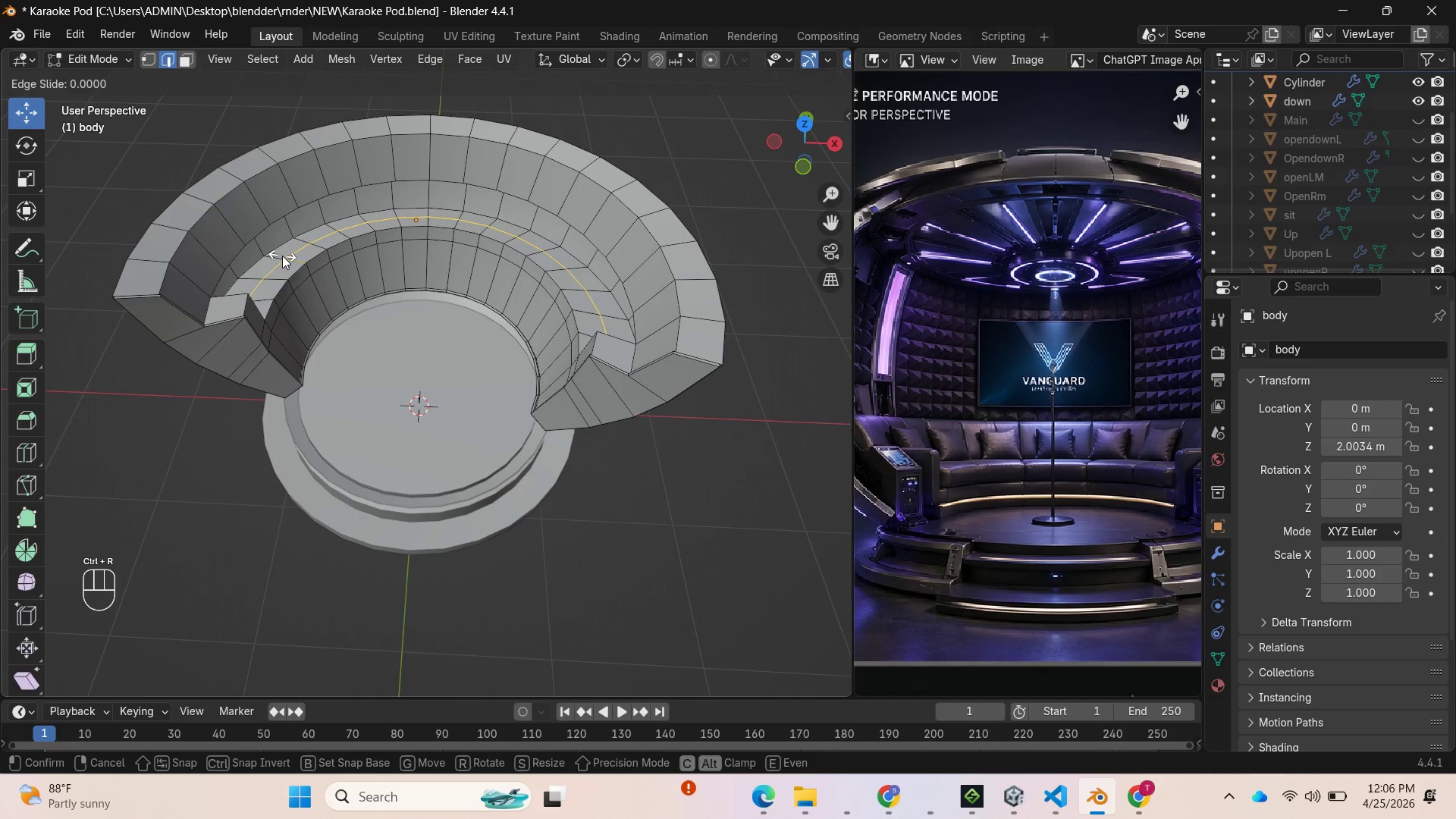 
left_click([282, 256])
 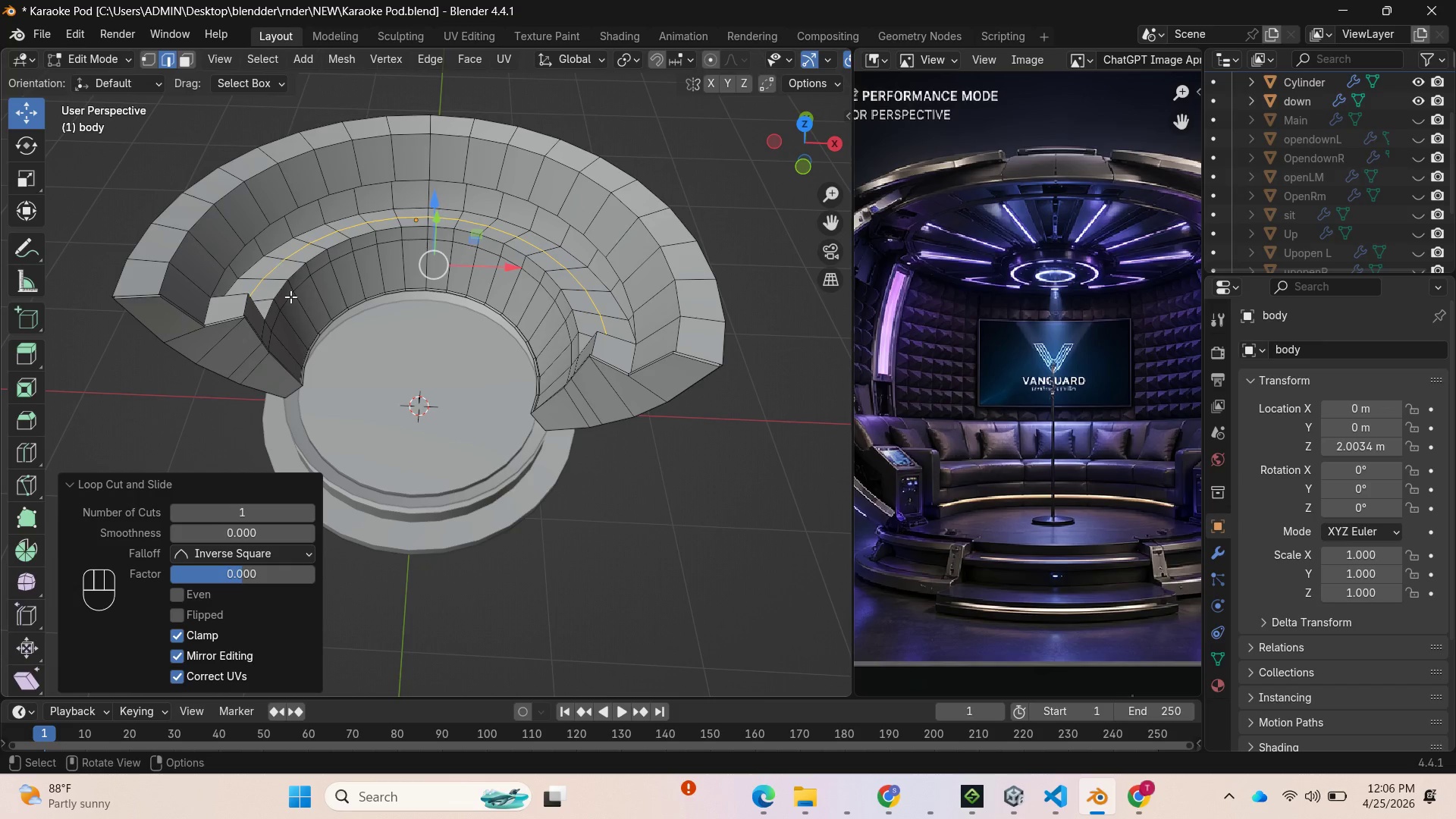 
scroll: coordinate [291, 306], scroll_direction: up, amount: 2.0
 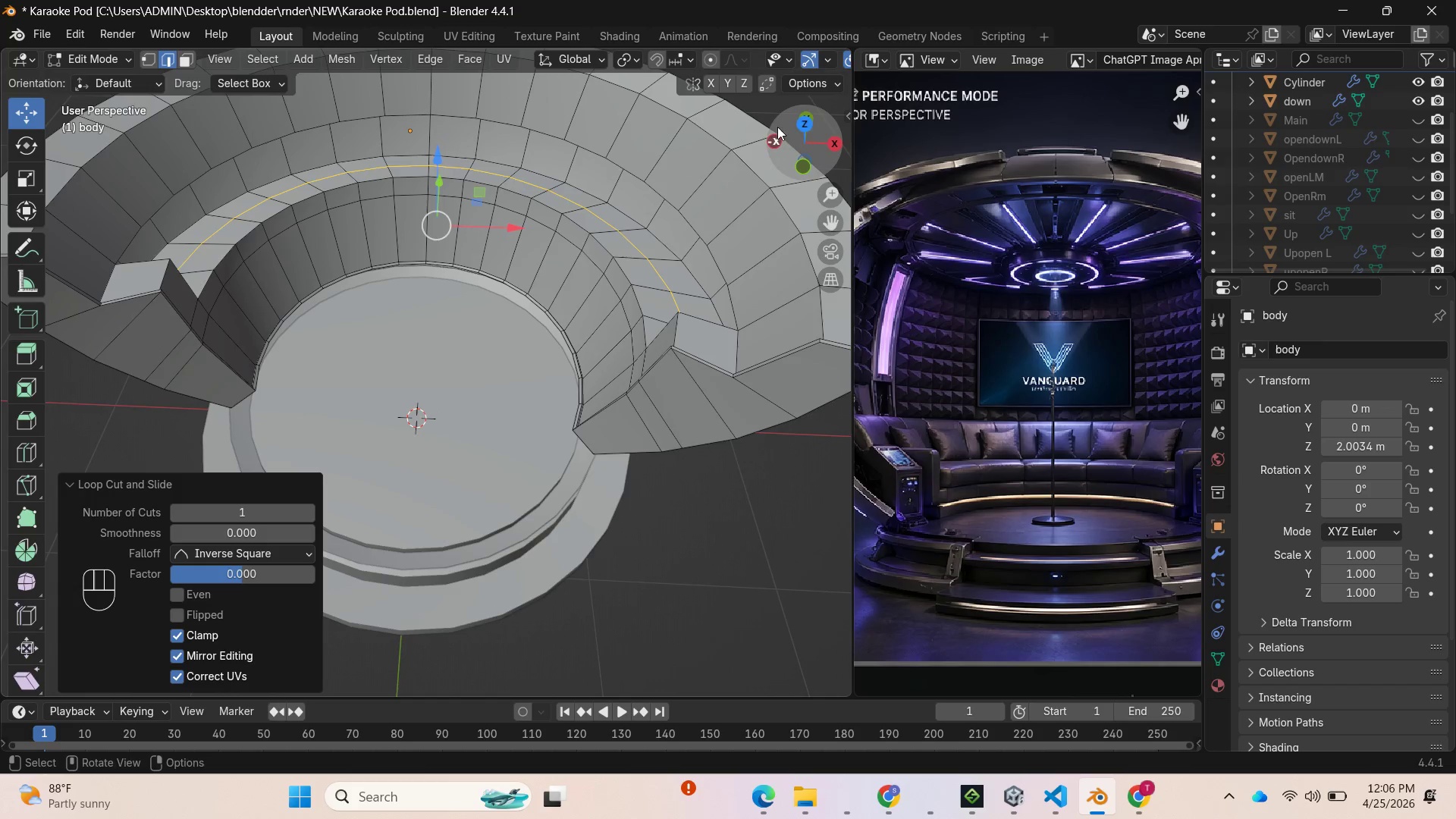 
left_click_drag(start_coordinate=[797, 140], to_coordinate=[442, 116])
 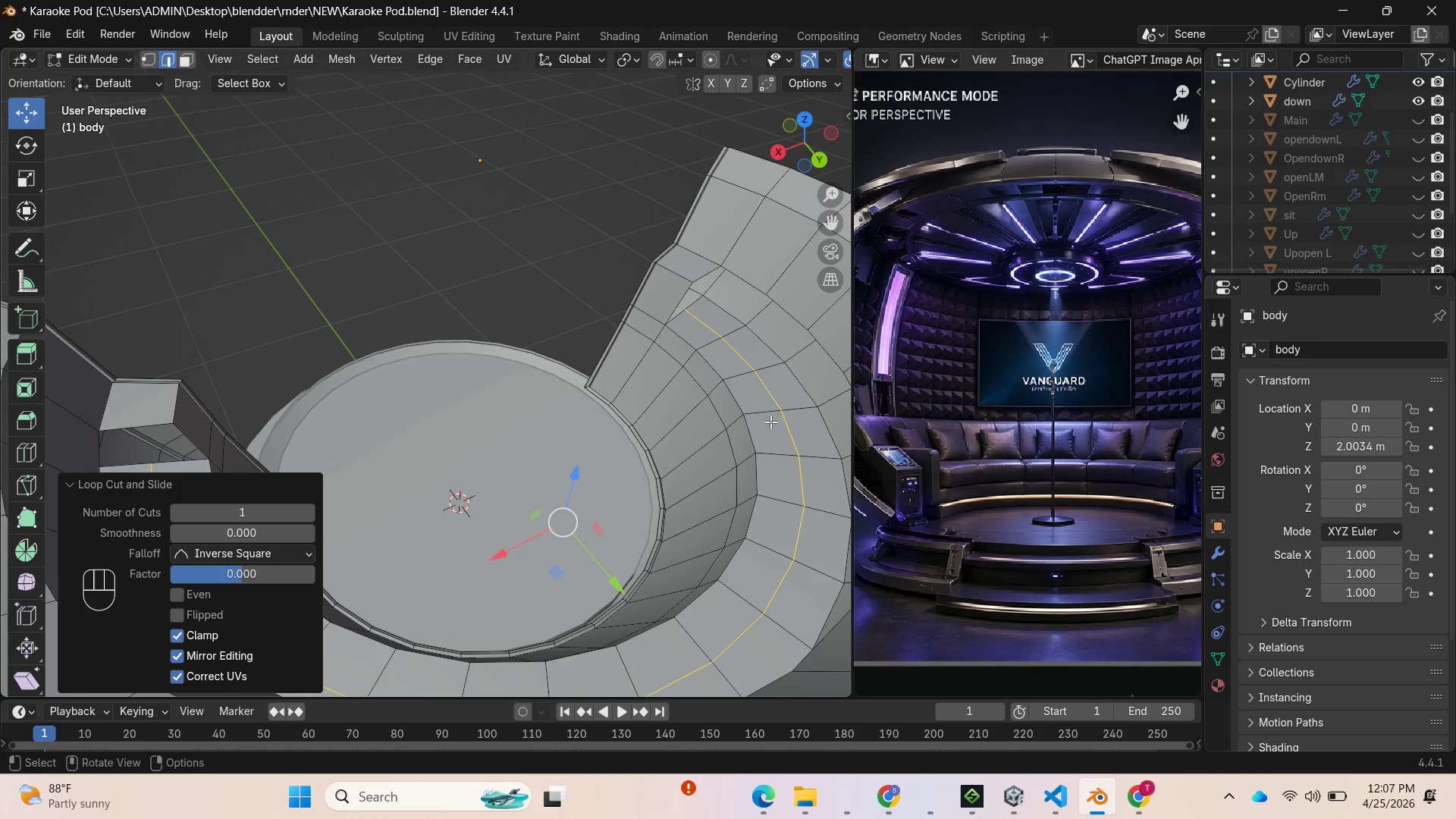 
scroll: coordinate [771, 423], scroll_direction: down, amount: 1.0
 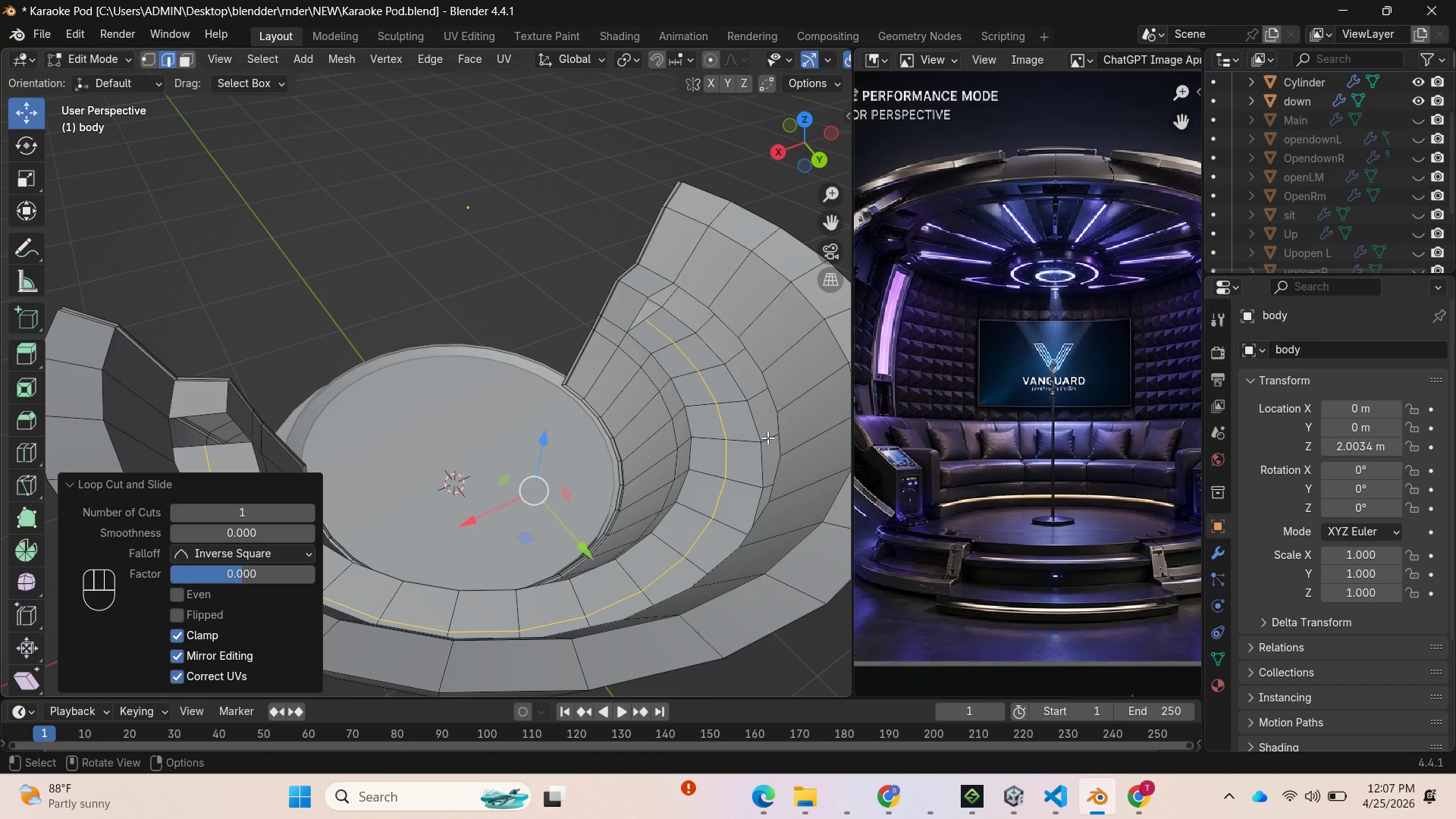 
type(gg)
 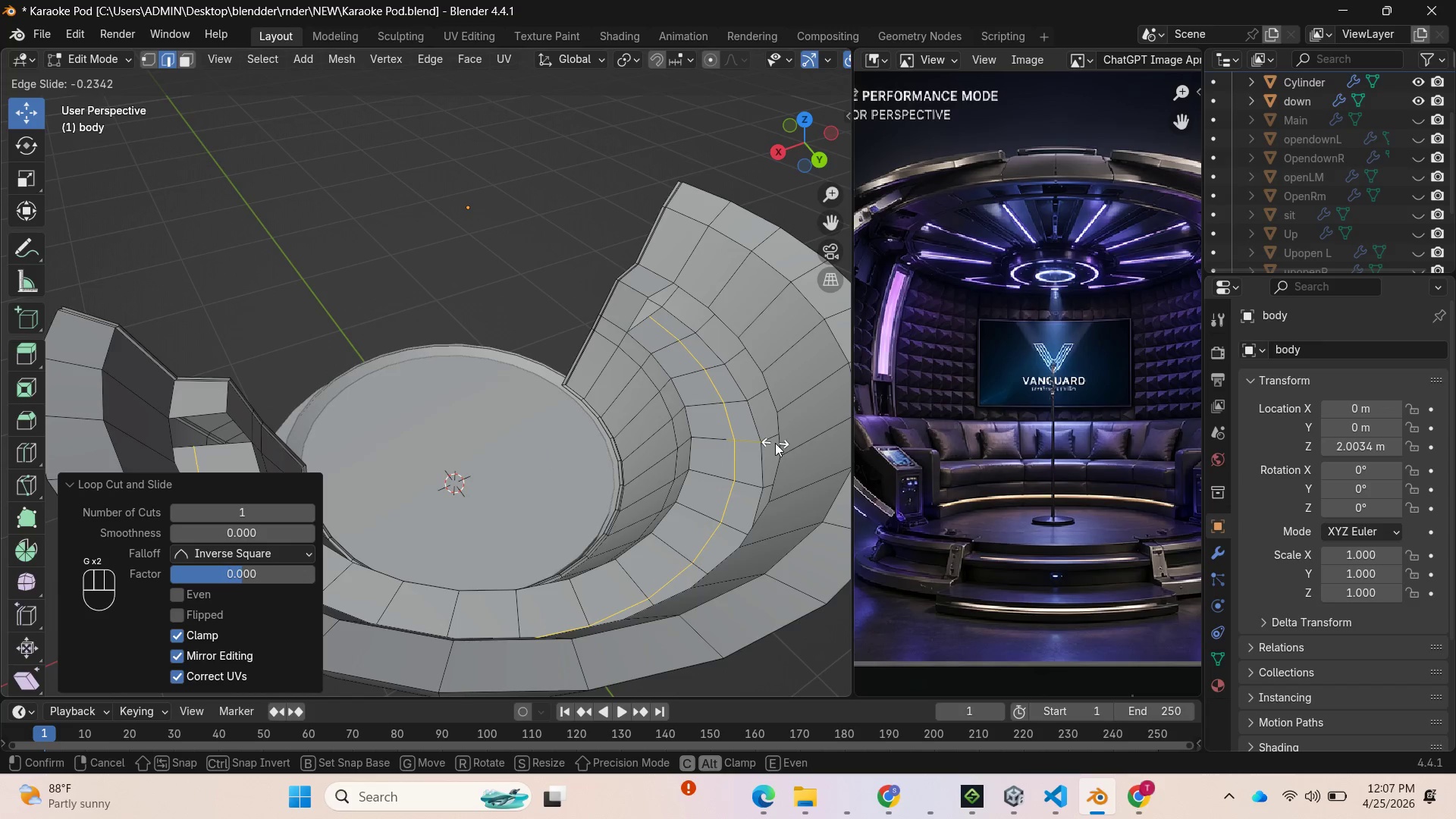 
left_click([776, 443])
 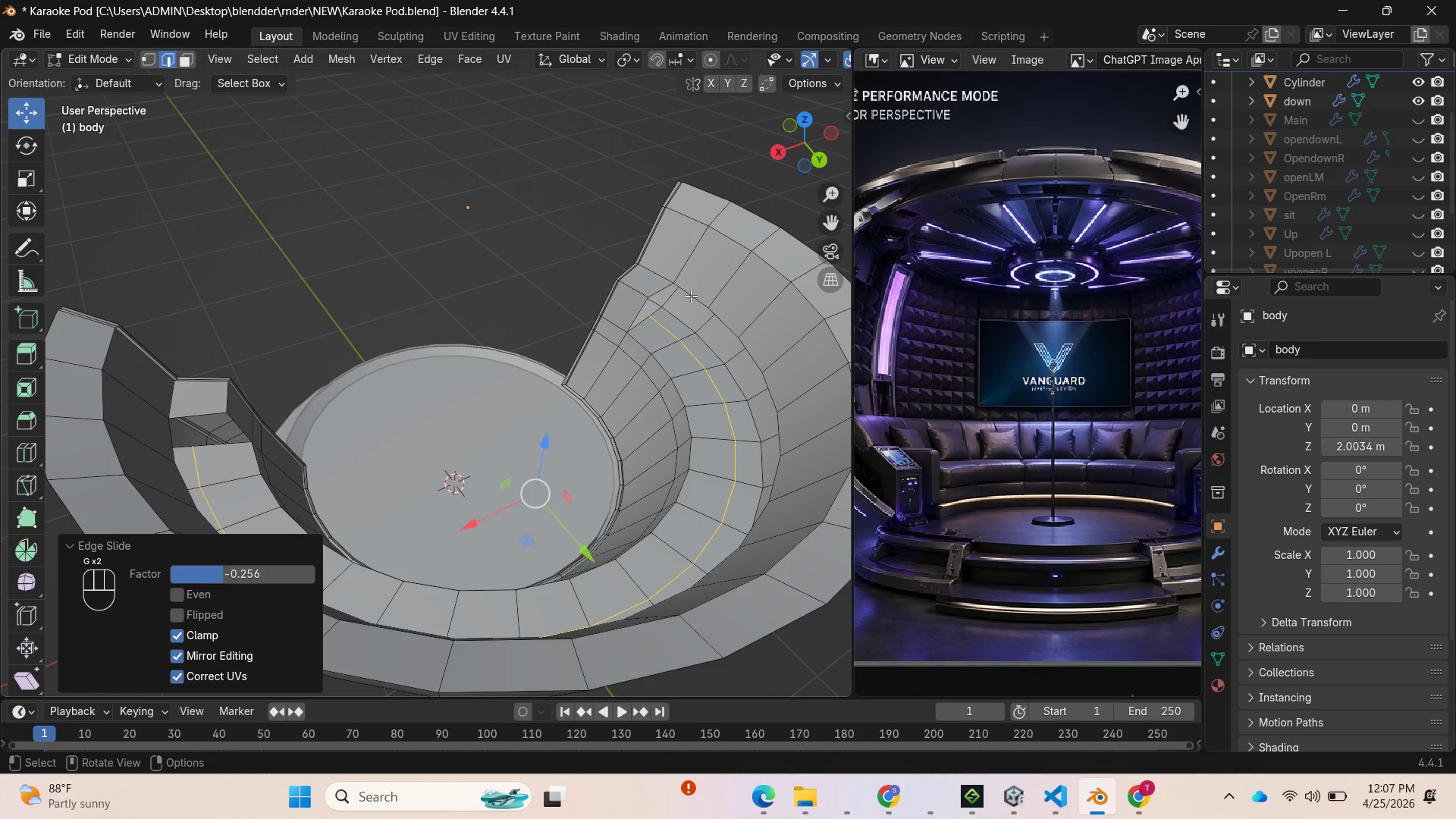 
hold_key(key=ShiftLeft, duration=1.34)
left_click([691, 296])
 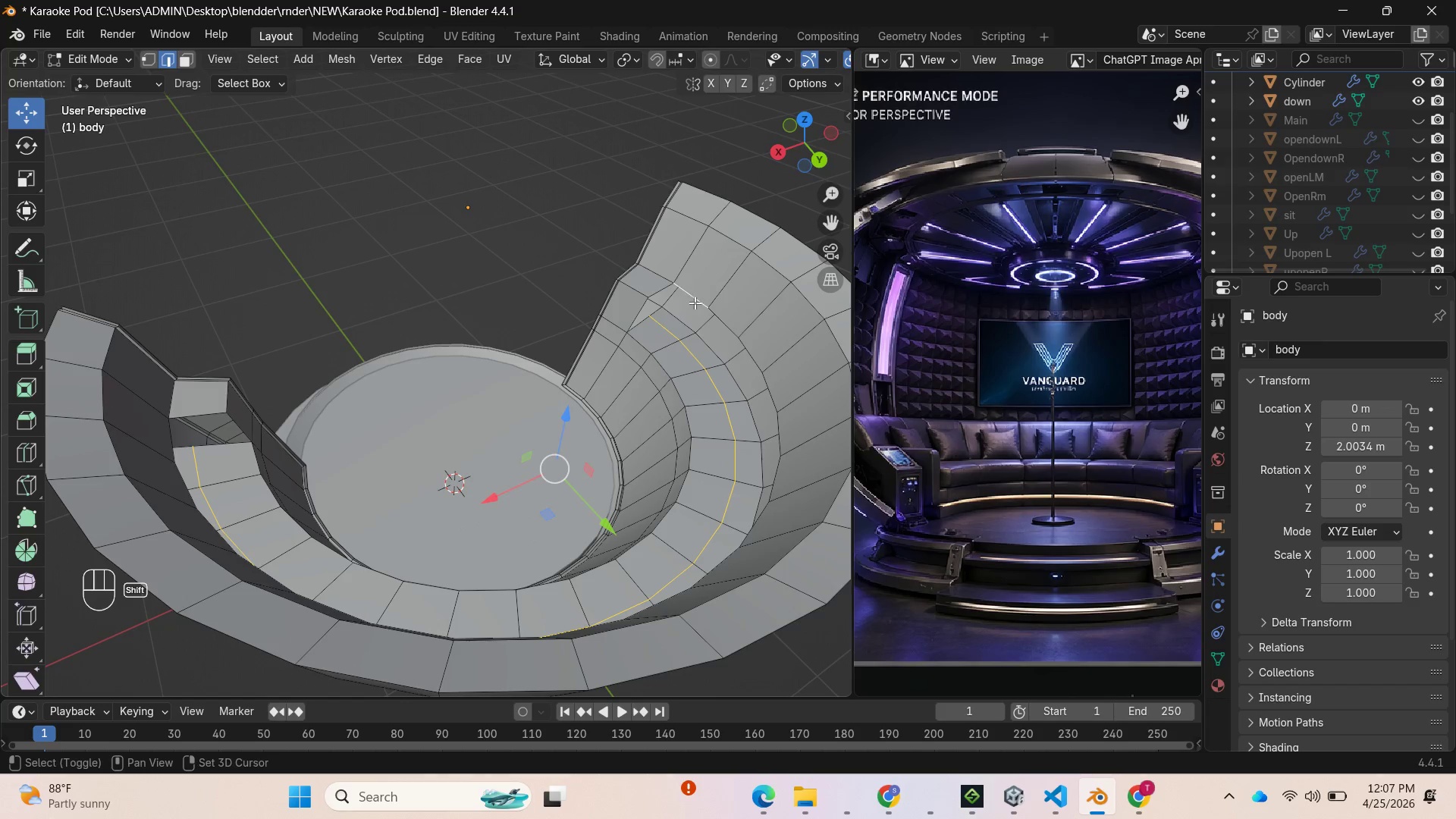 
scroll: coordinate [703, 319], scroll_direction: down, amount: 1.0
 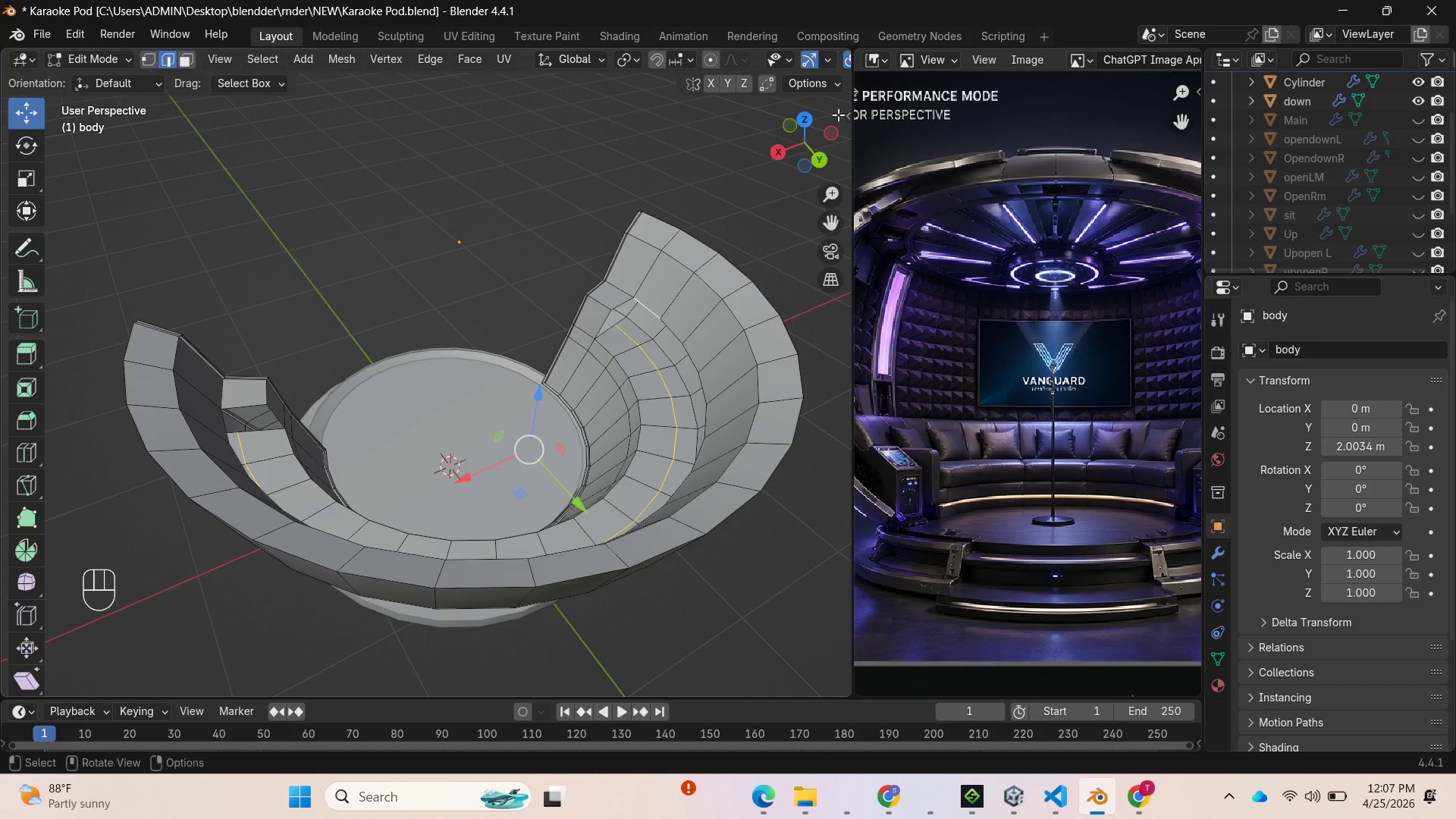 
left_click_drag(start_coordinate=[814, 129], to_coordinate=[457, 172])
 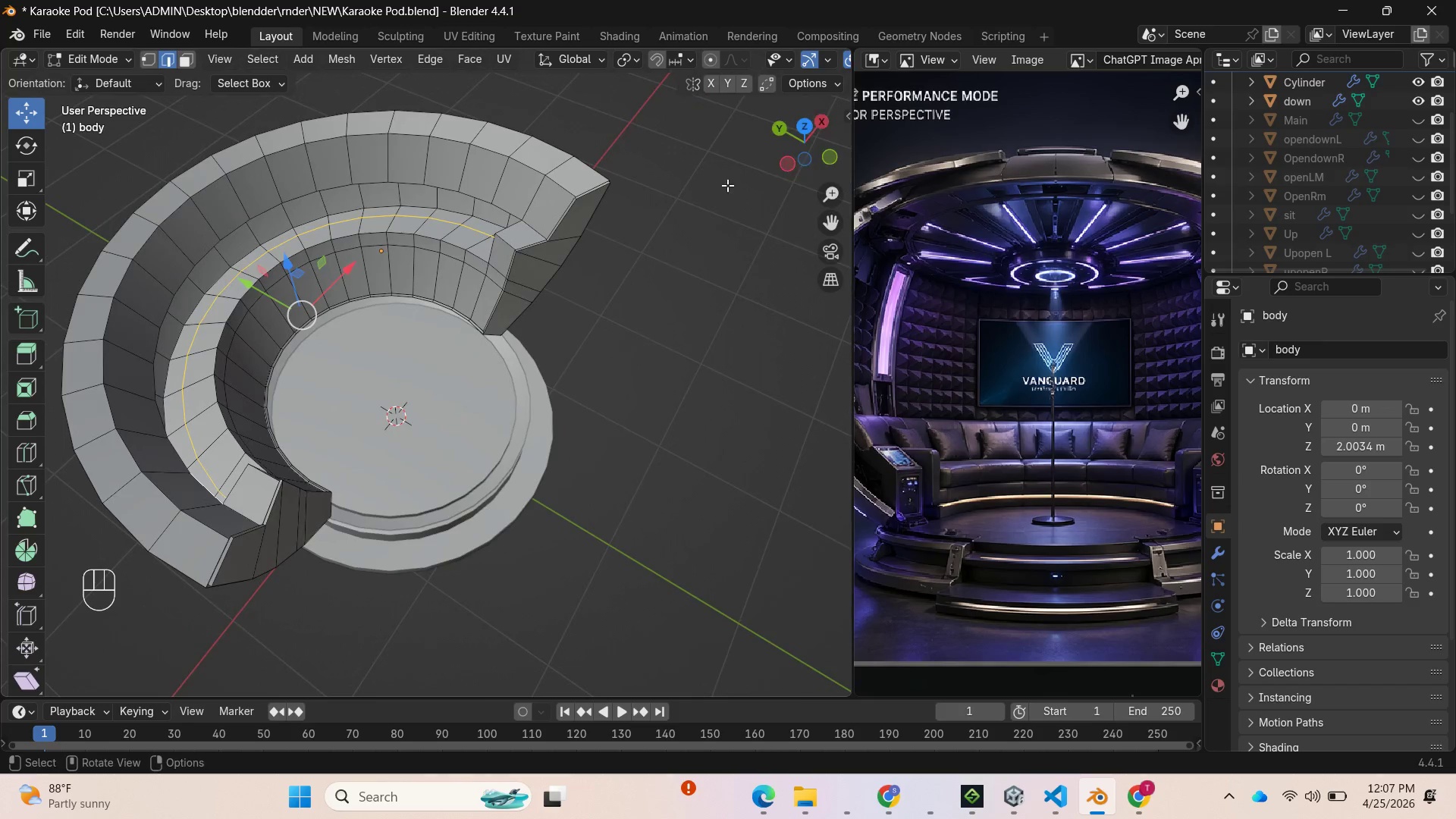 
hold_key(key=ShiftLeft, duration=1.38)
 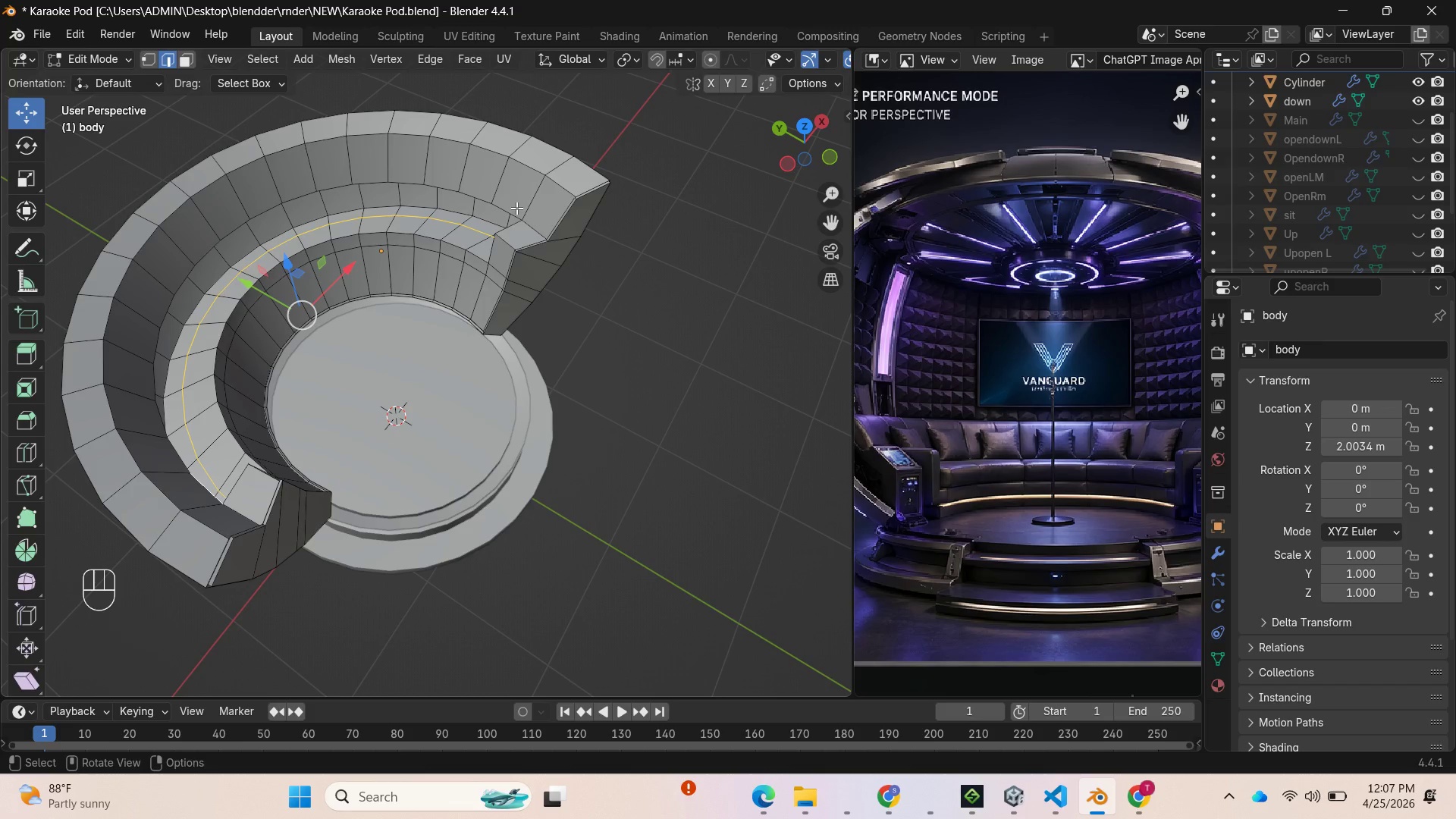 
hold_key(key=ControlLeft, duration=1.86)
left_click([507, 209])
 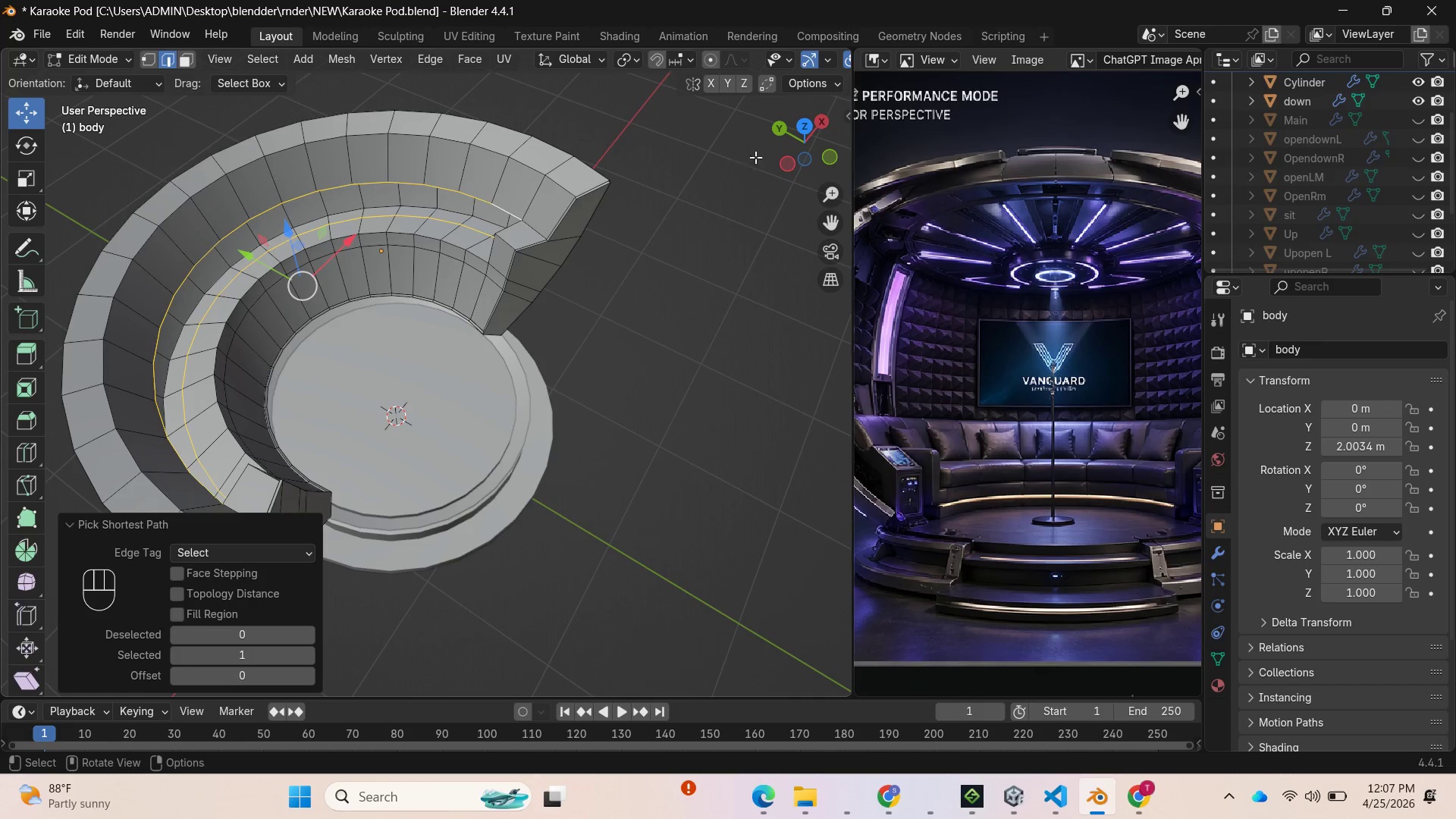 
left_click_drag(start_coordinate=[789, 143], to_coordinate=[27, 100])
 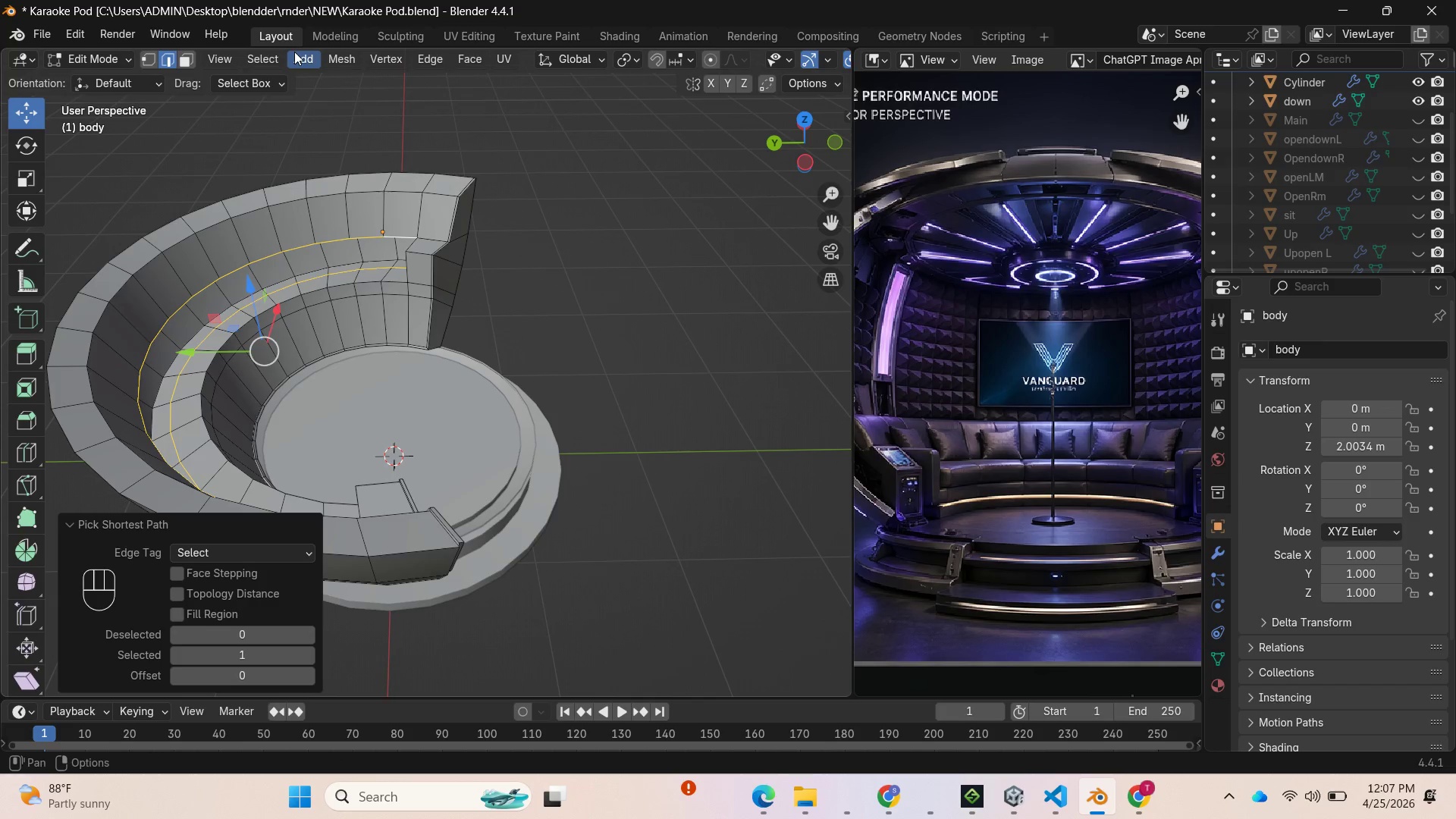 
left_click([425, 57])
 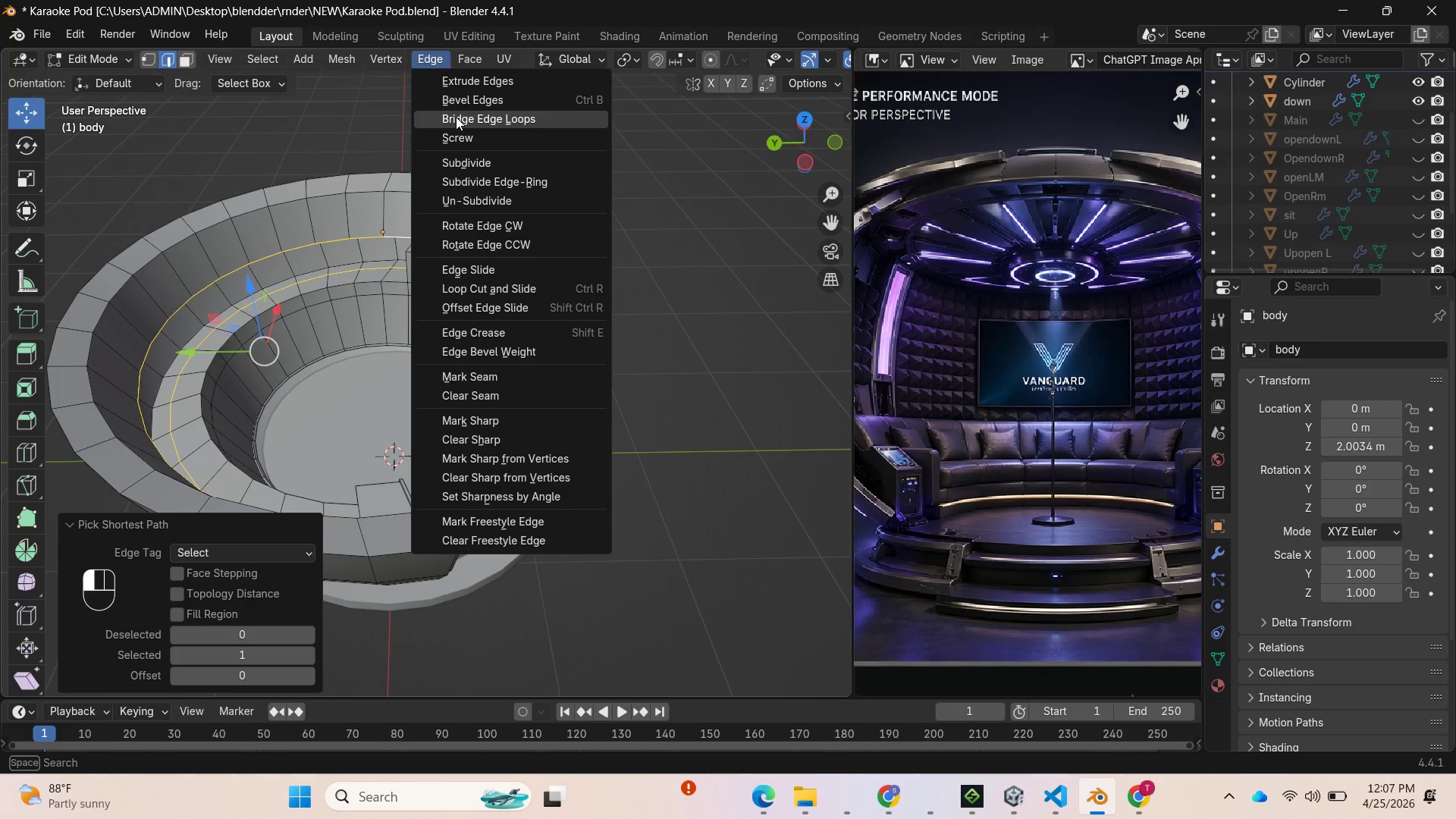 
left_click([456, 117])
 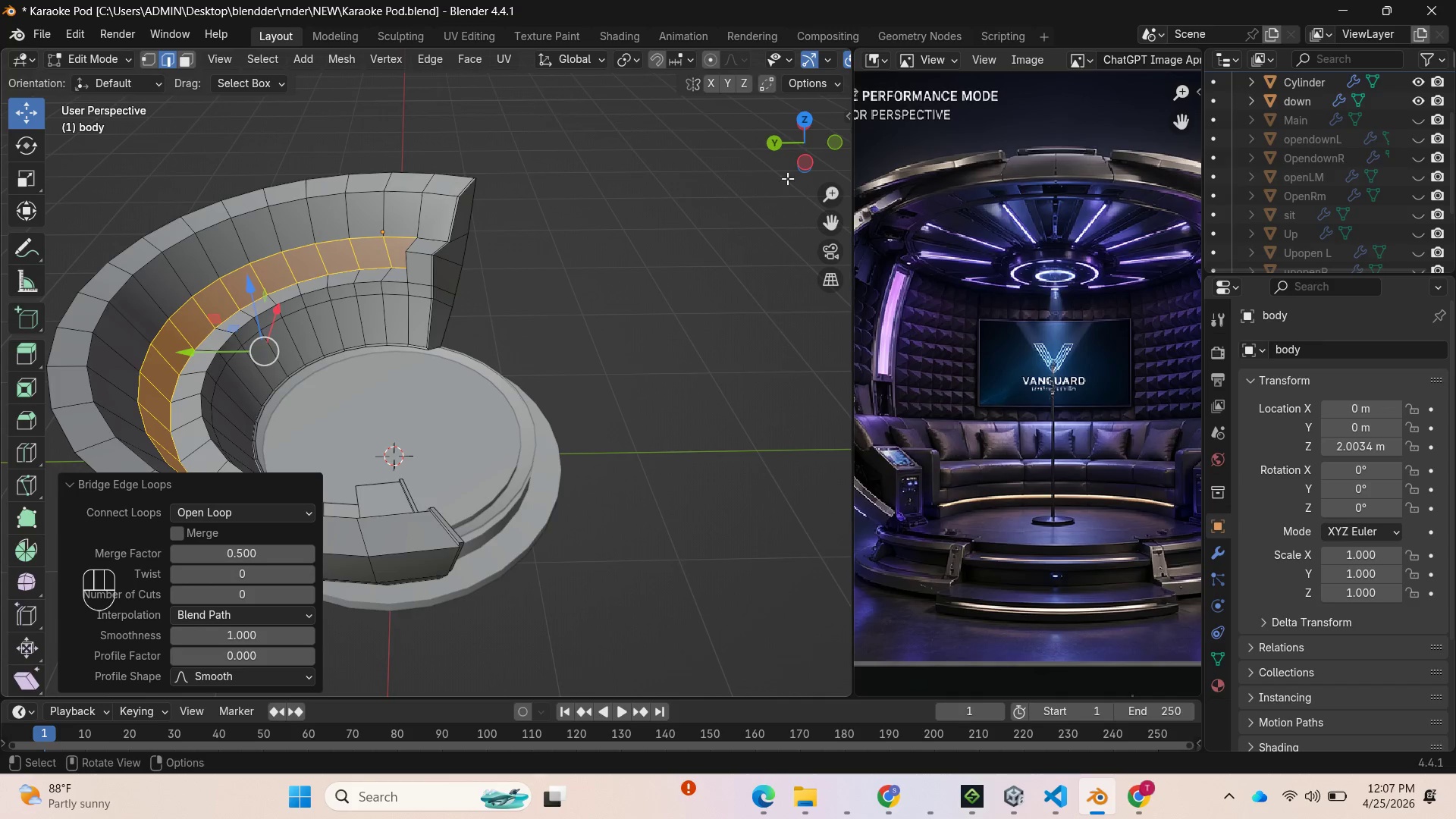 
left_click_drag(start_coordinate=[803, 161], to_coordinate=[91, 175])
 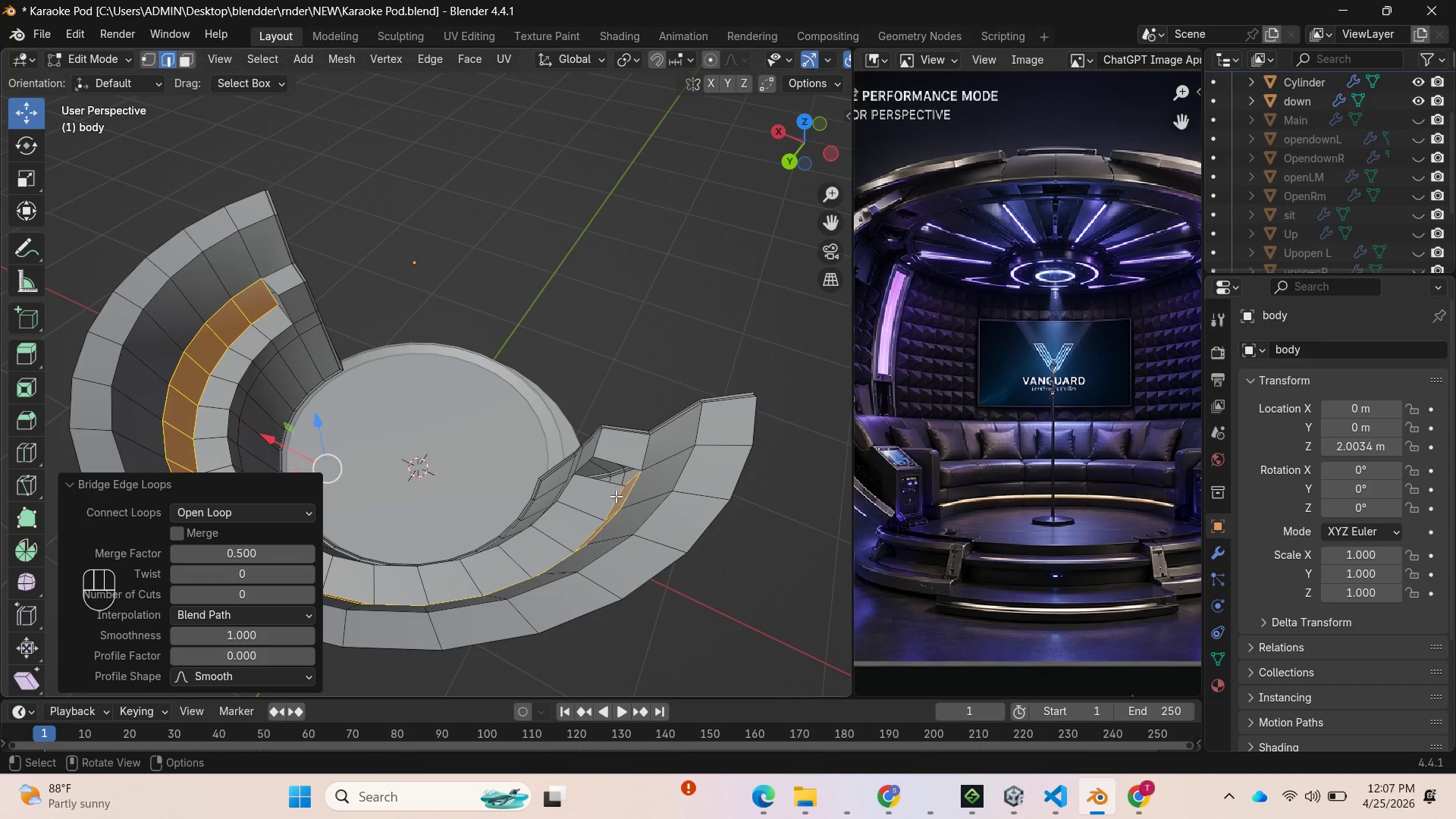 
left_click([605, 482])
 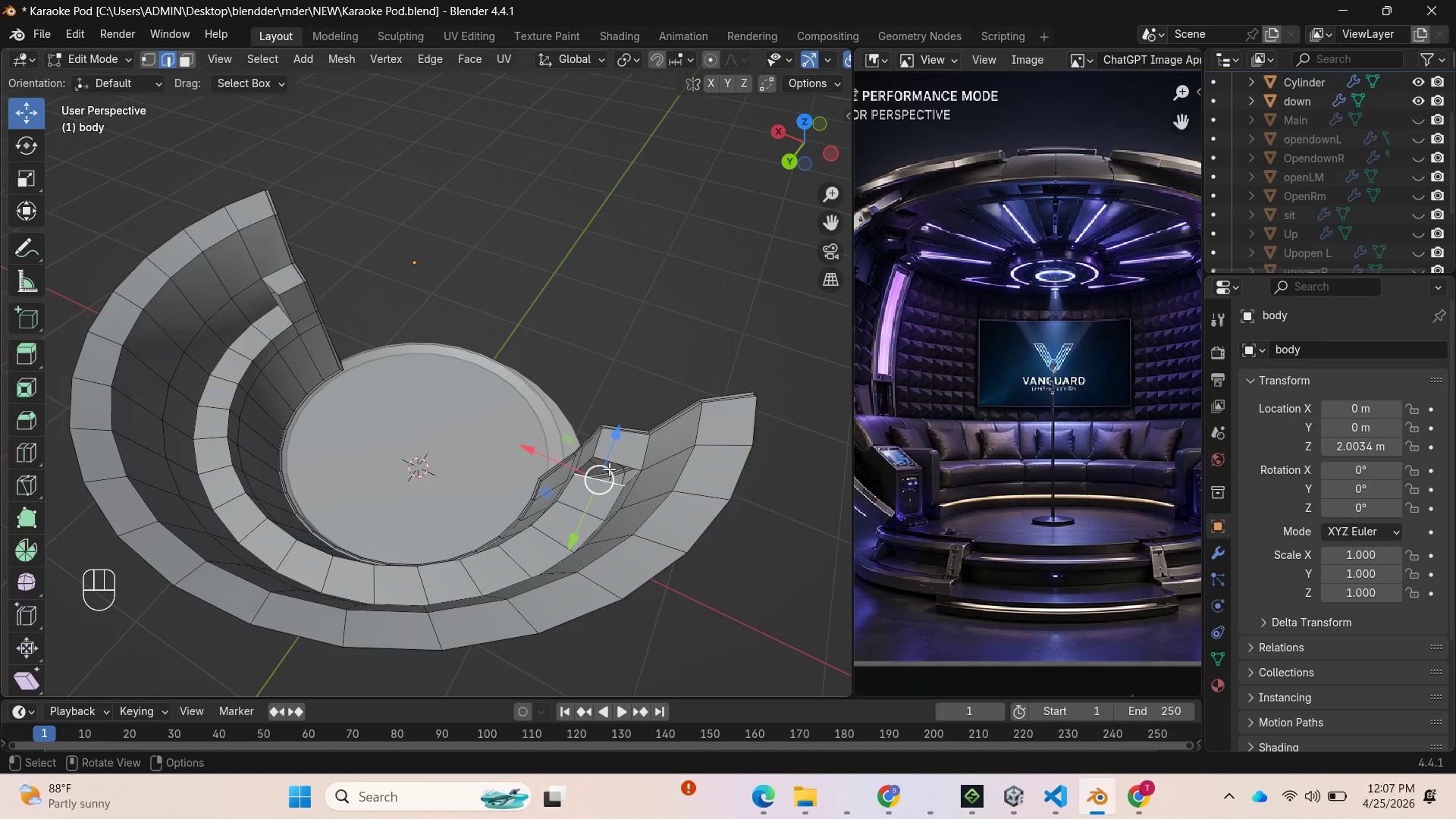 
hold_key(key=ShiftLeft, duration=1.03)
left_click([617, 460])
 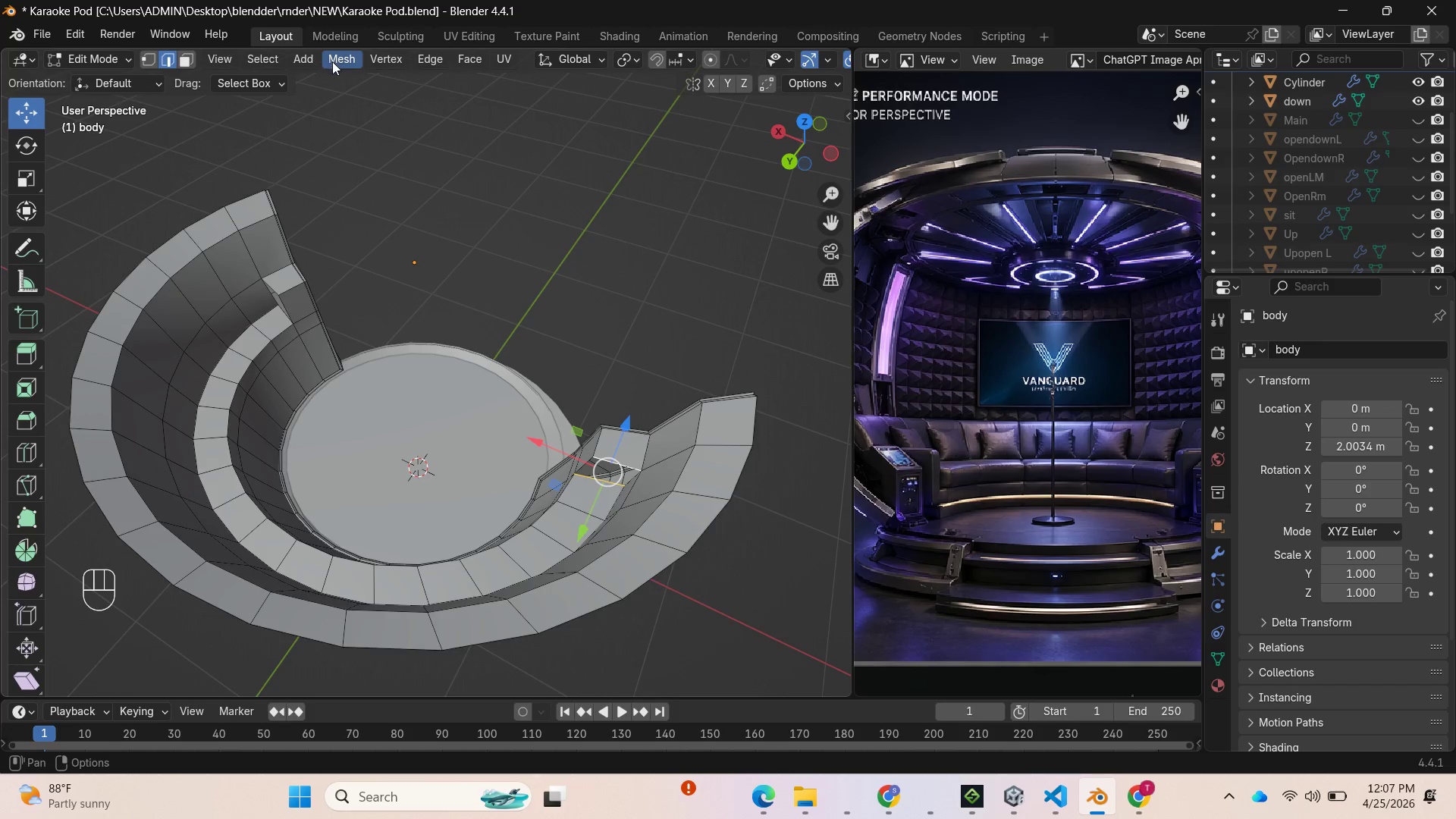 
left_click([423, 60])
 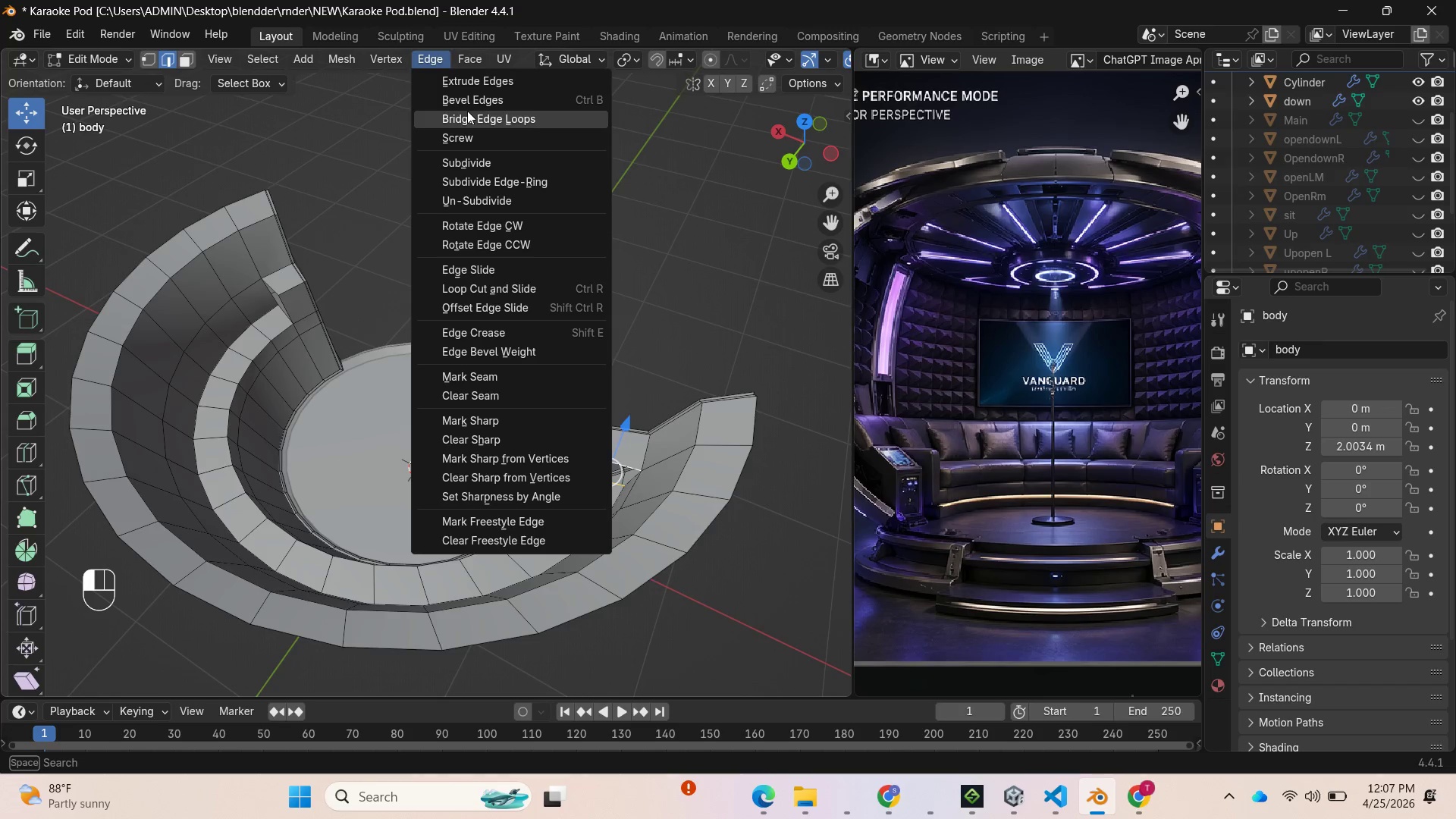 
left_click([467, 116])
 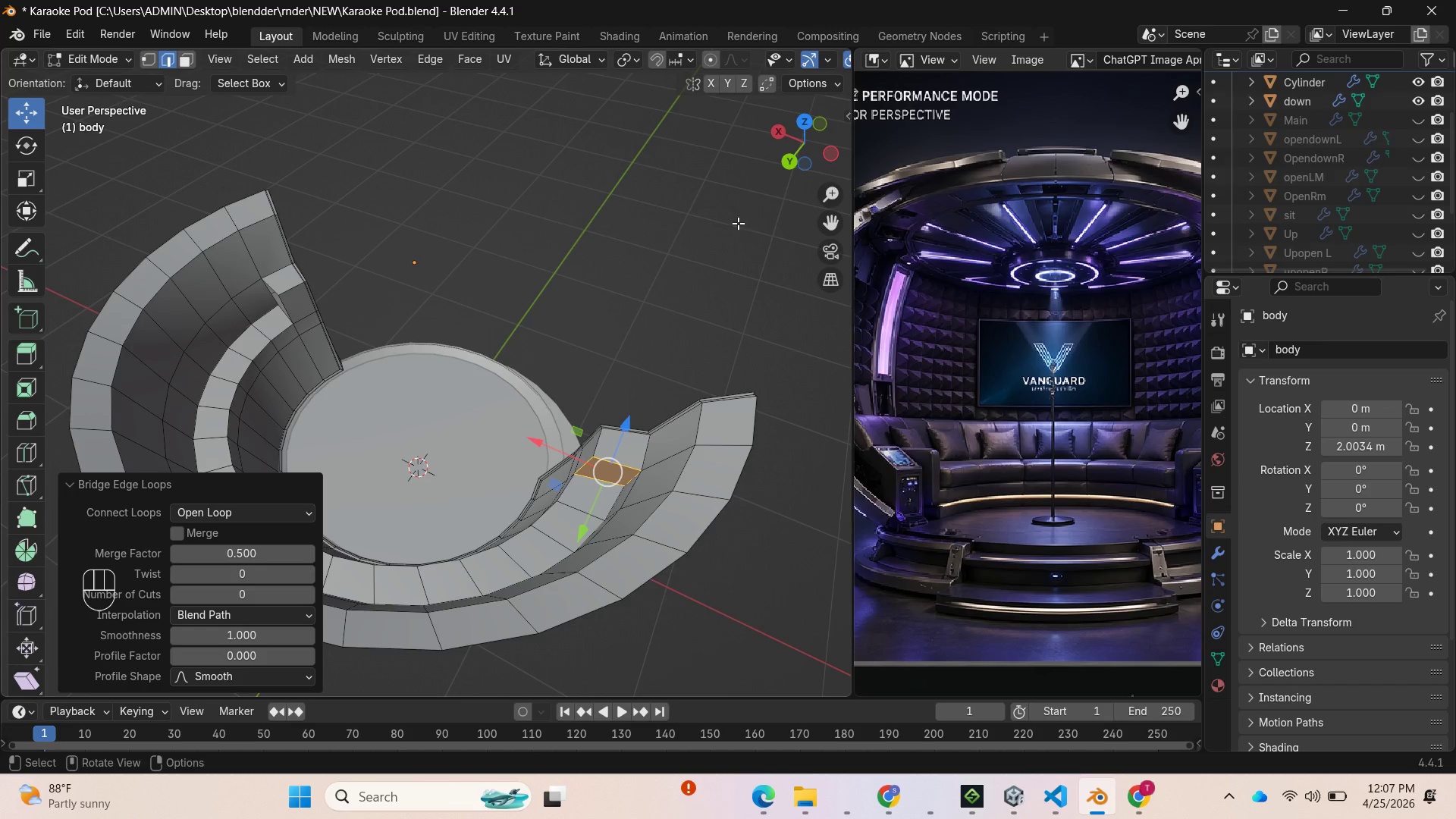 
left_click_drag(start_coordinate=[789, 161], to_coordinate=[9, 120])
 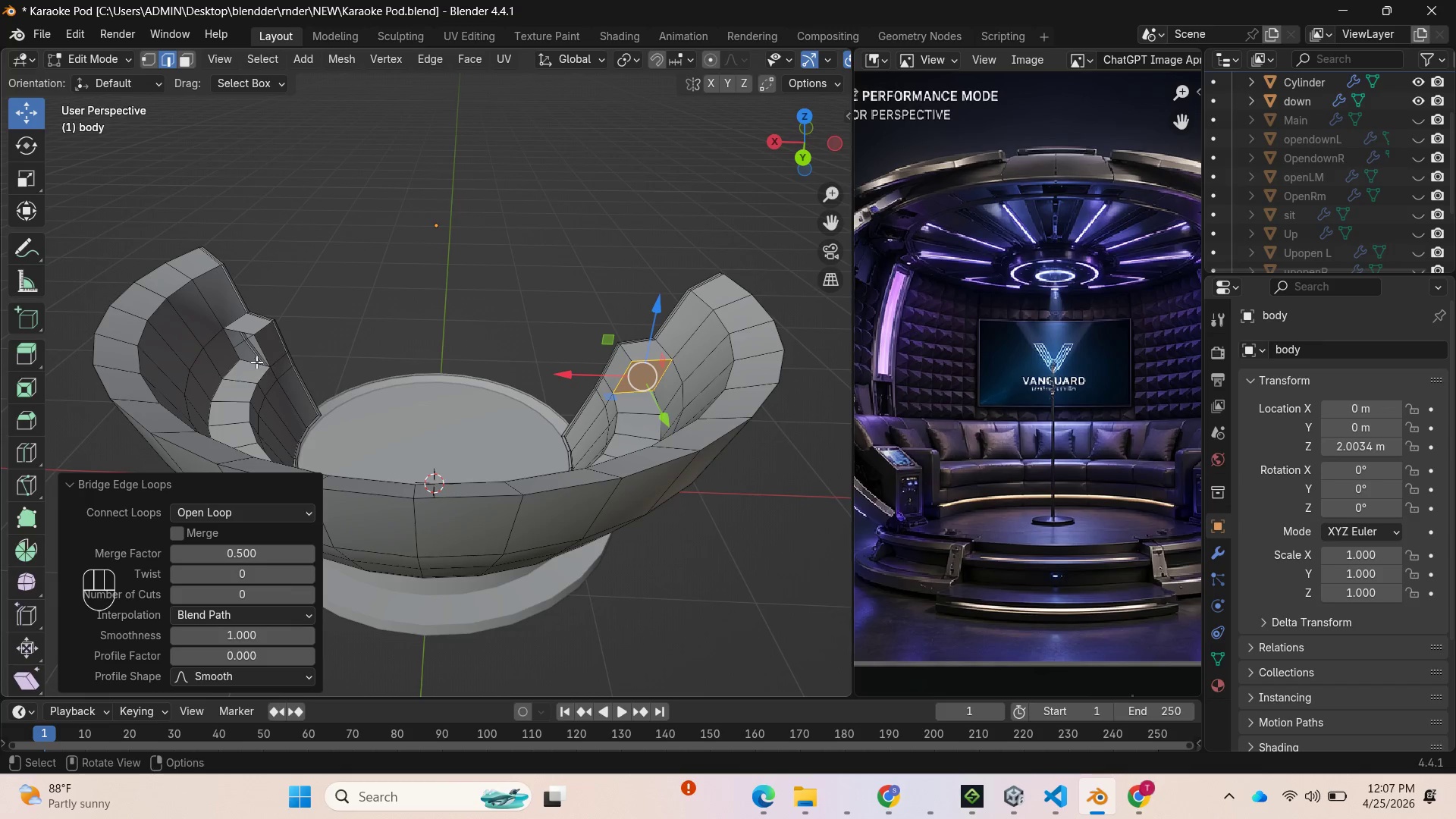 
left_click([252, 364])
 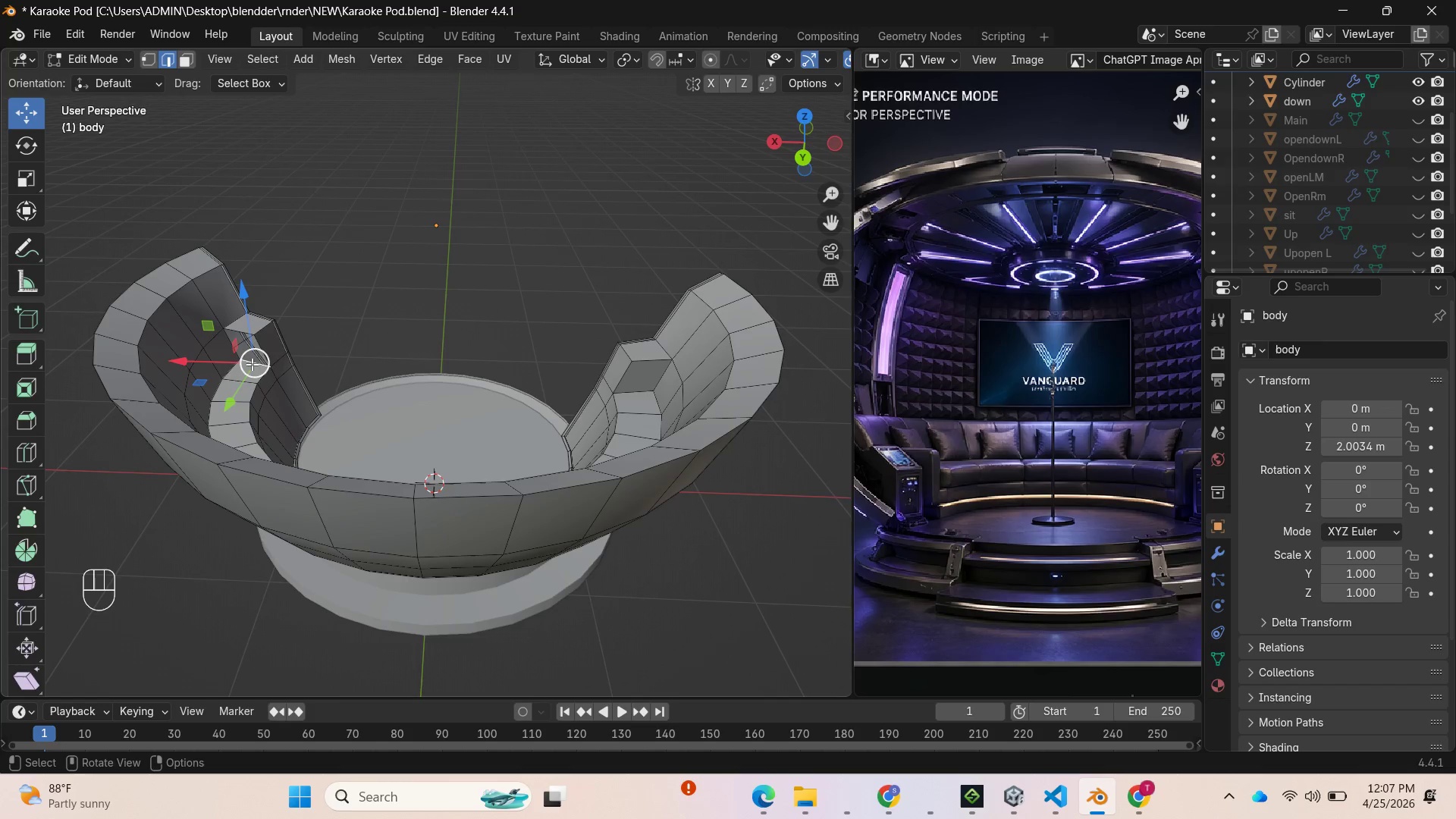 
hold_key(key=ShiftLeft, duration=0.98)
left_click([239, 328])
 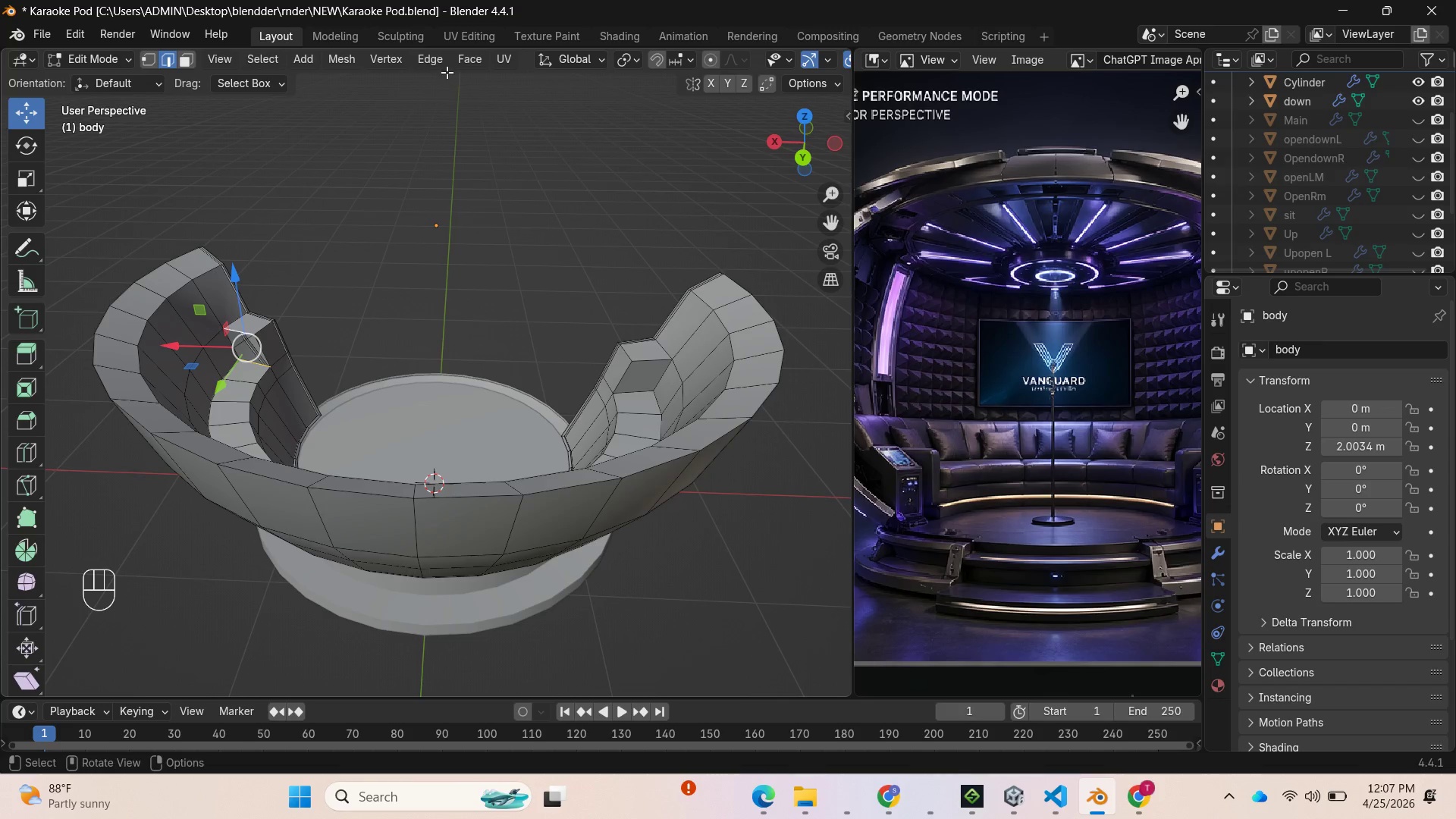 
left_click([440, 62])
 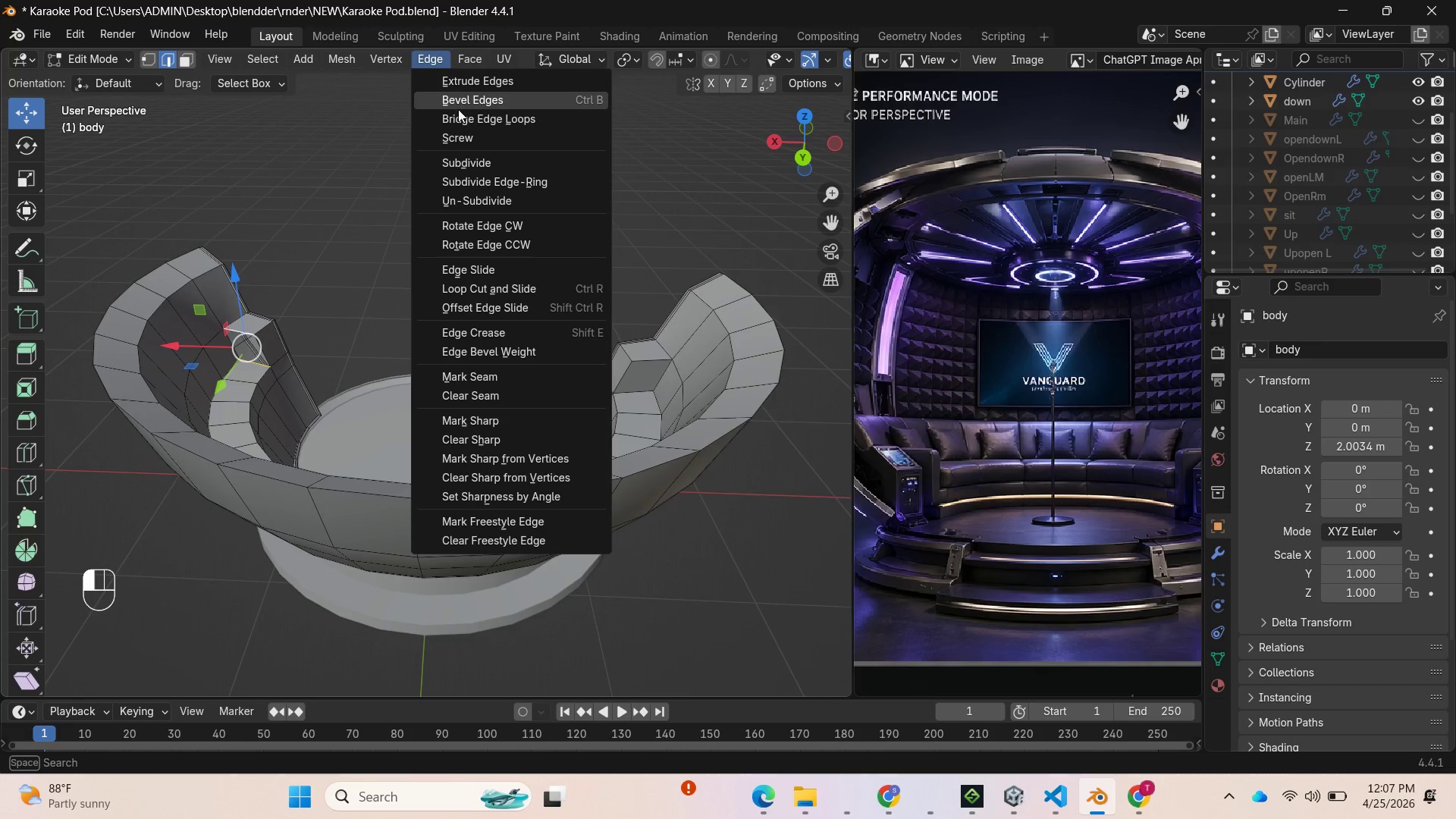 
left_click([458, 117])
 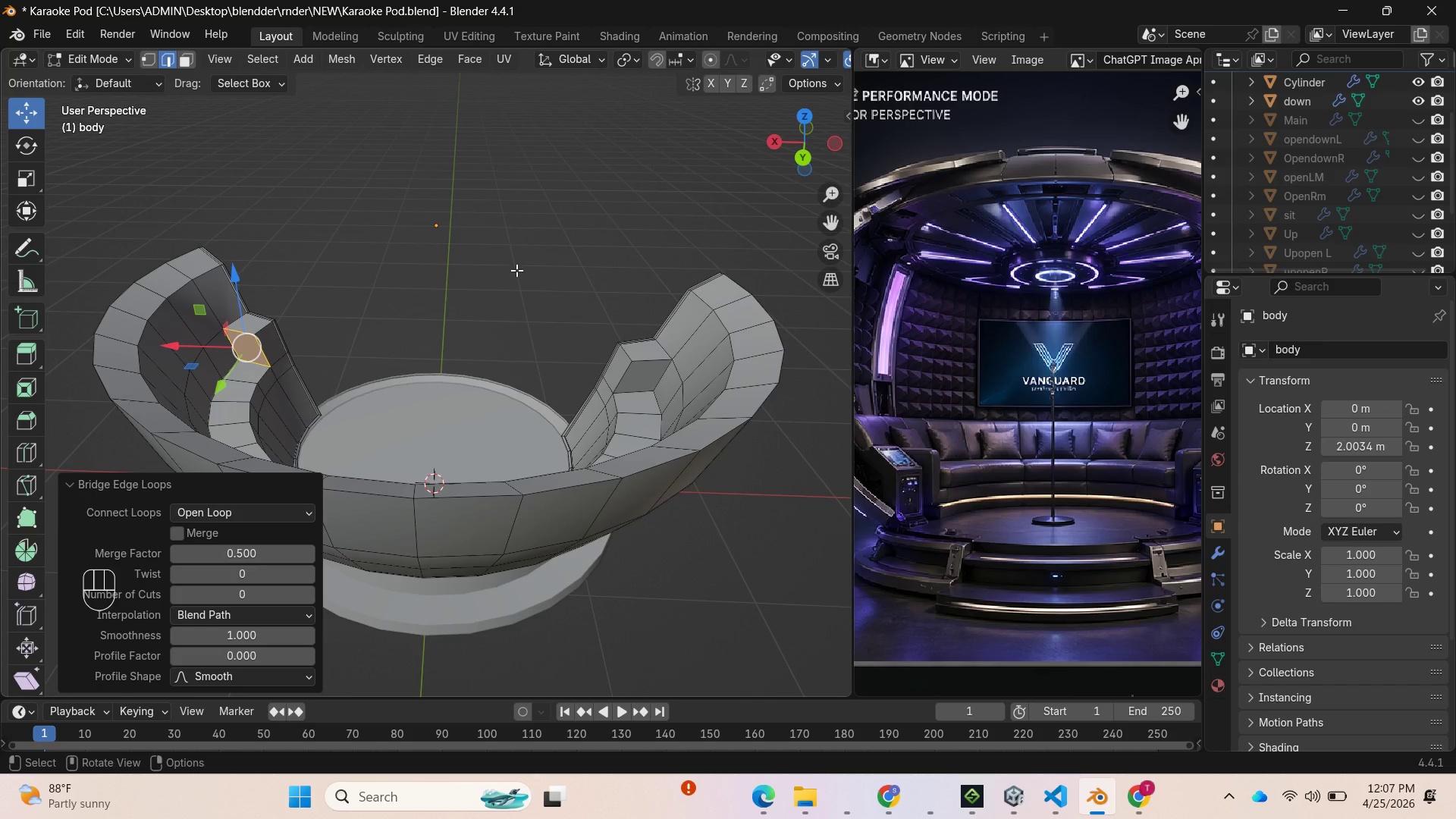 
scroll: coordinate [518, 290], scroll_direction: down, amount: 1.0
 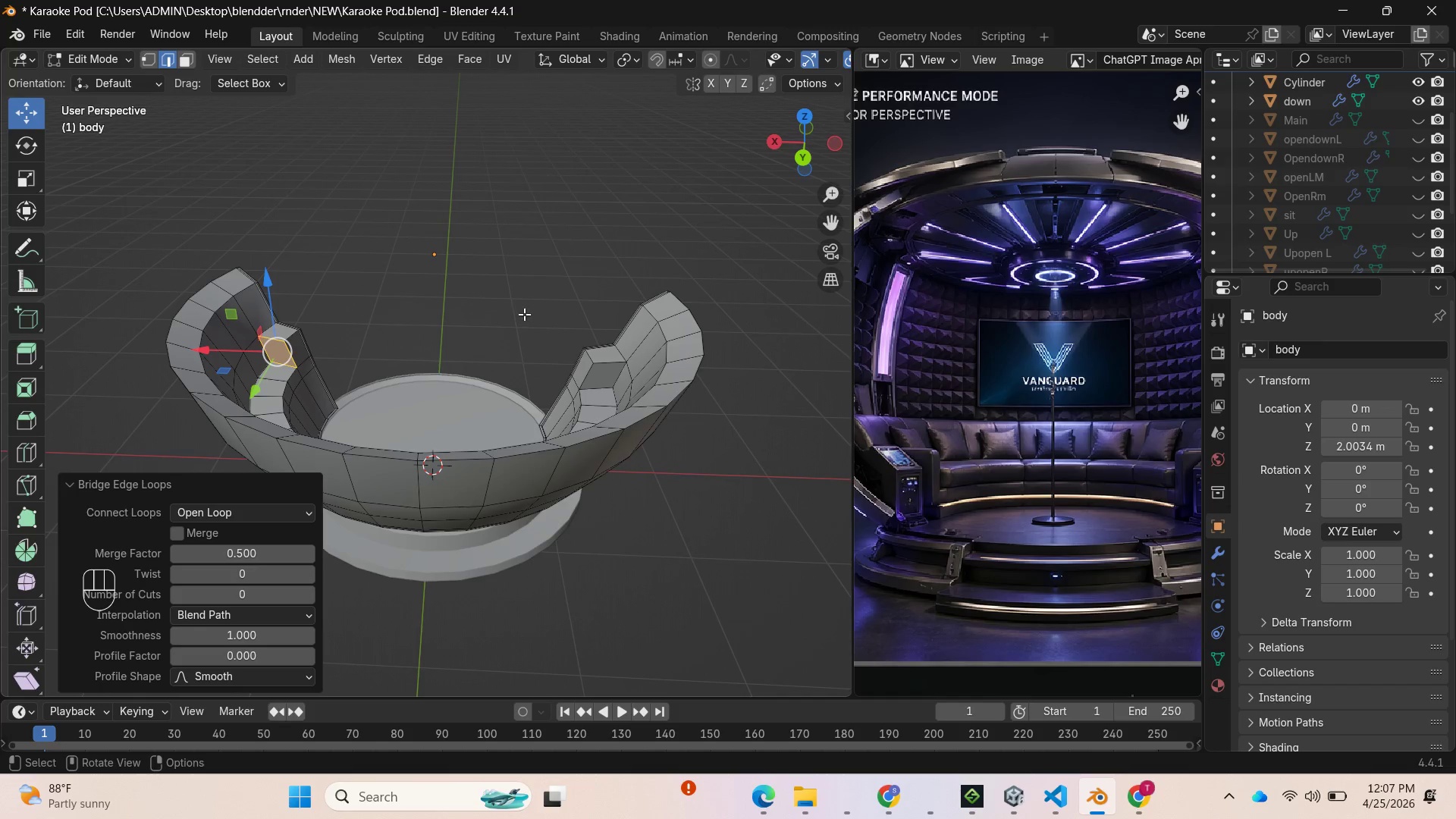 
key(Tab)
 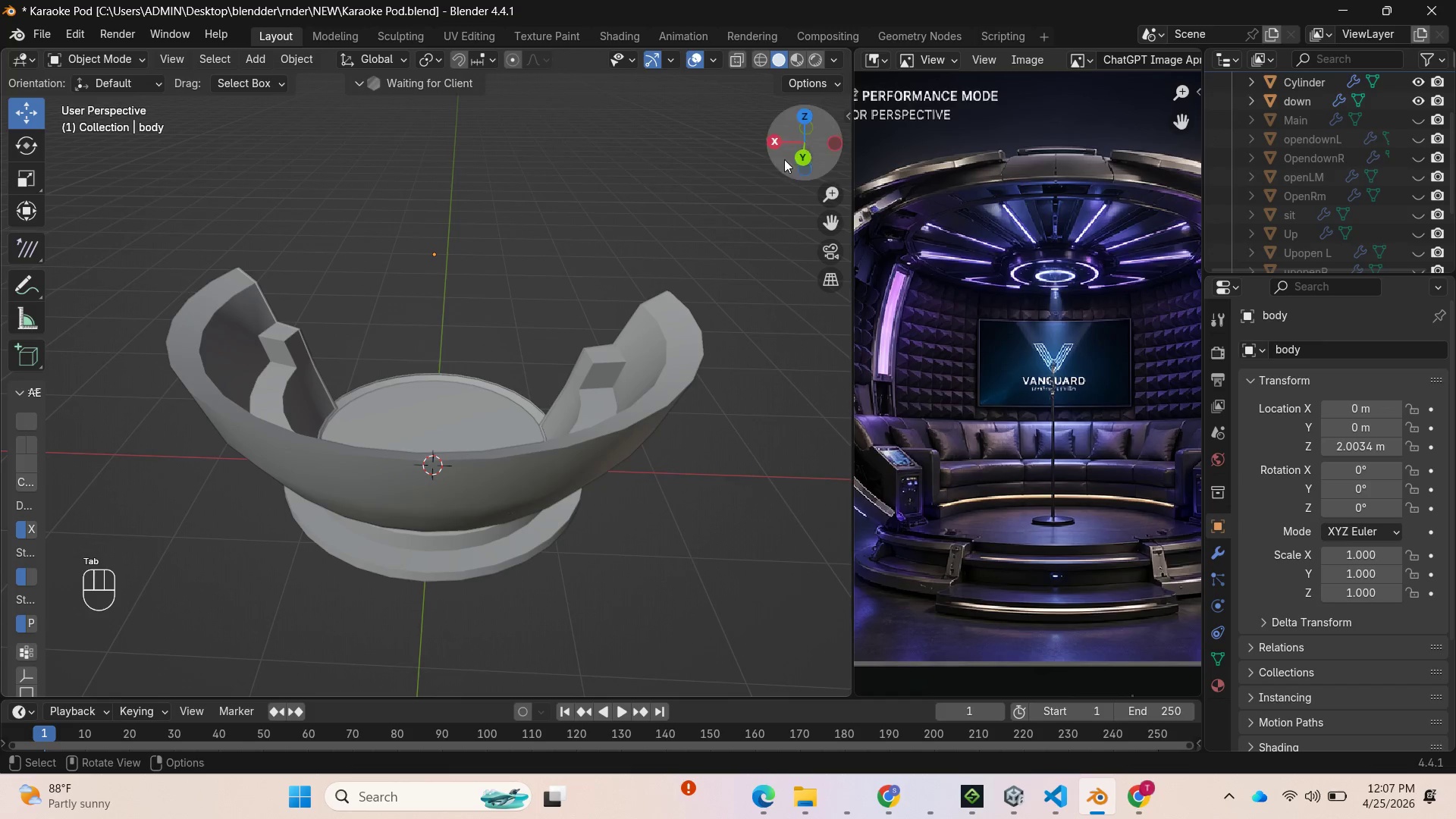 
left_click_drag(start_coordinate=[806, 143], to_coordinate=[436, 135])
 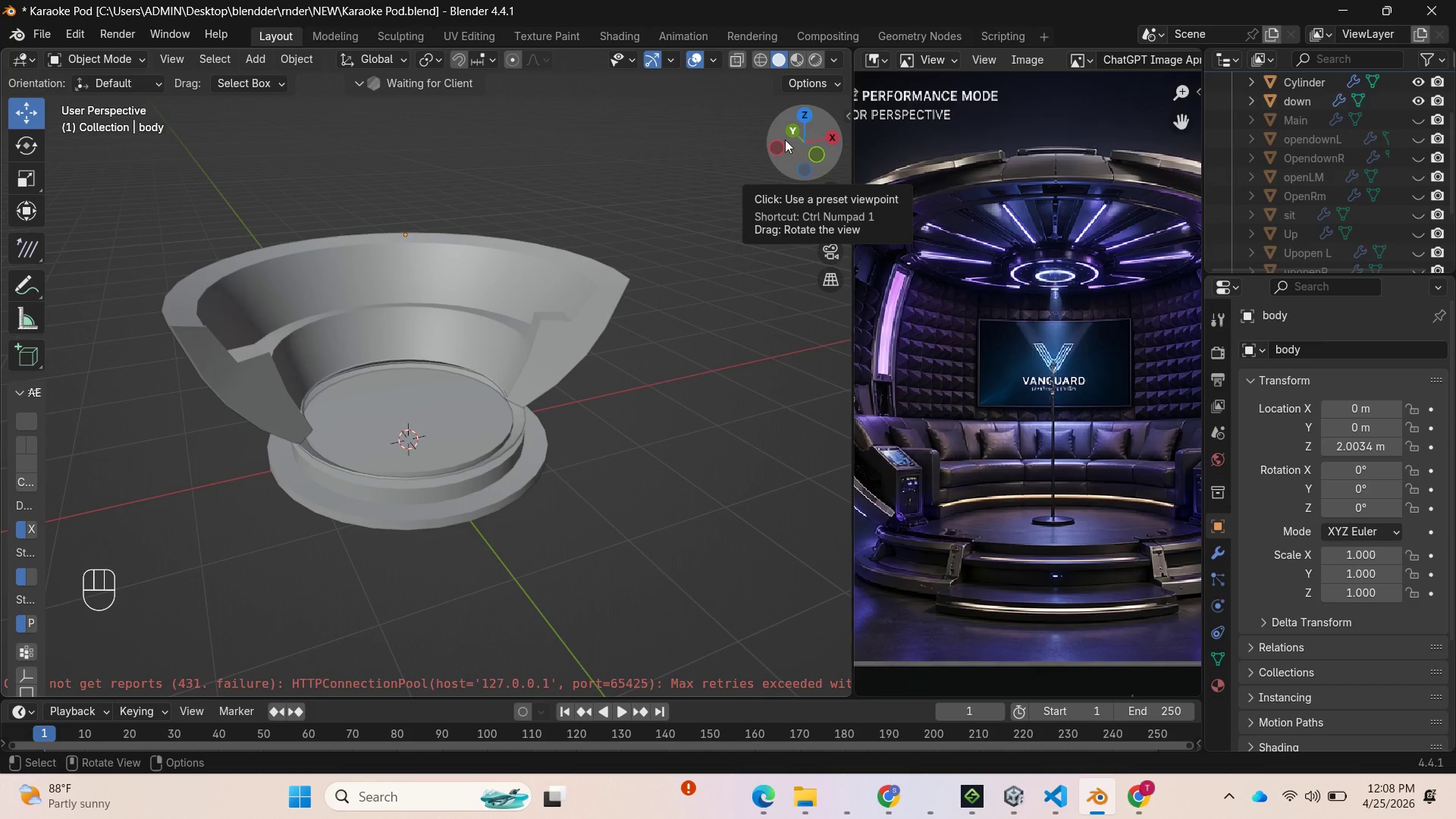 
scroll: coordinate [664, 255], scroll_direction: down, amount: 3.0
 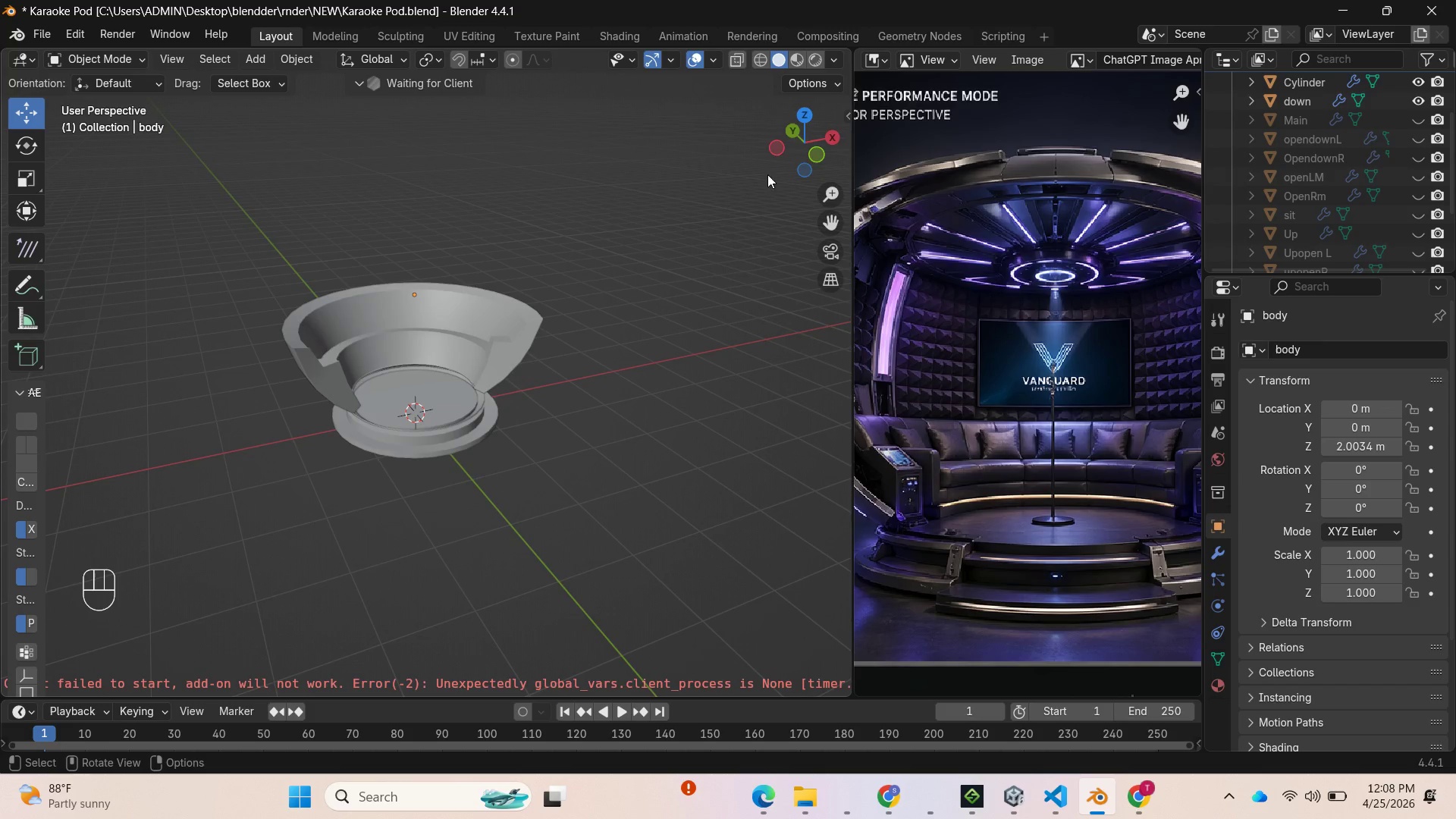 
left_click_drag(start_coordinate=[805, 146], to_coordinate=[723, 79])